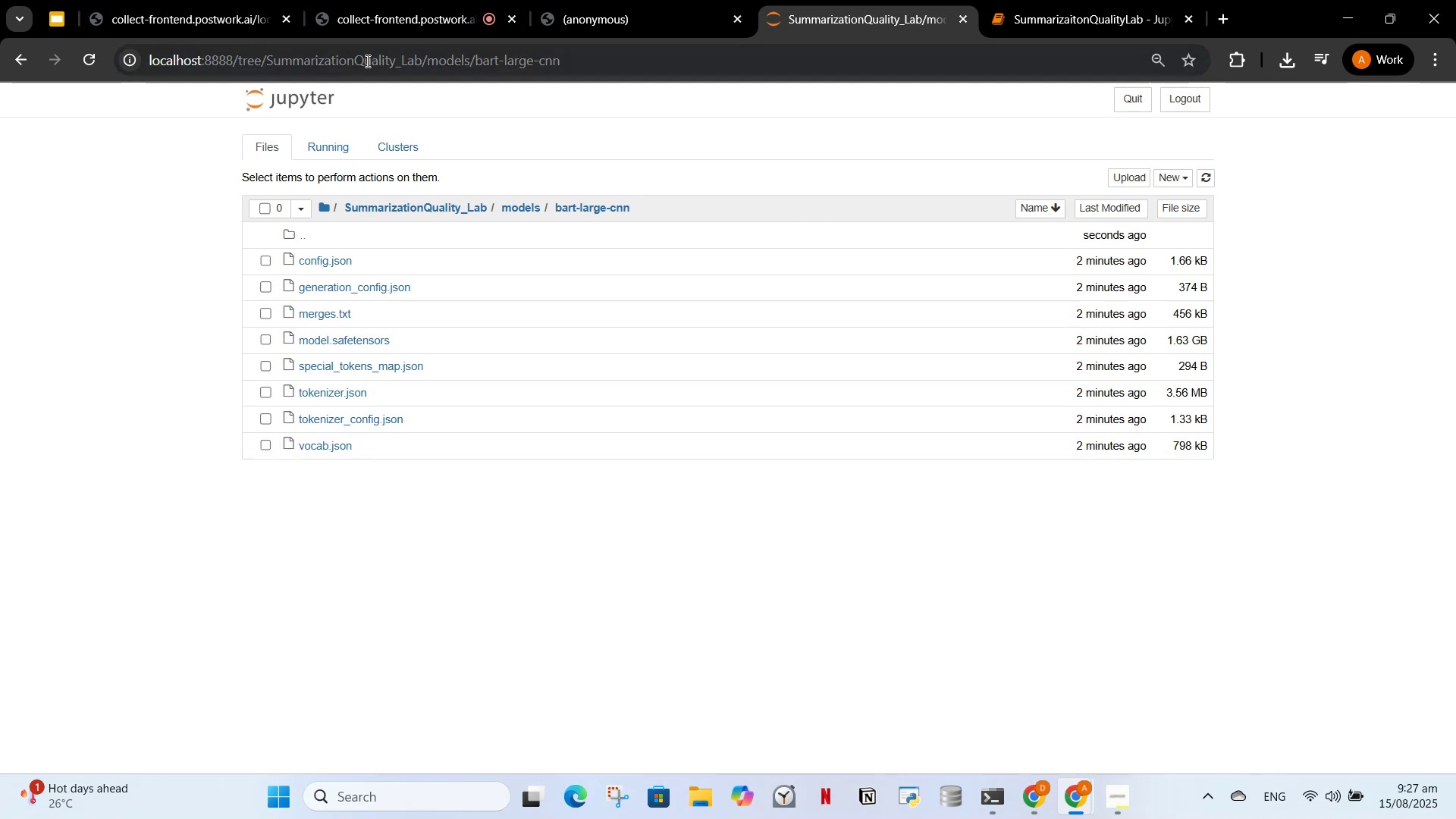 
wait(8.26)
 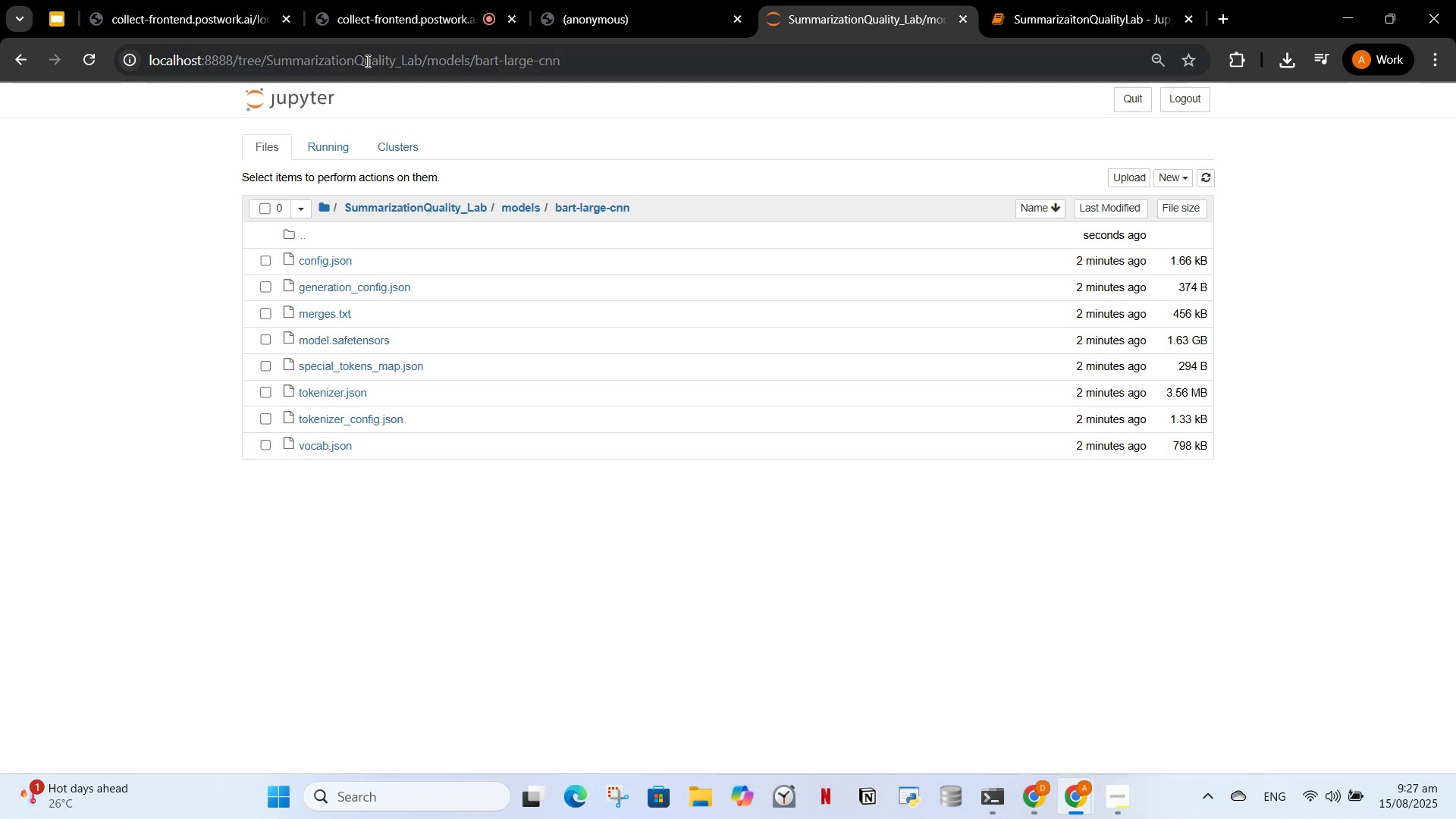 
left_click([853, 0])
 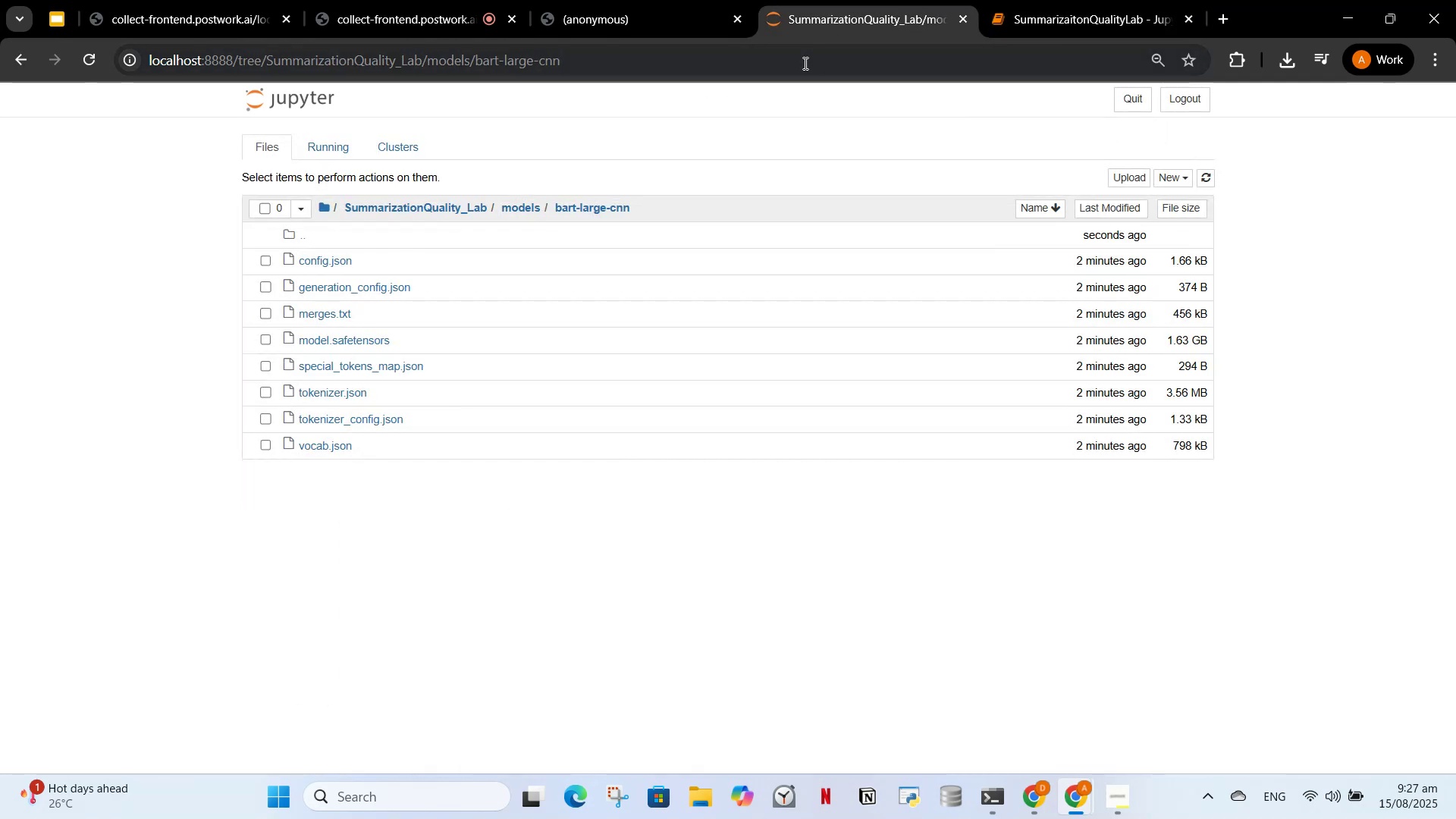 
left_click([804, 63])
 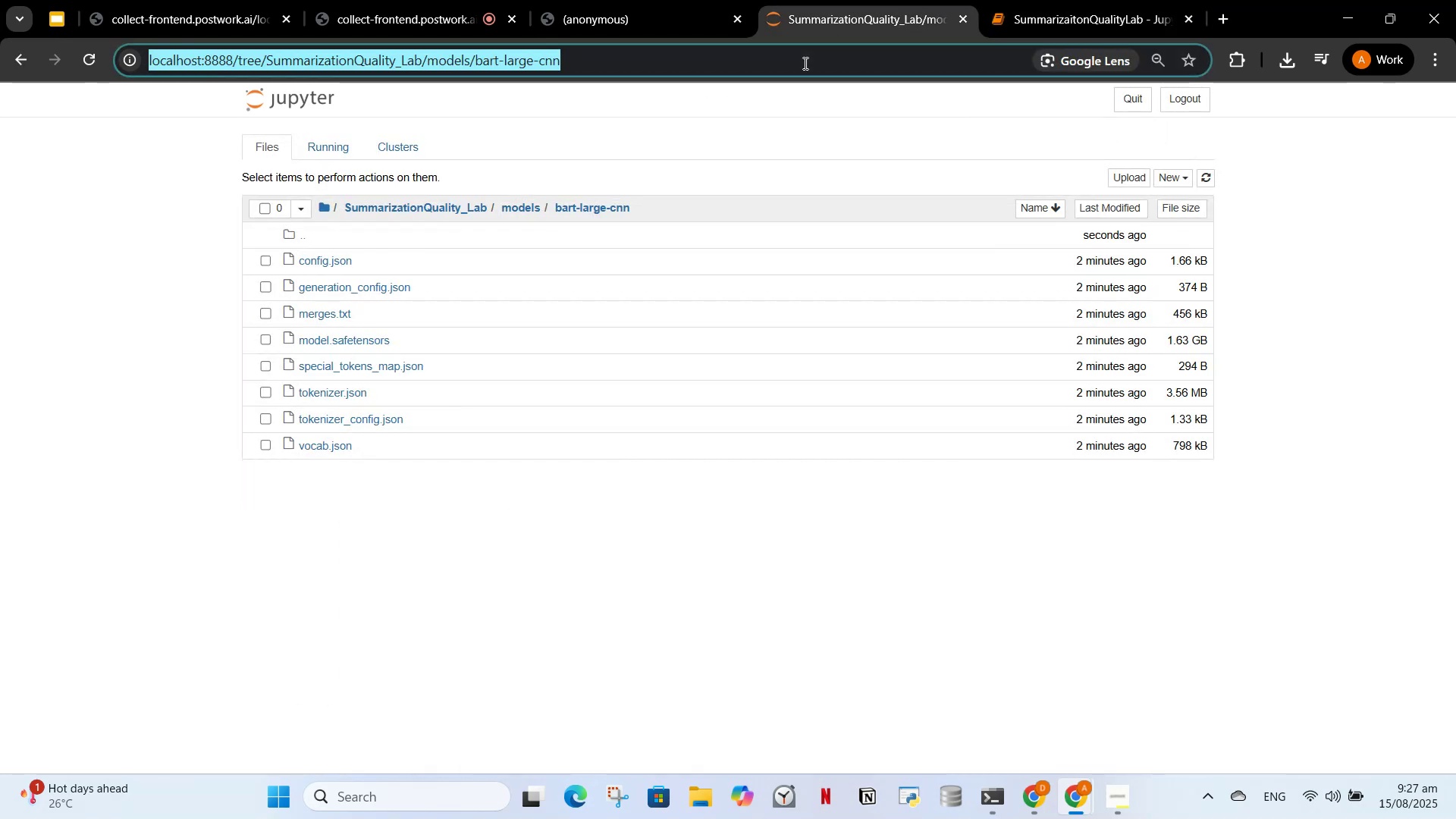 
key(Enter)
 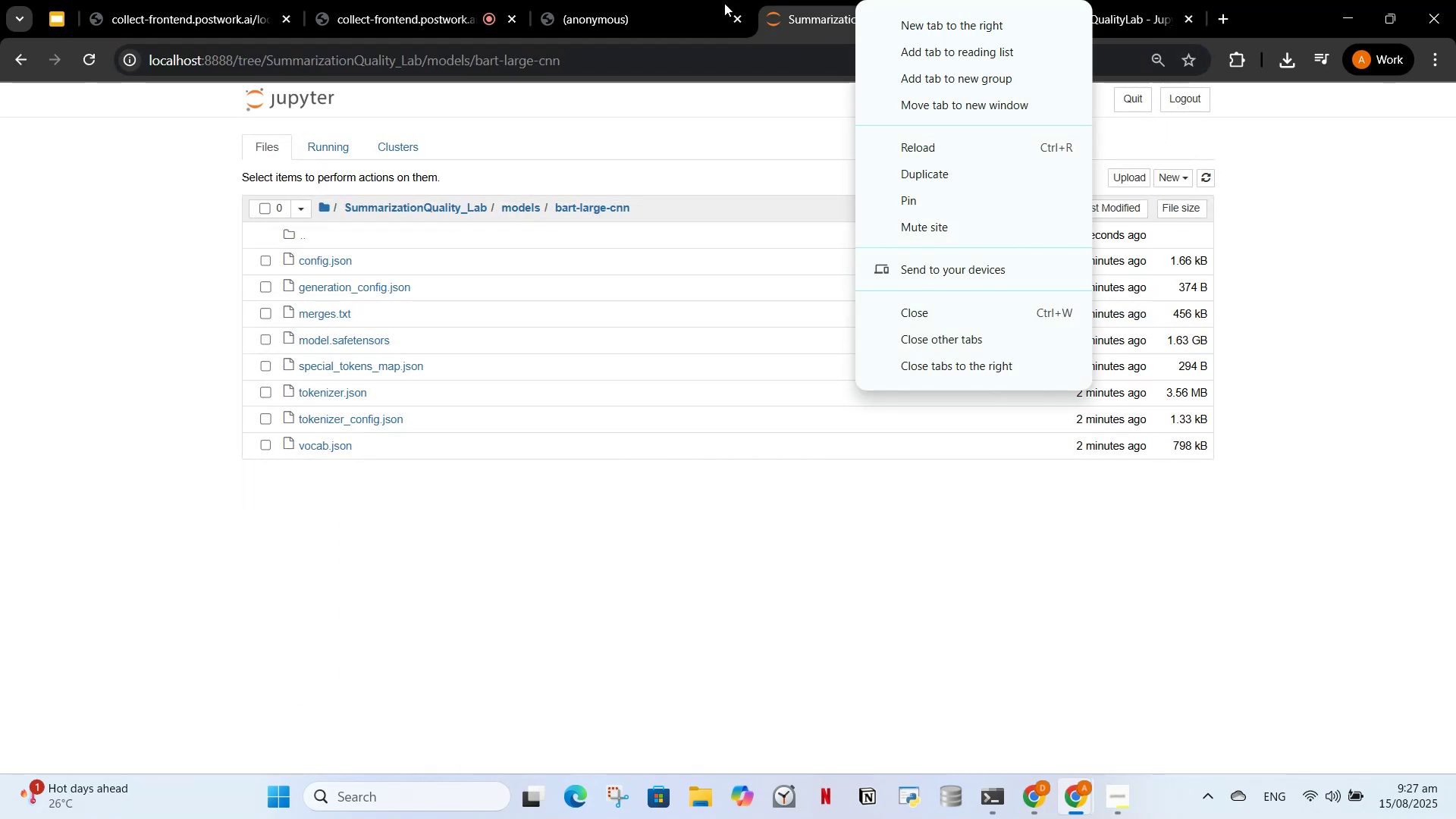 
left_click([817, 0])
 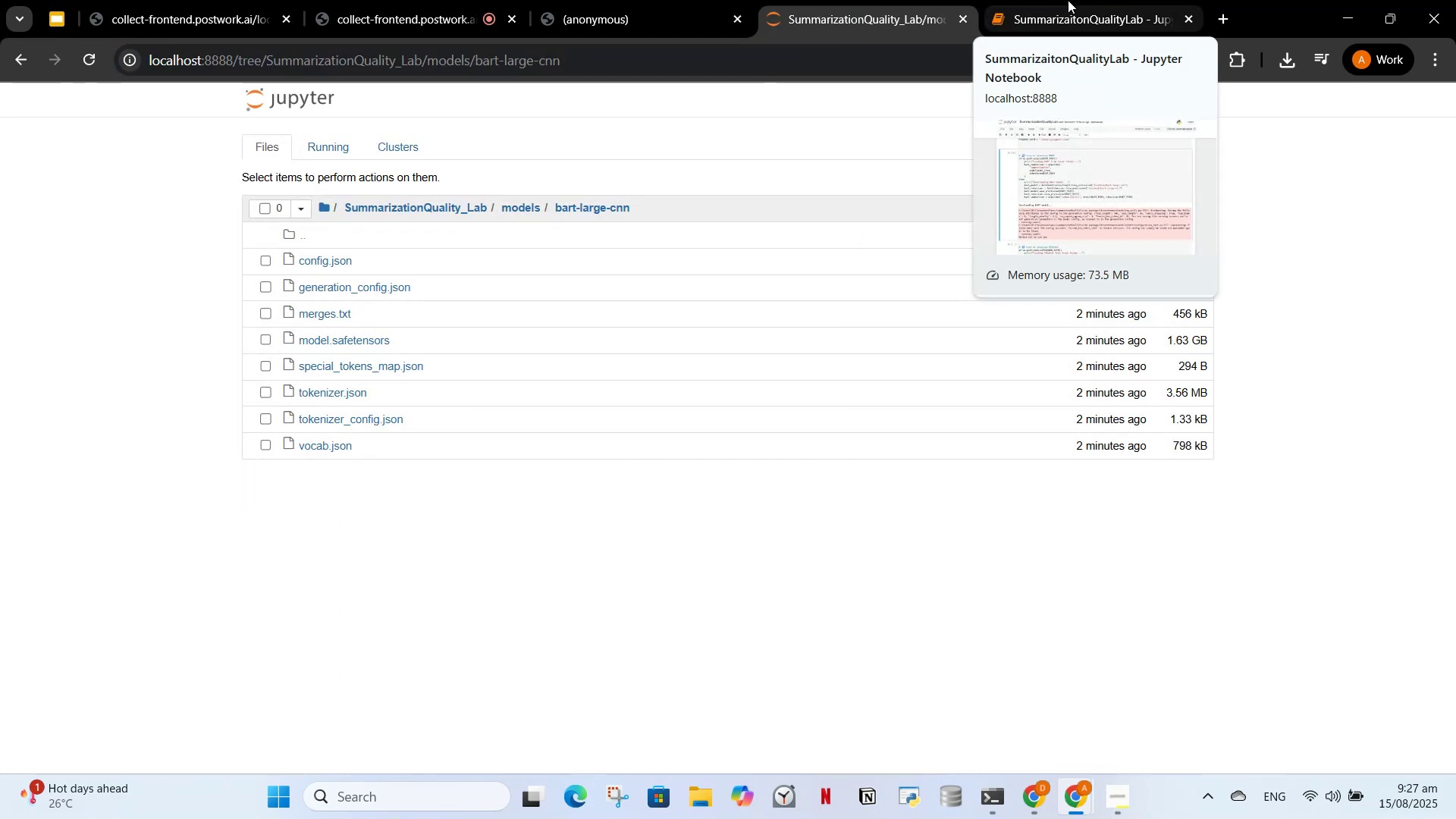 
left_click([1068, 0])
 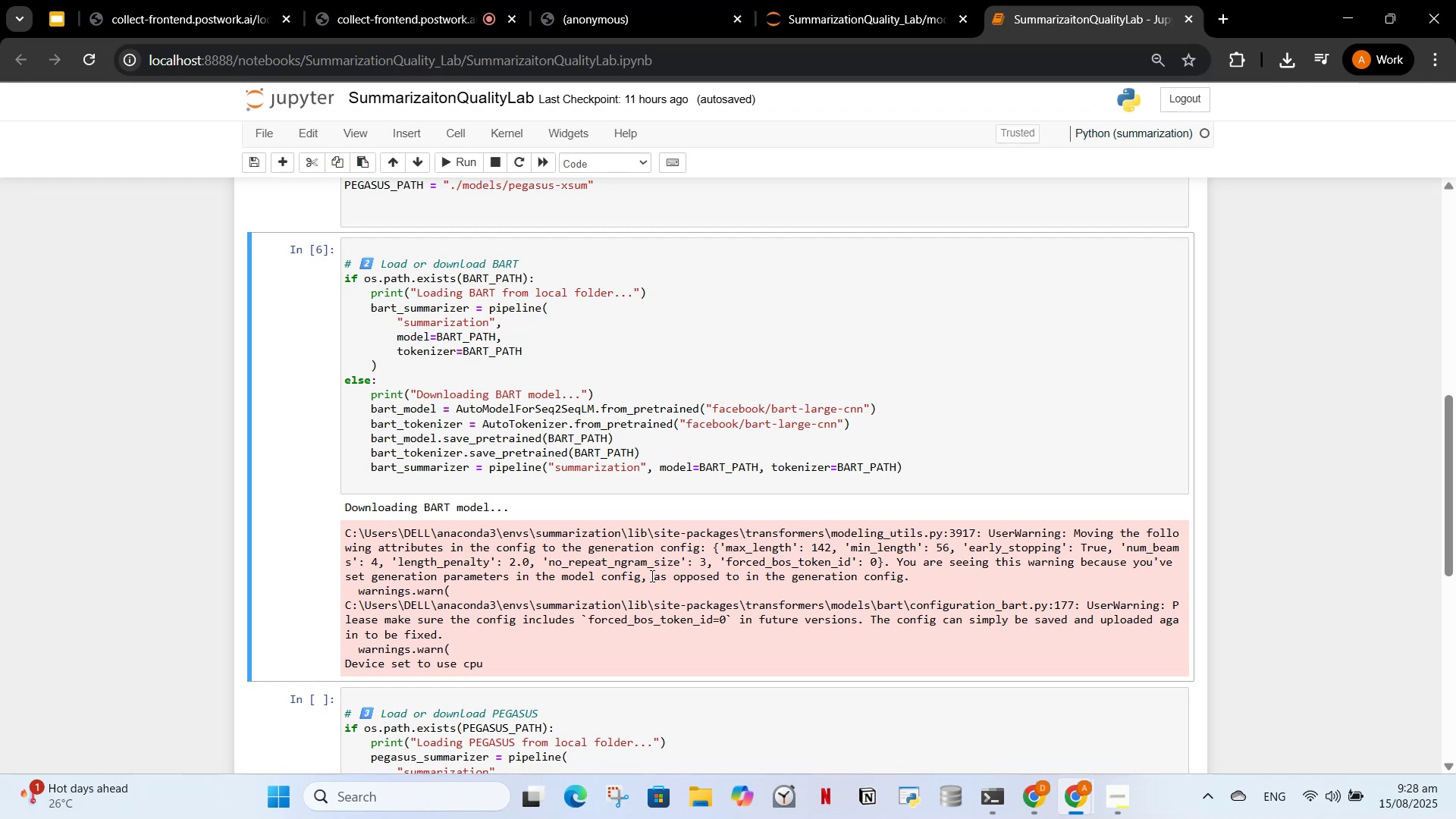 
scroll: coordinate [503, 556], scroll_direction: down, amount: 5.0
 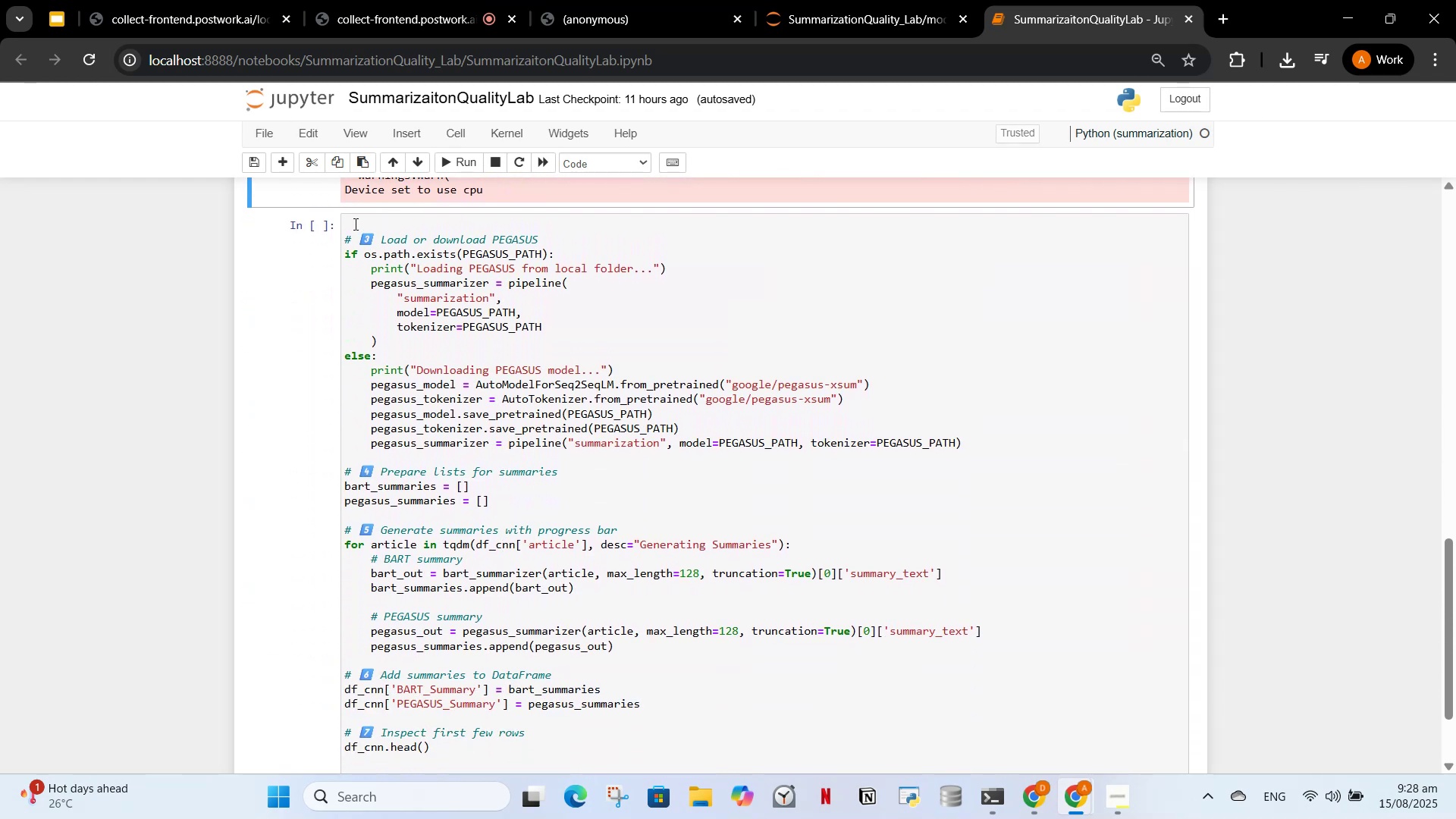 
left_click_drag(start_coordinate=[340, 231], to_coordinate=[514, 787])
 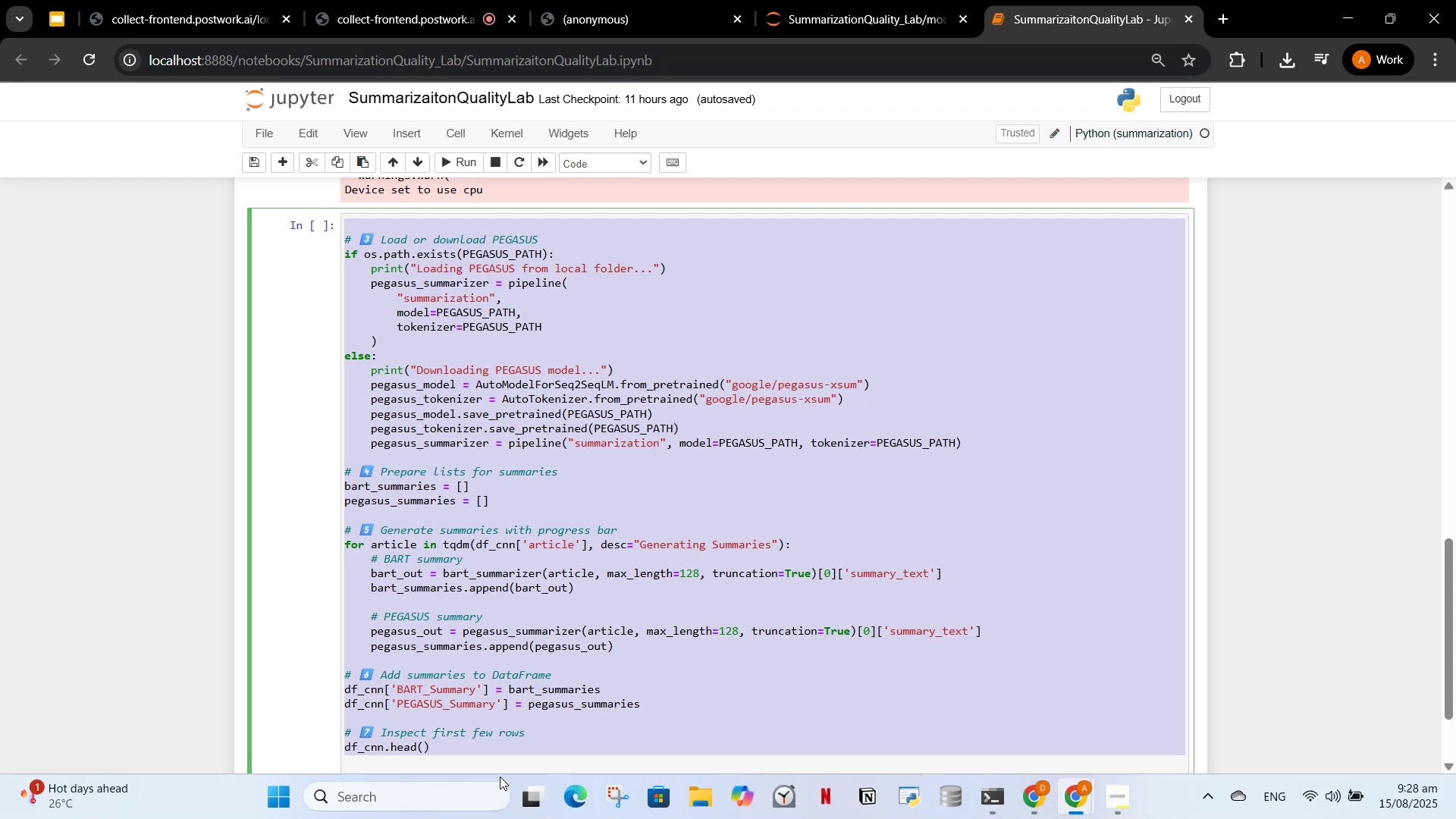 
key(Control+X)
 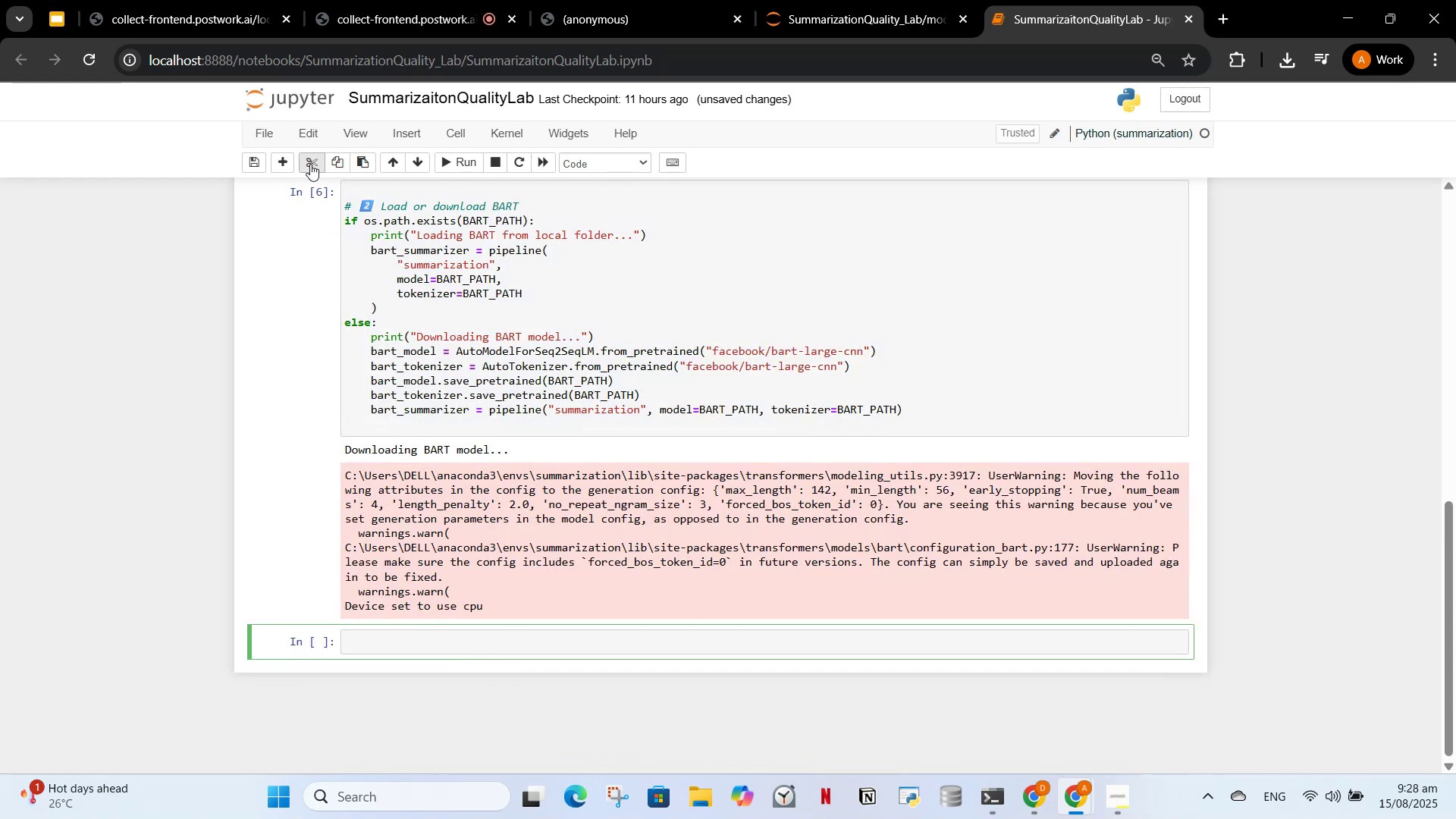 
left_click([275, 165])
 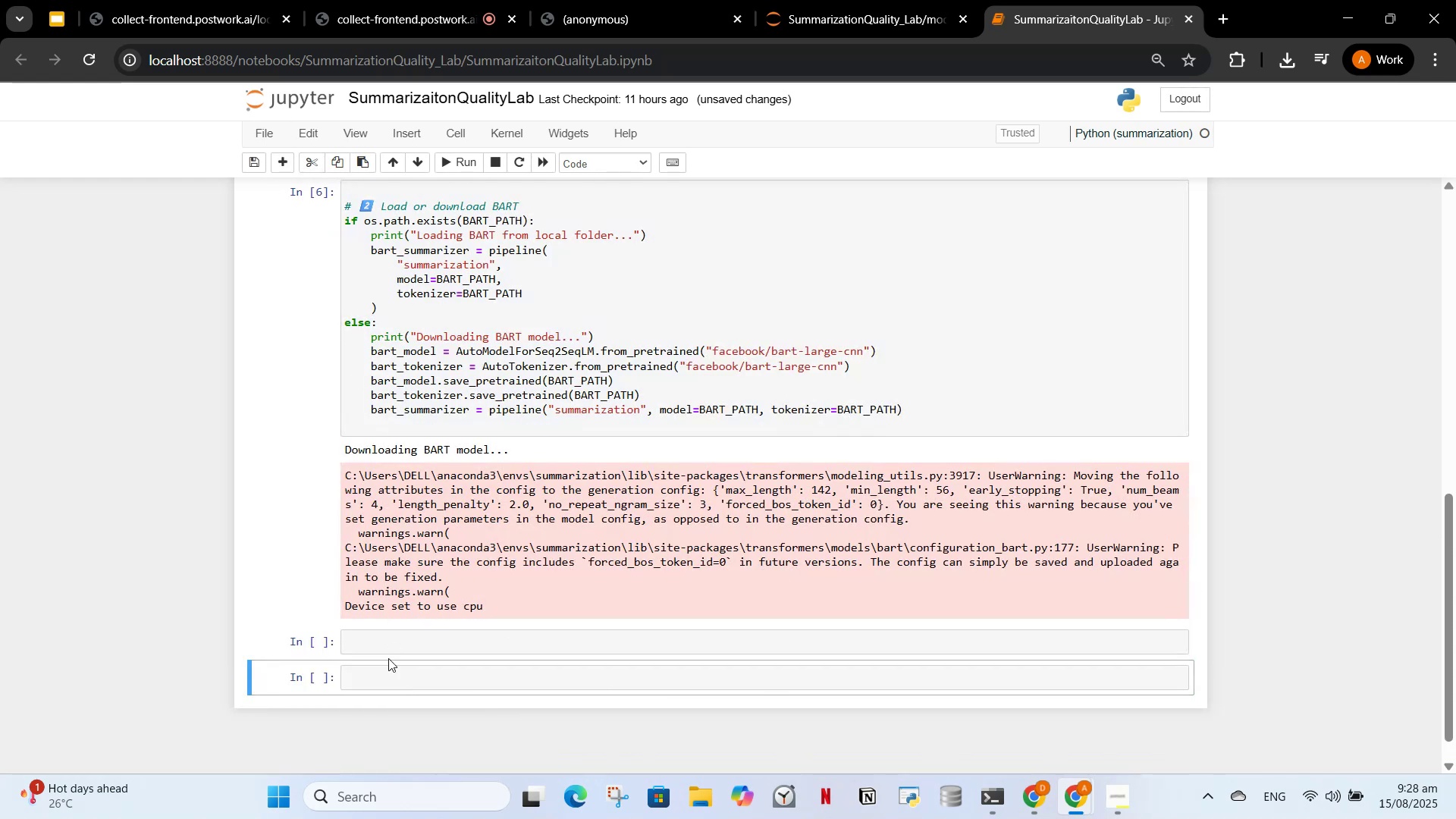 
left_click([388, 669])
 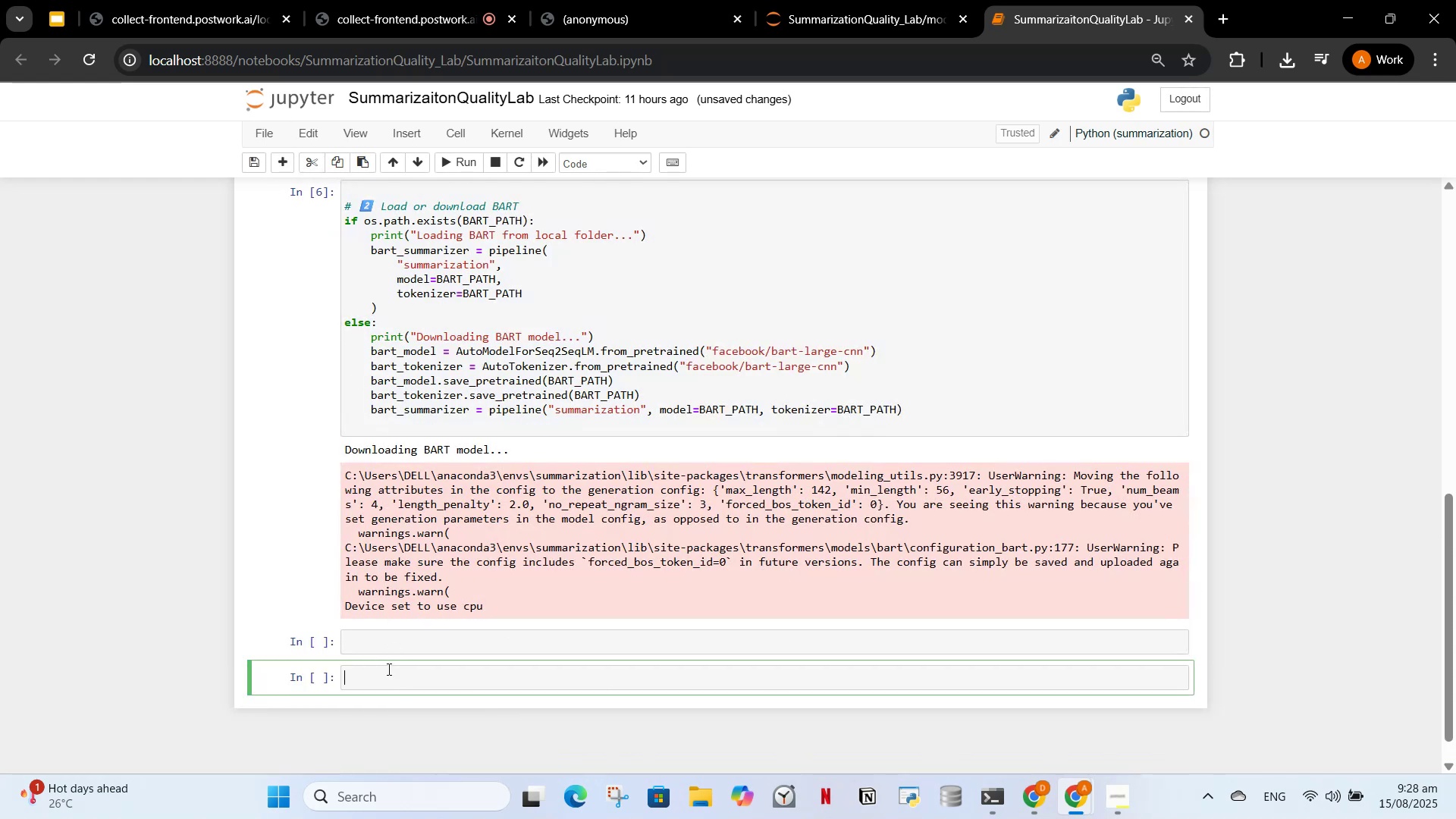 
key(Control+V)
 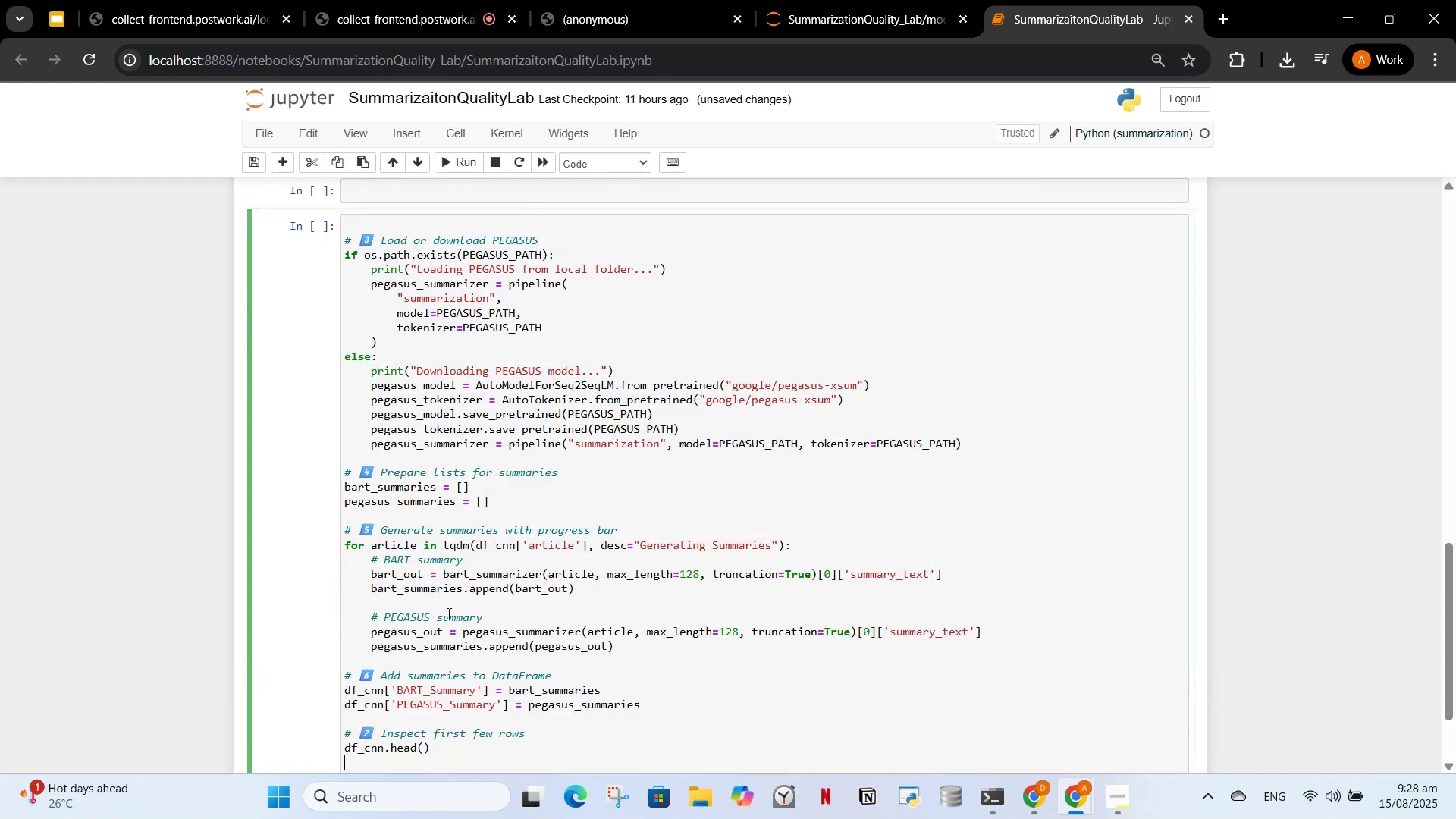 
scroll: coordinate [688, 686], scroll_direction: up, amount: 5.0
 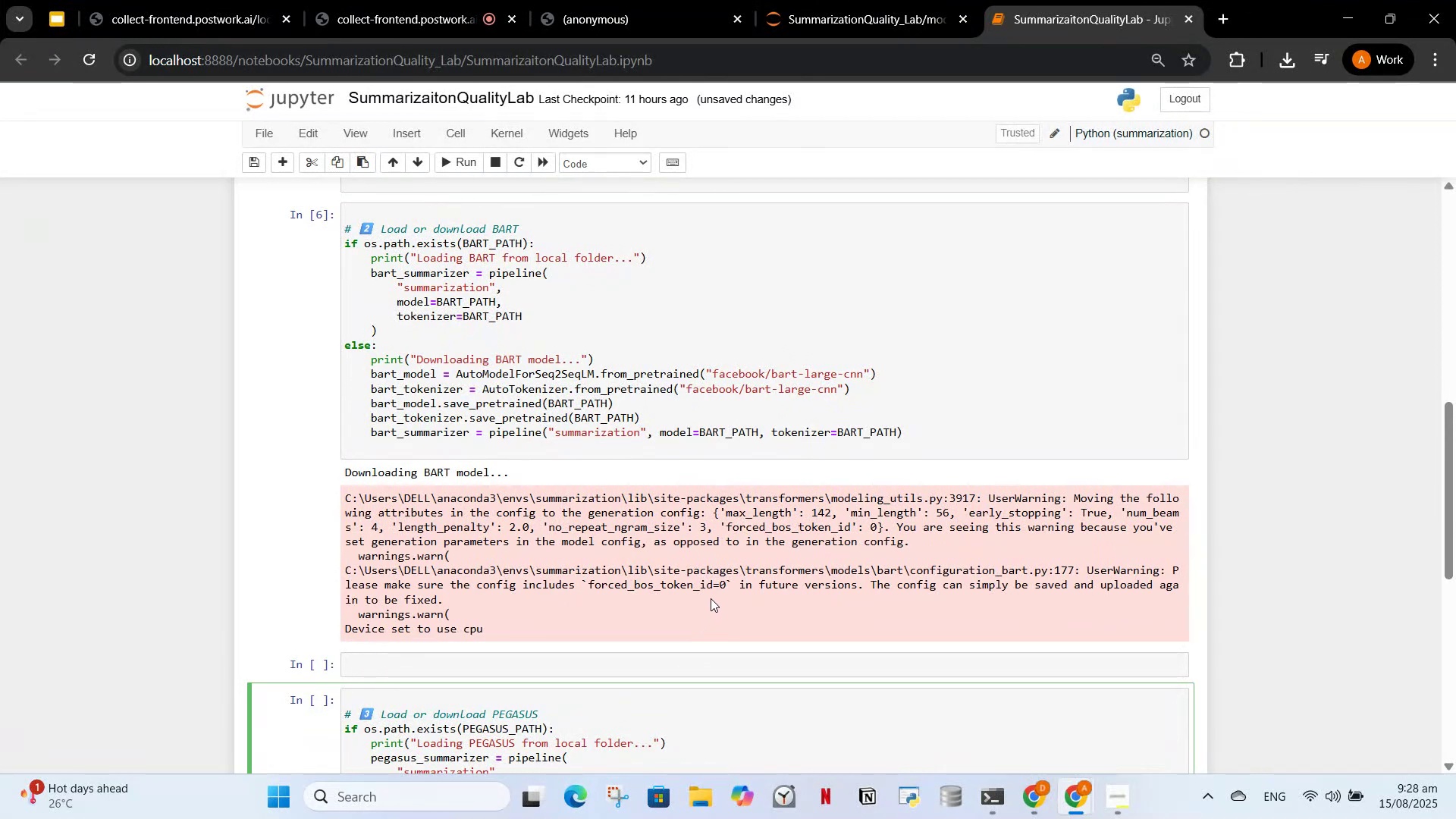 
wait(6.23)
 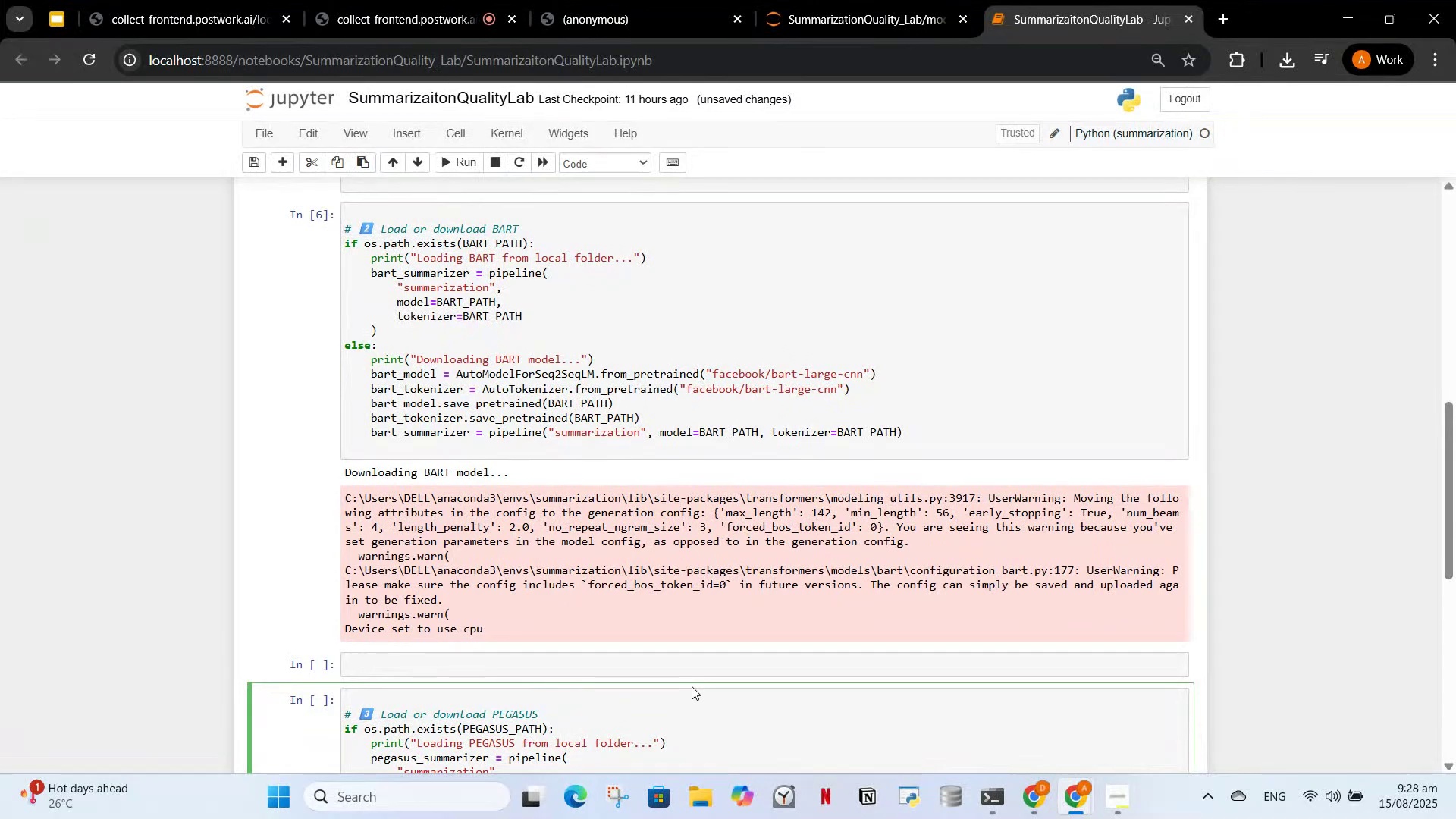 
left_click([504, 670])
 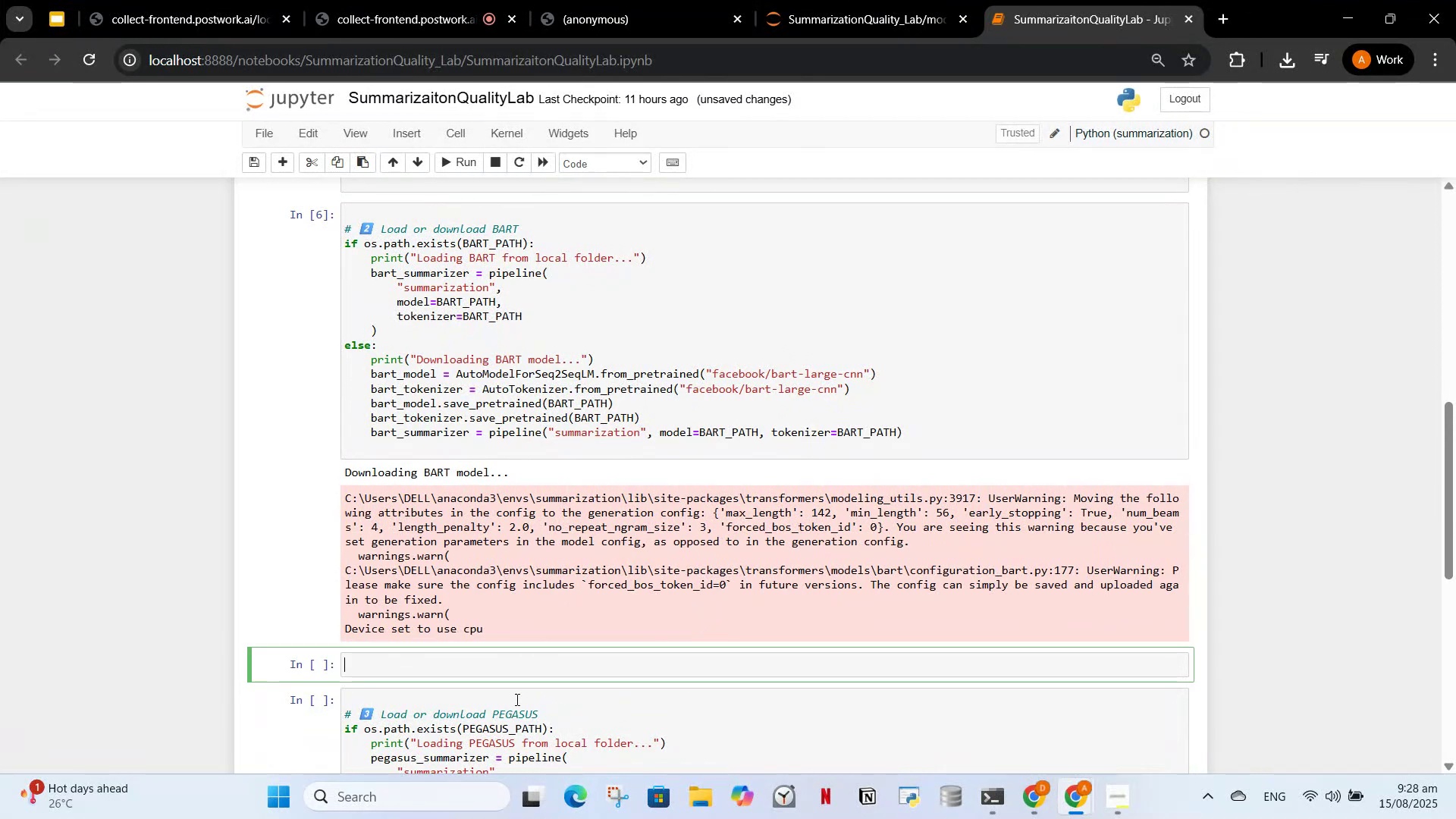 
scroll: coordinate [509, 706], scroll_direction: down, amount: 3.0
 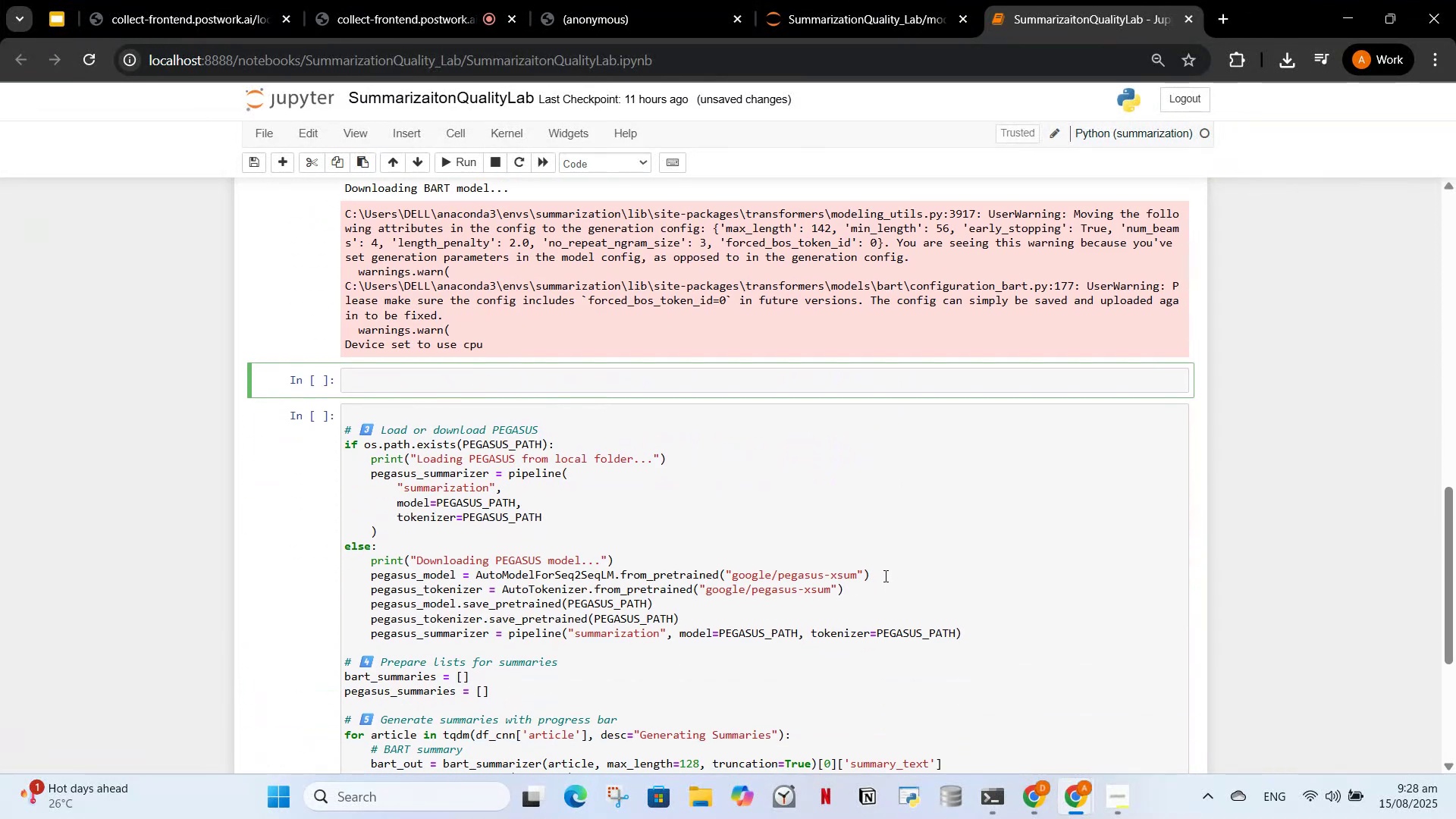 
left_click_drag(start_coordinate=[966, 635], to_coordinate=[331, 419])
 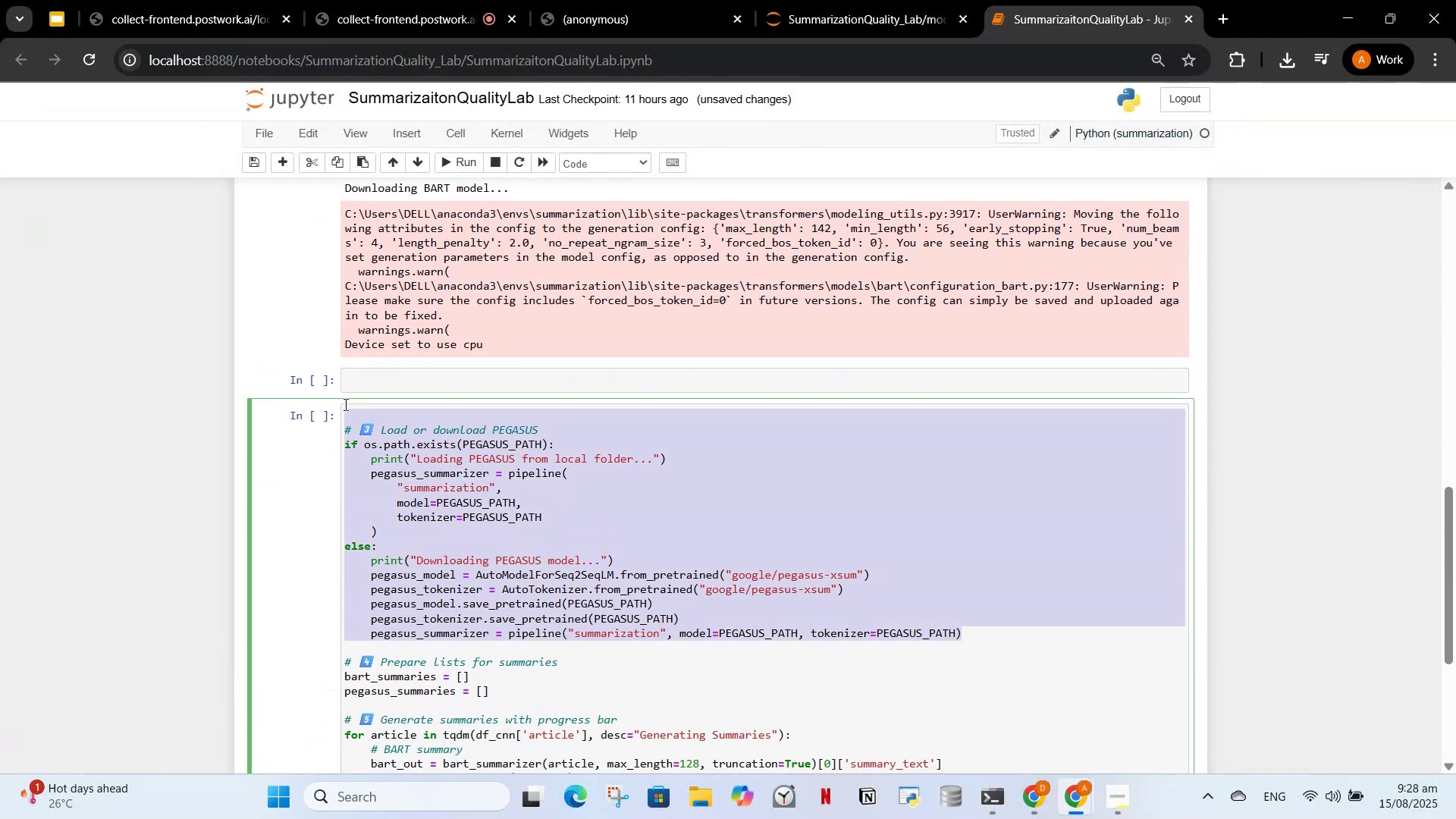 
key(Control+X)
 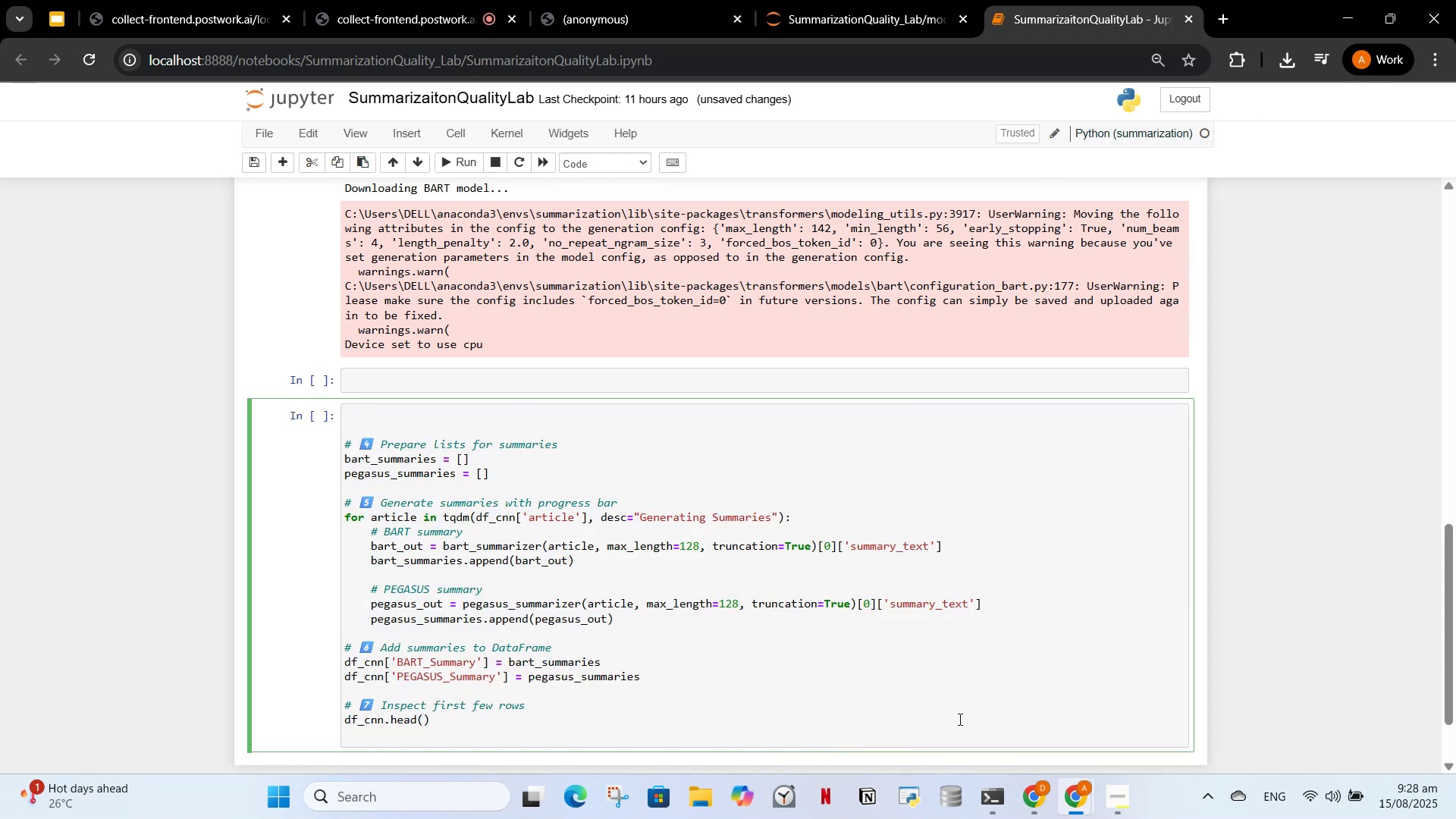 
left_click([1036, 806])
 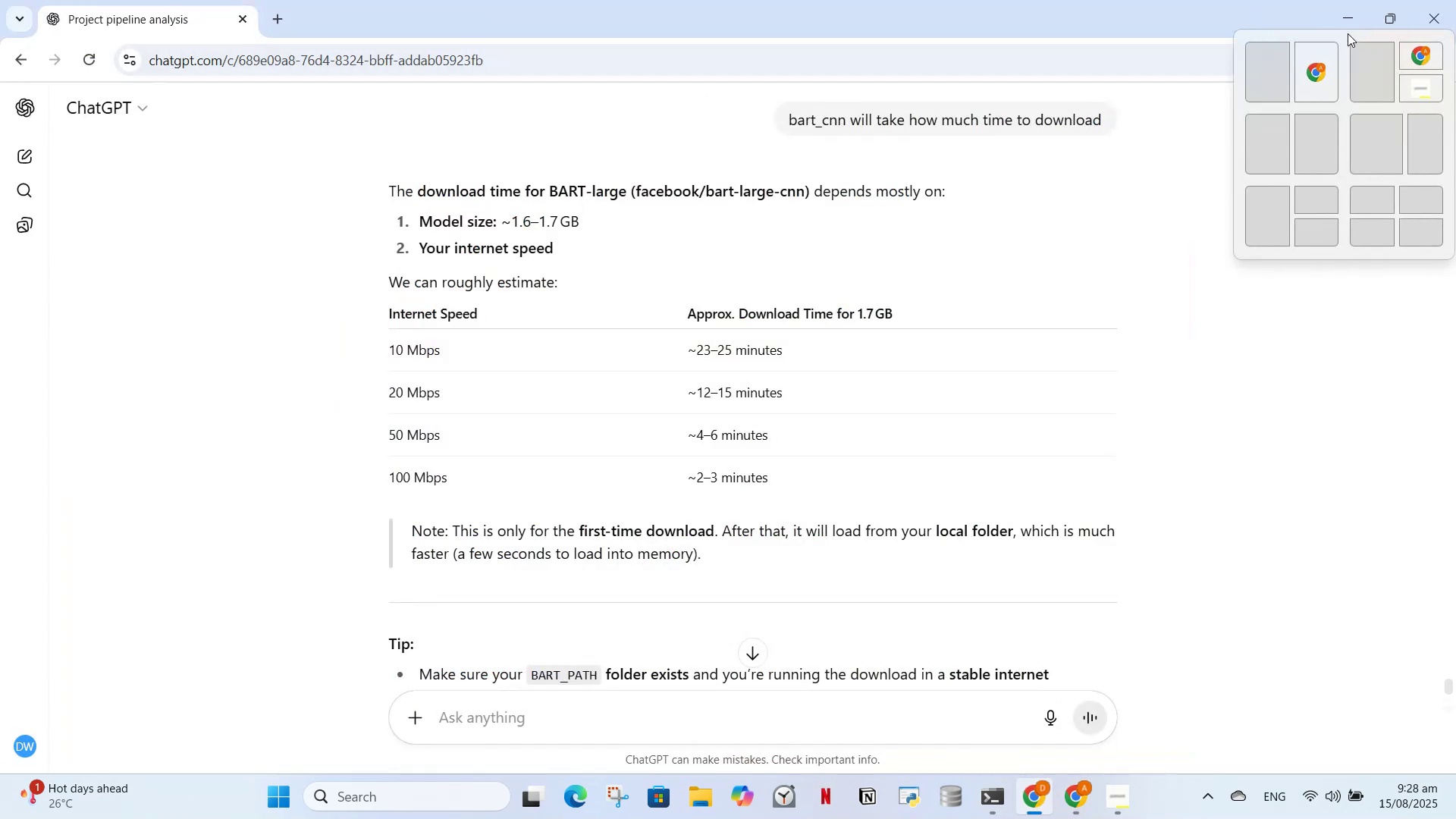 
left_click([1274, 63])
 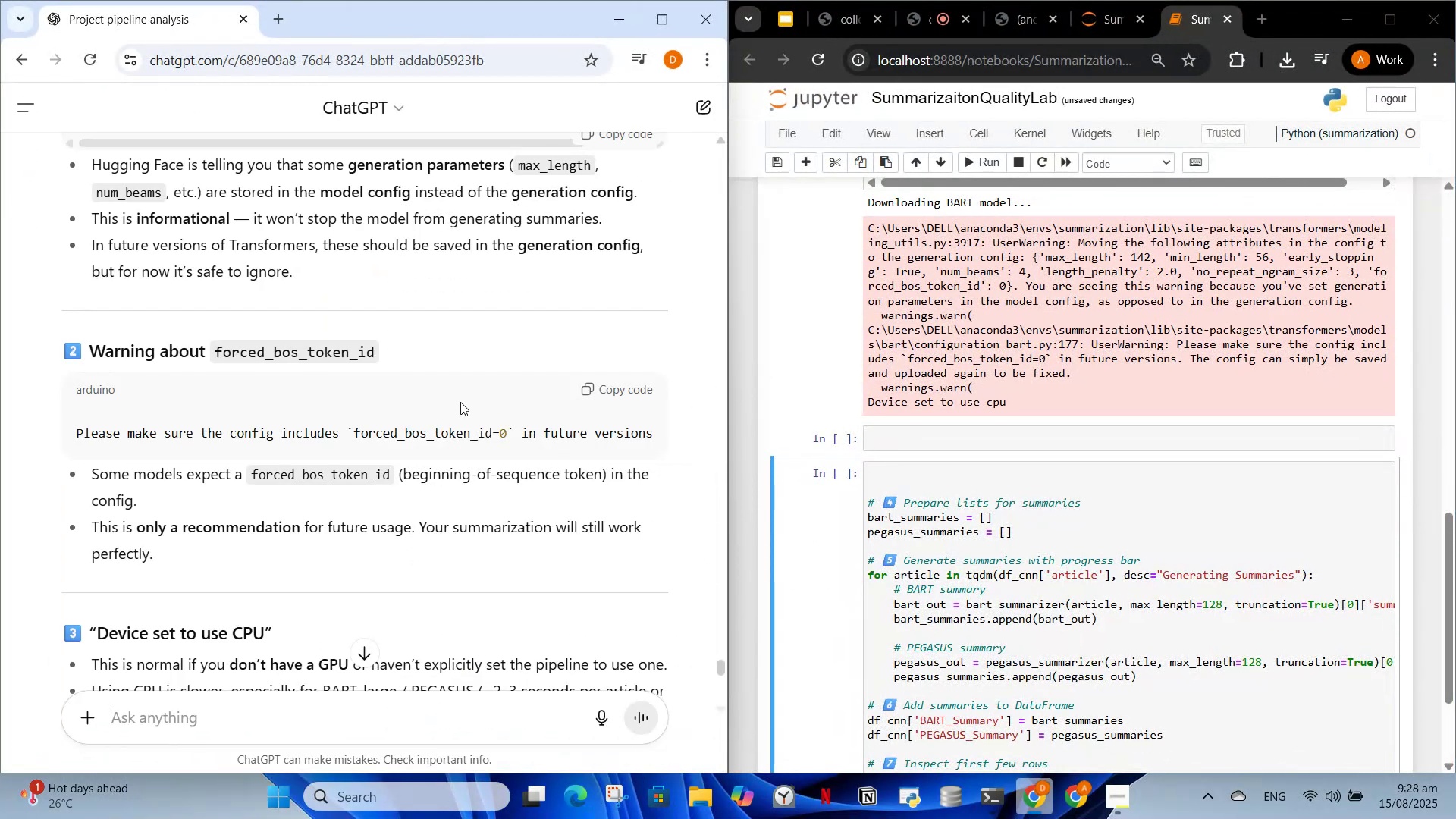 
scroll: coordinate [463, 399], scroll_direction: up, amount: 1.0
 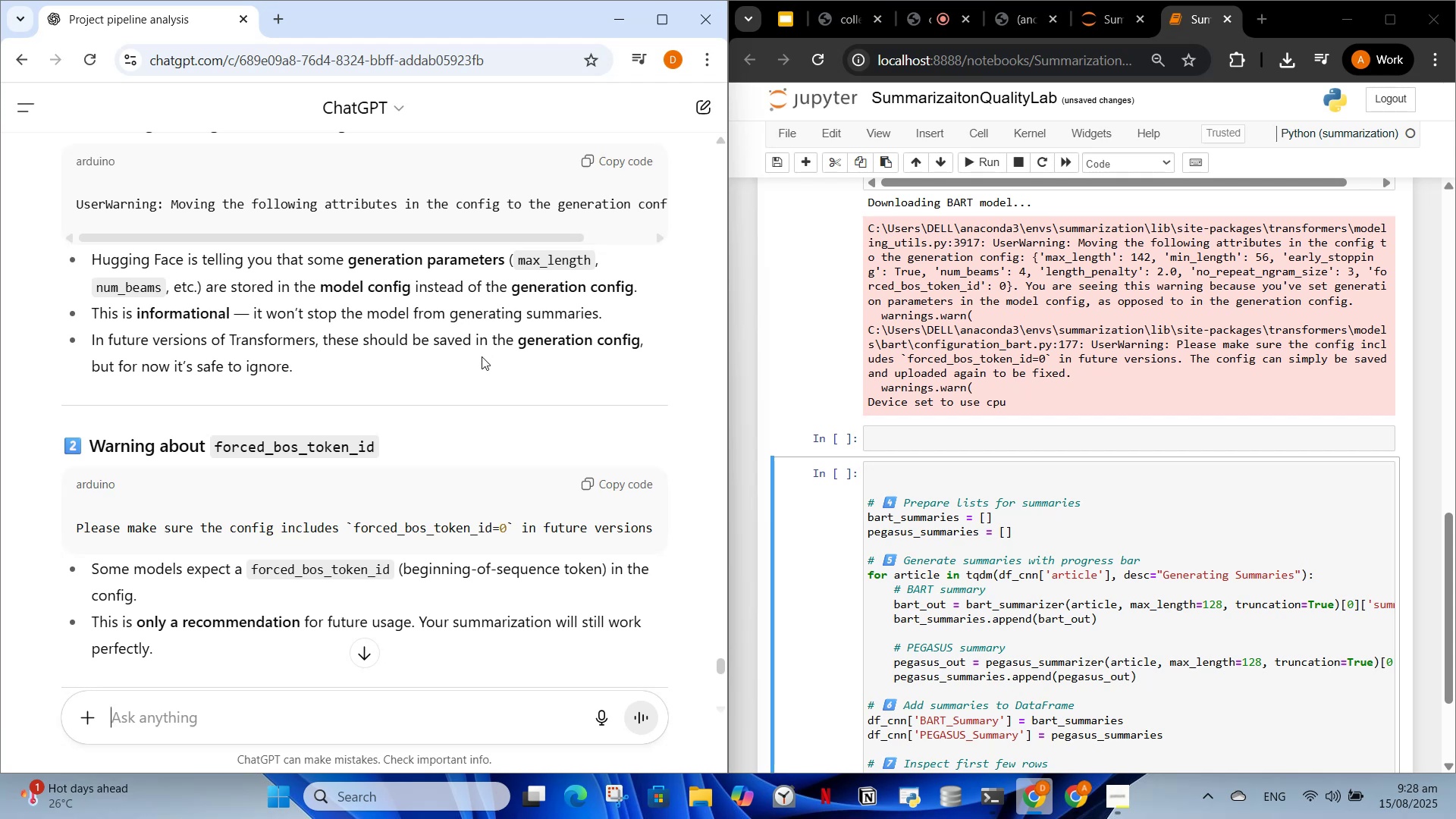 
scroll: coordinate [481, 350], scroll_direction: down, amount: 1.0
 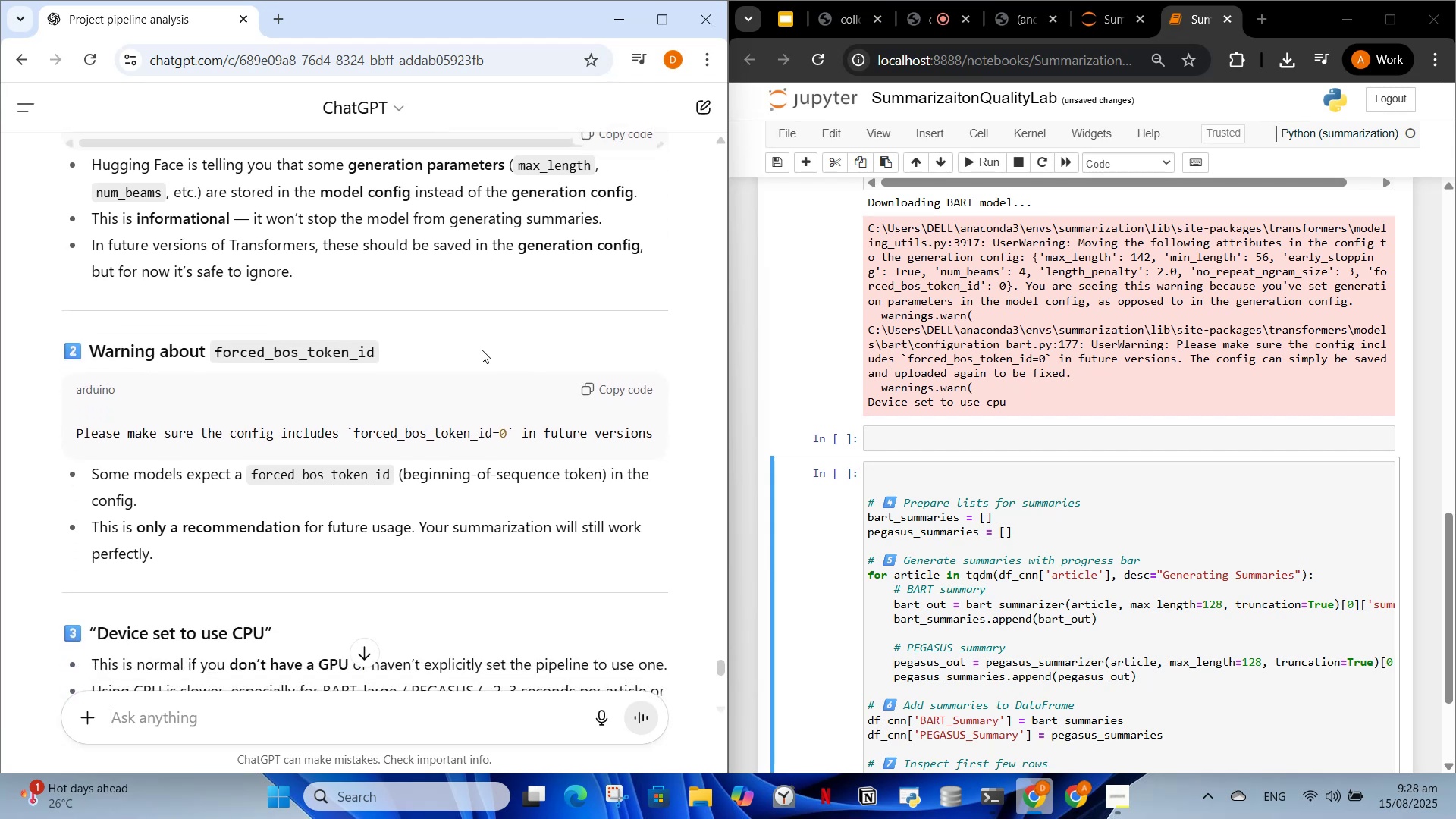 
scroll: coordinate [484, 349], scroll_direction: up, amount: 4.0
 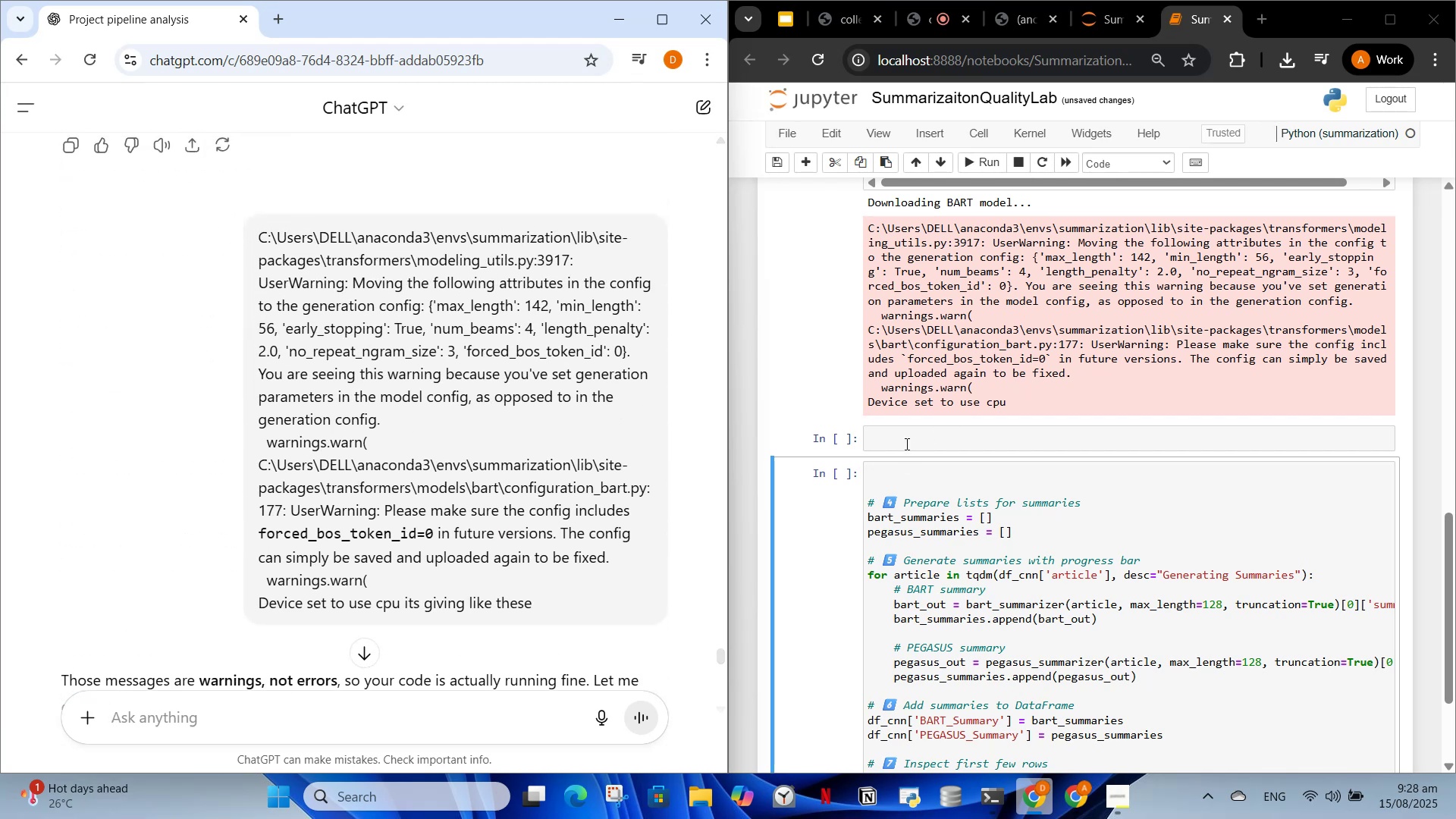 
left_click([905, 442])
 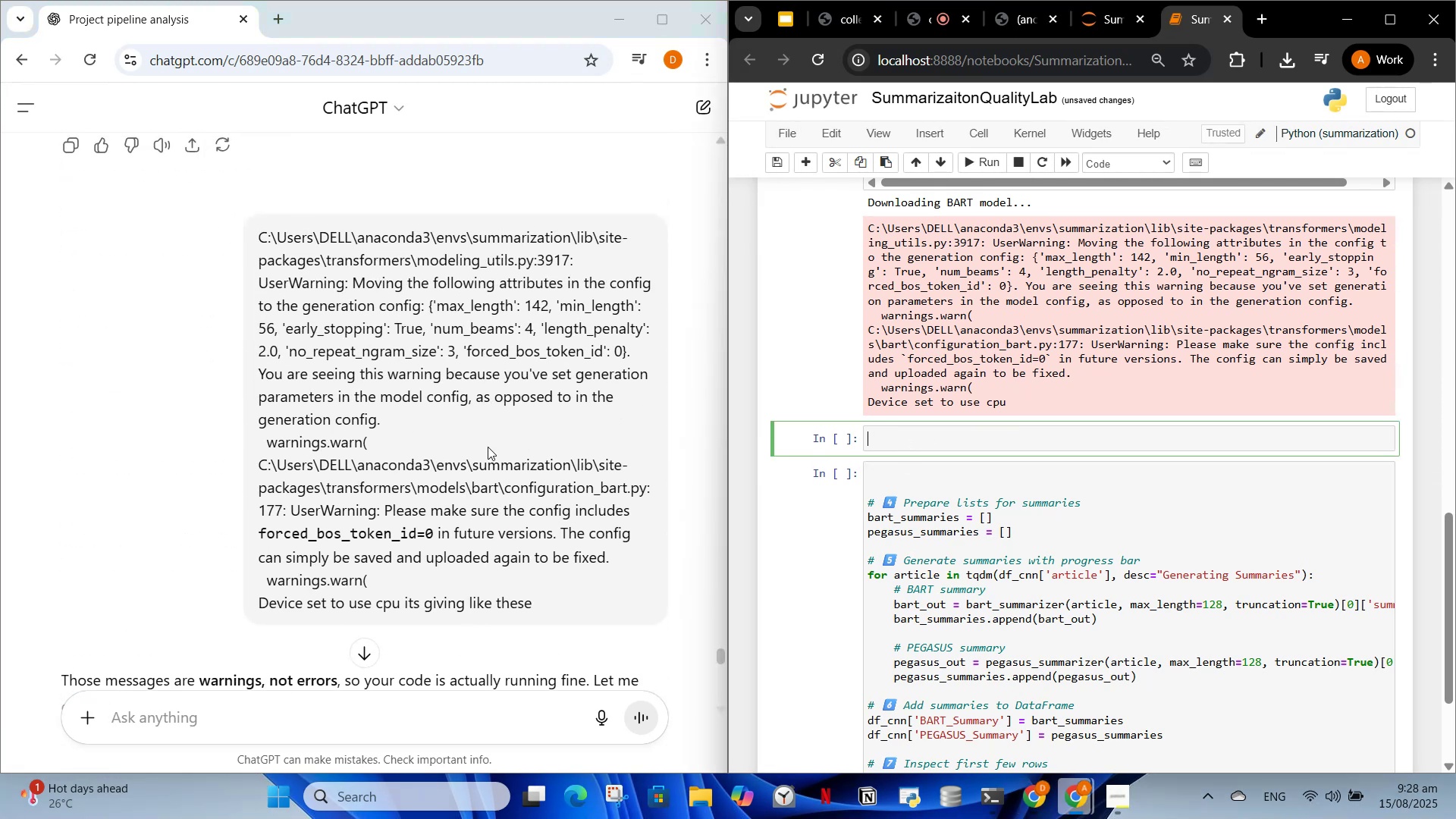 
scroll: coordinate [491, 444], scroll_direction: down, amount: 3.0
 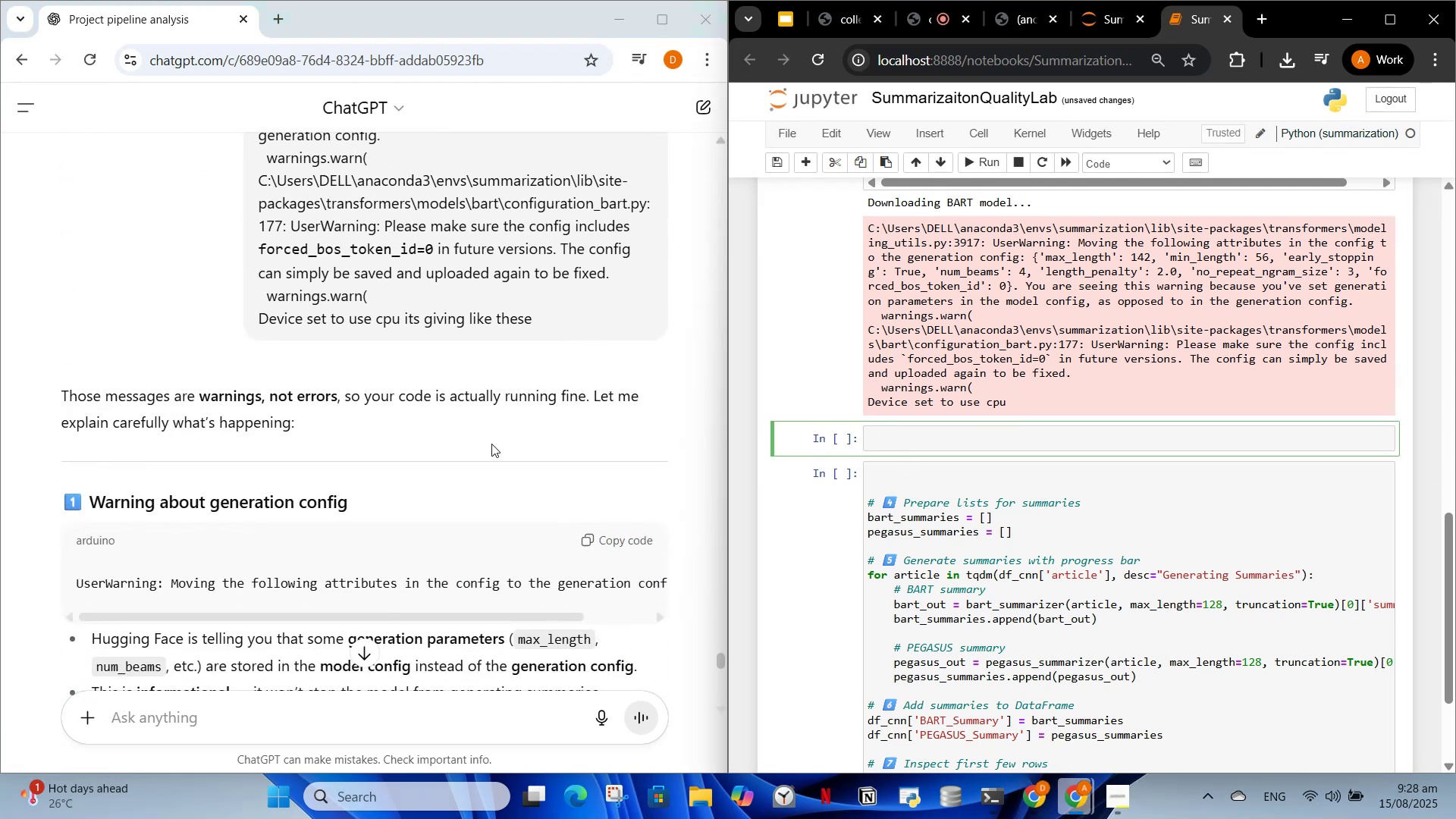 
scroll: coordinate [503, 436], scroll_direction: up, amount: 14.0
 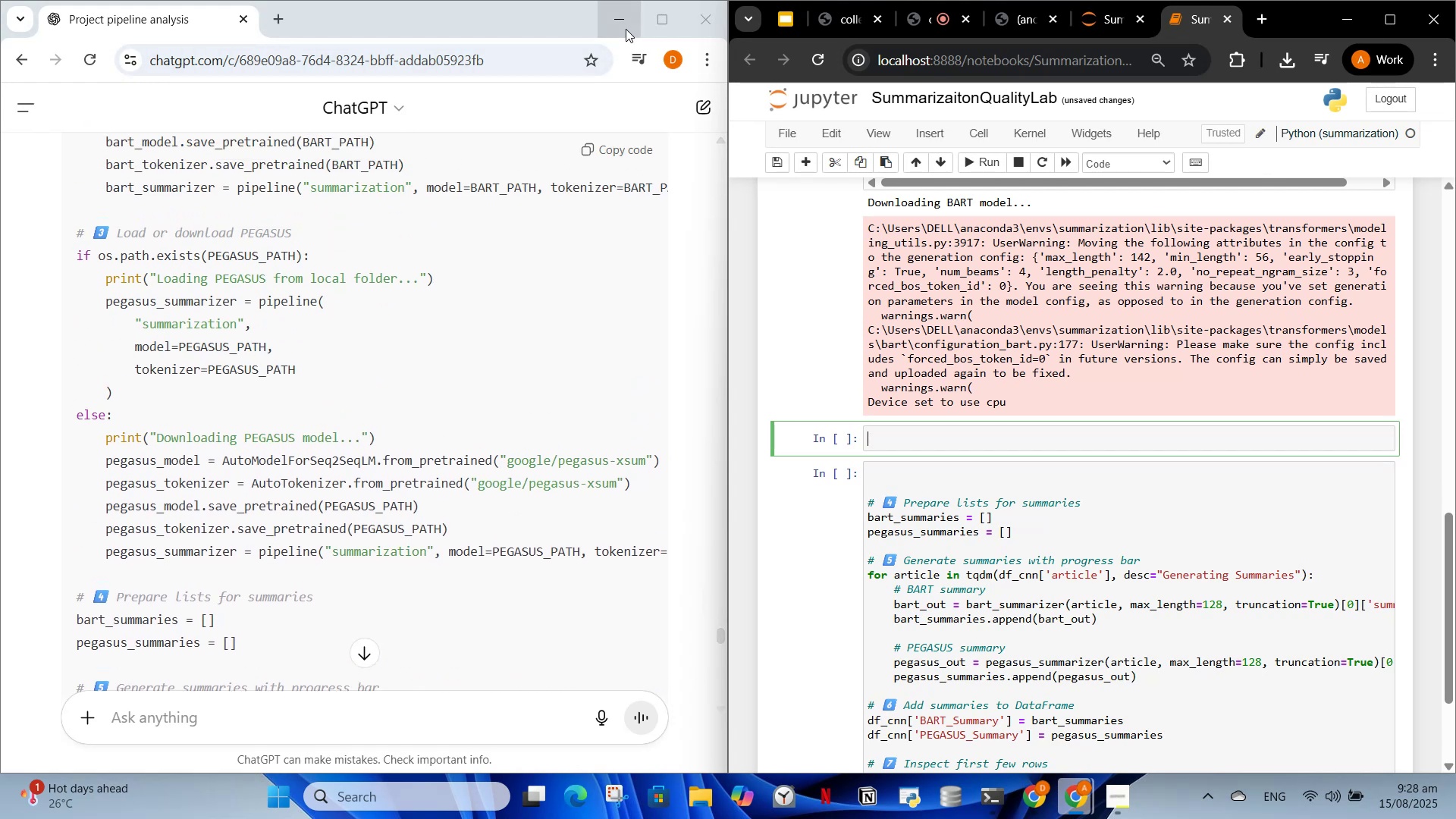 
left_click([648, 20])
 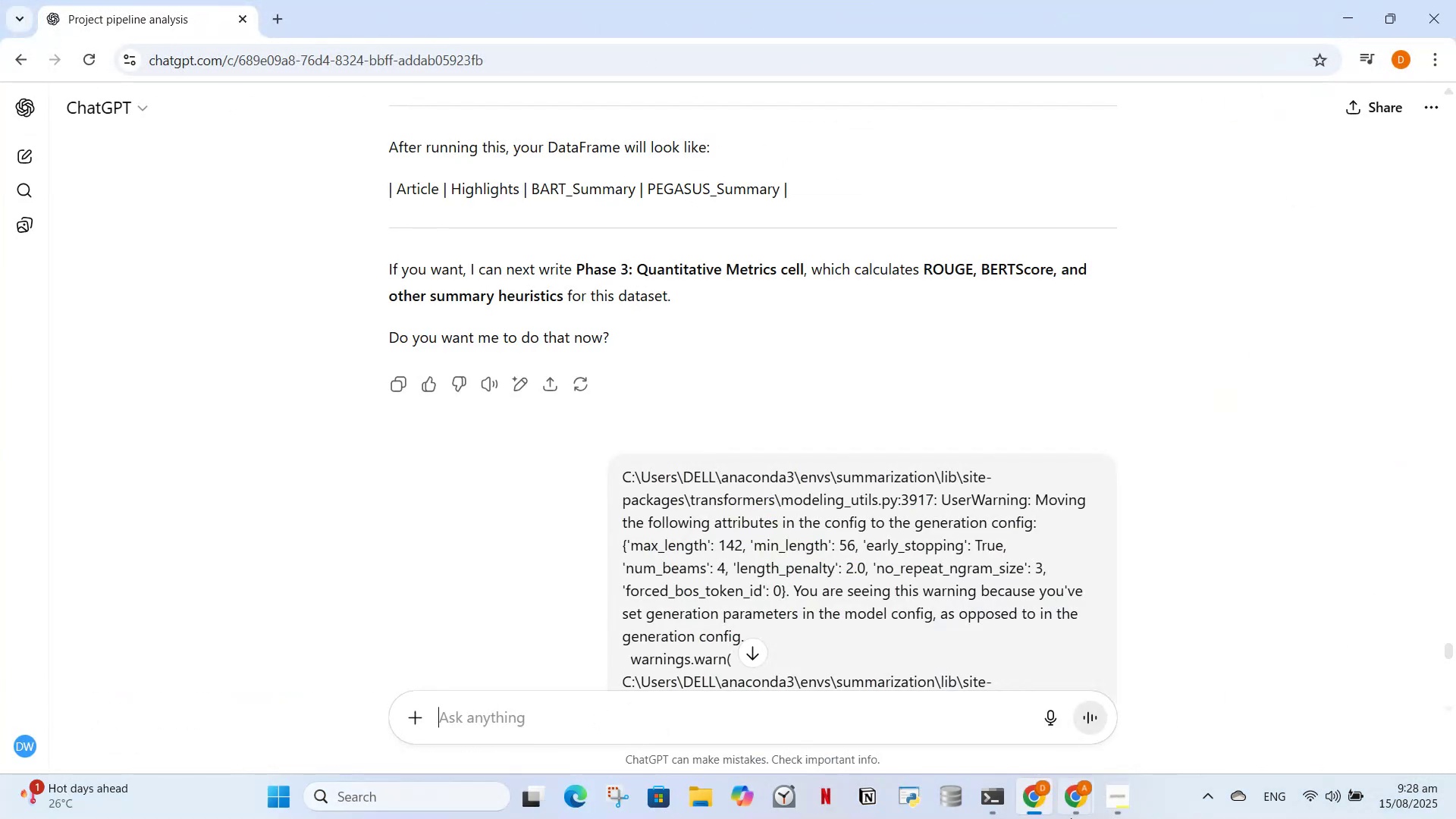 
left_click([1078, 812])
 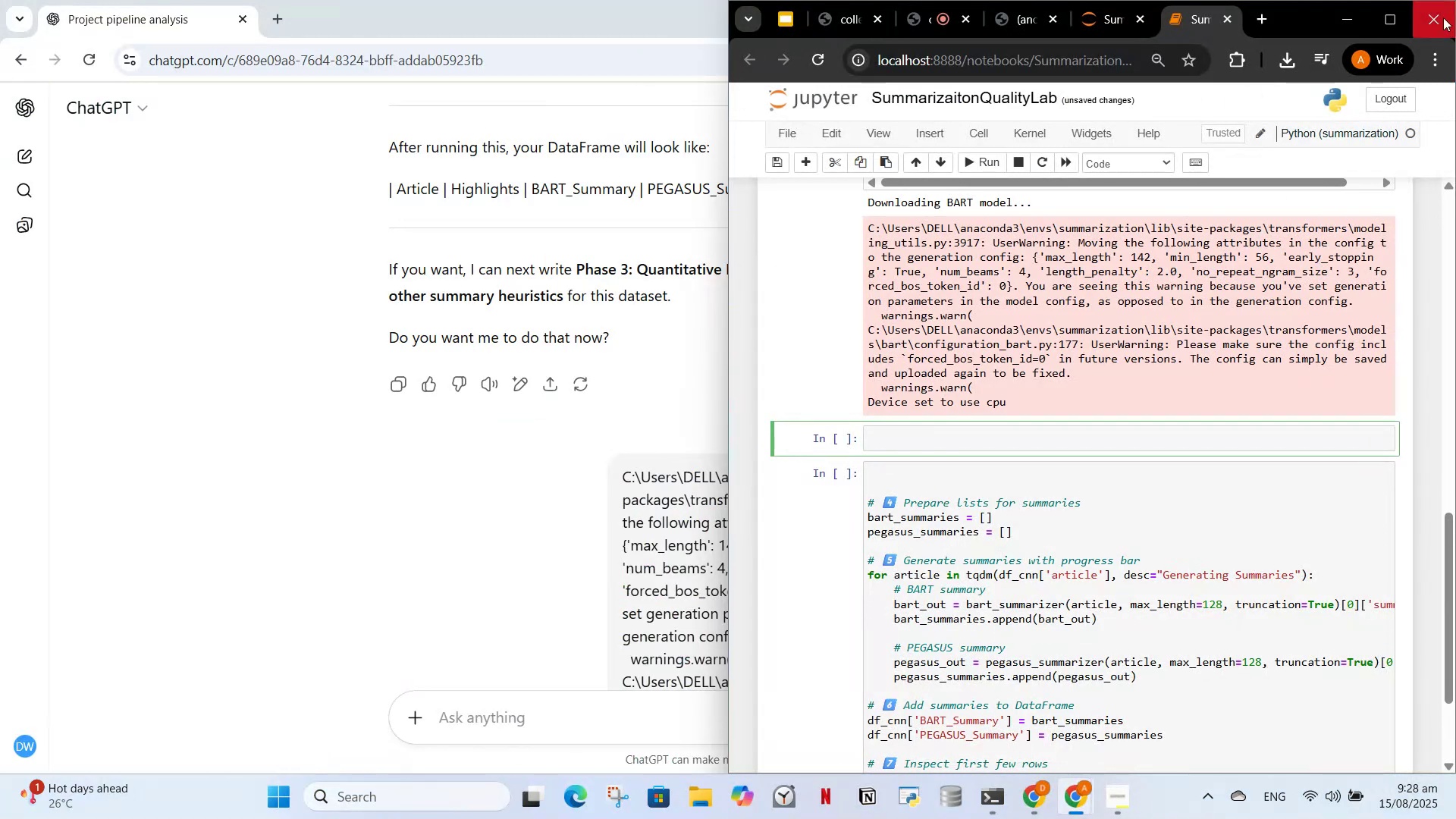 
left_click([1395, 16])
 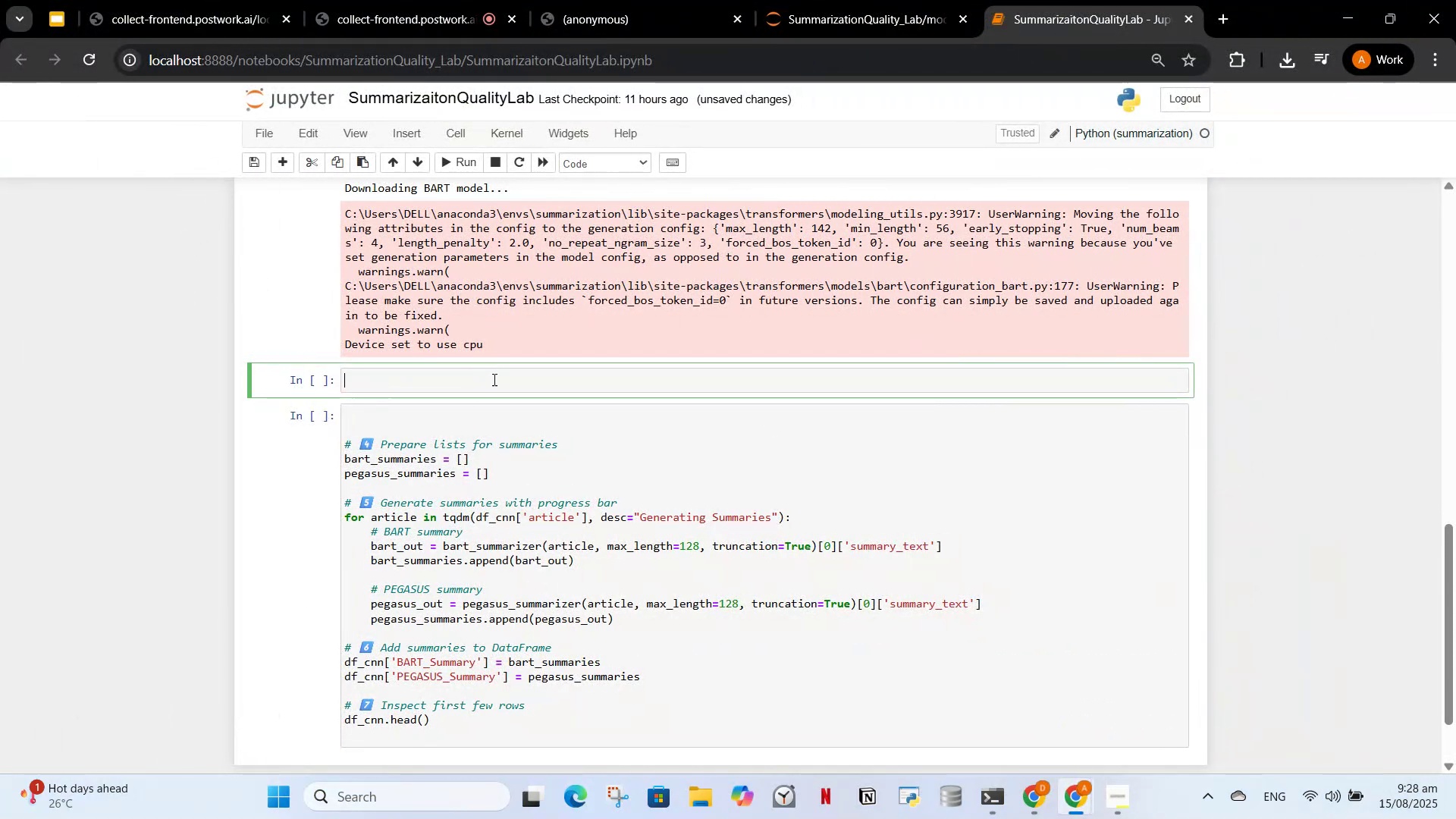 
scroll: coordinate [567, 439], scroll_direction: up, amount: 4.0
 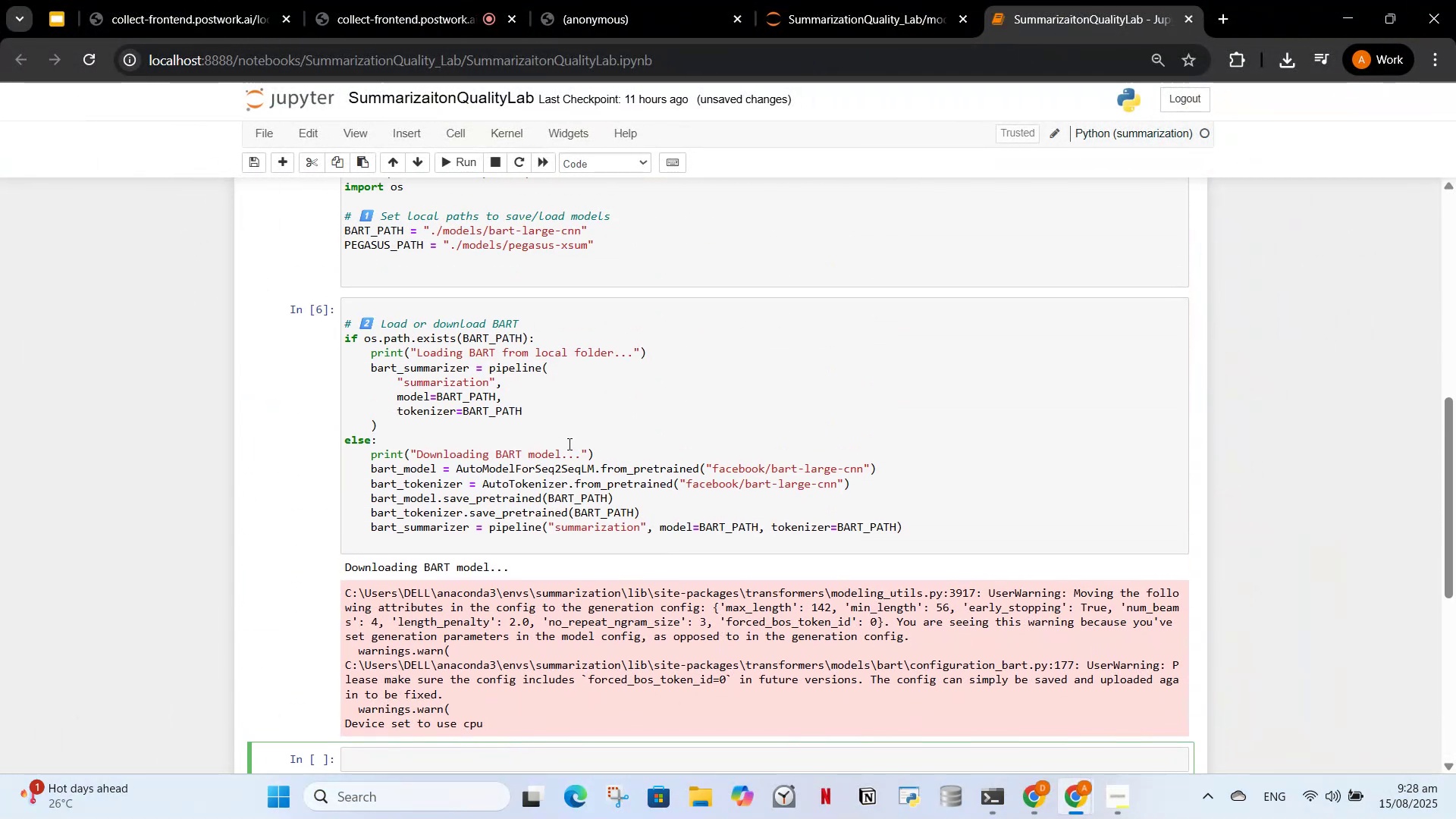 
scroll: coordinate [556, 430], scroll_direction: down, amount: 2.0
 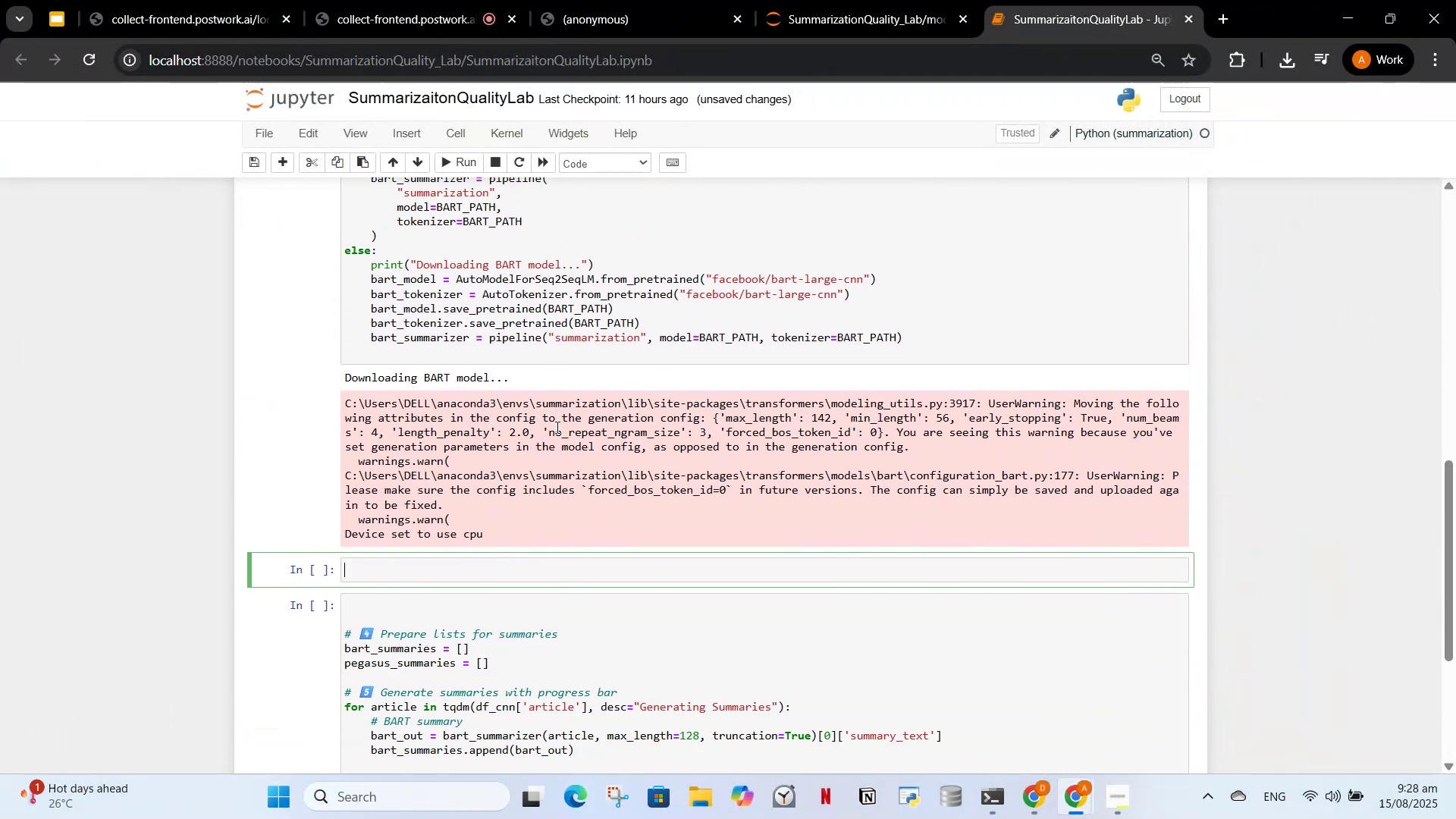 
scroll: coordinate [556, 427], scroll_direction: up, amount: 1.0
 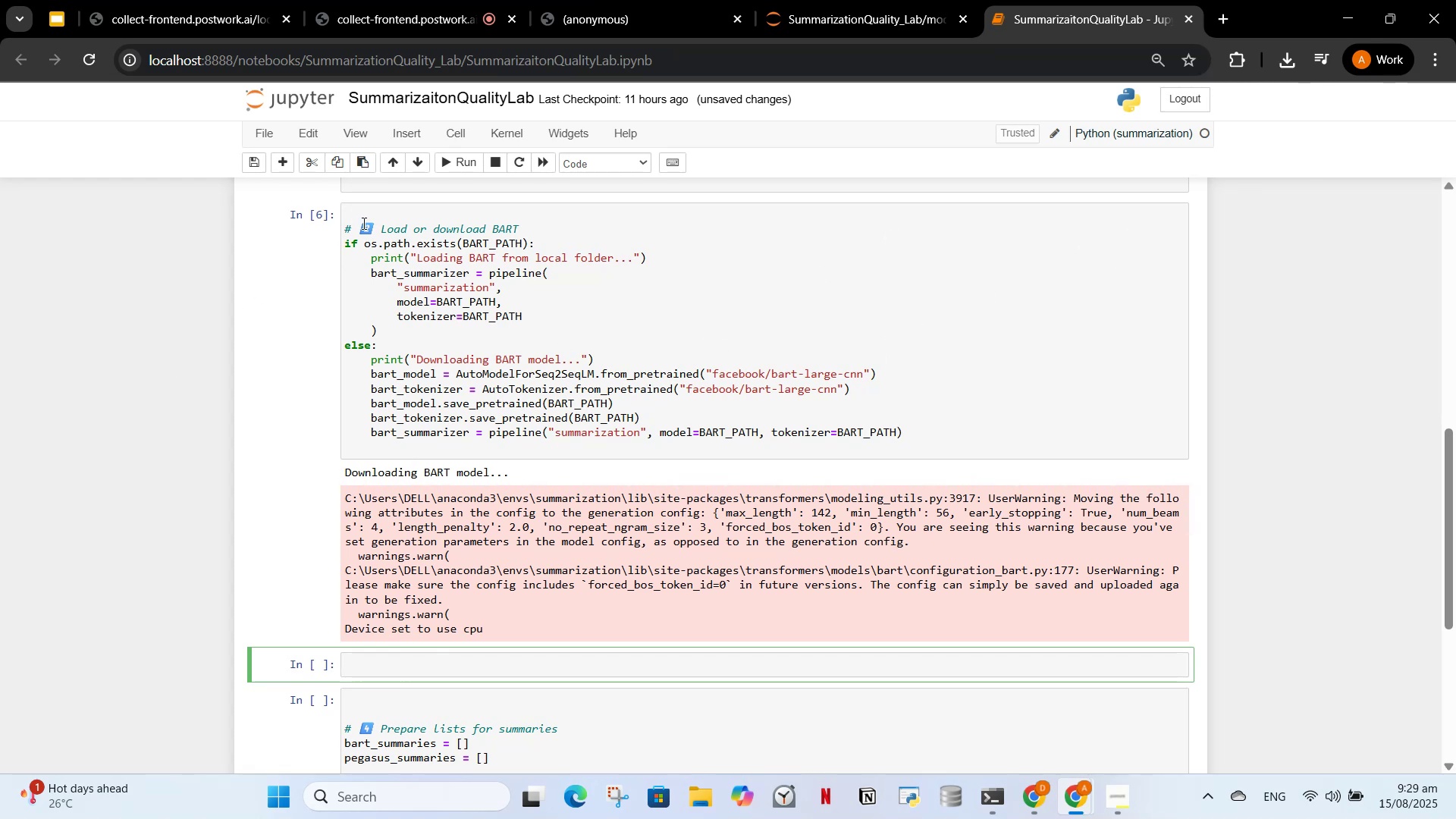 
double_click([370, 225])
 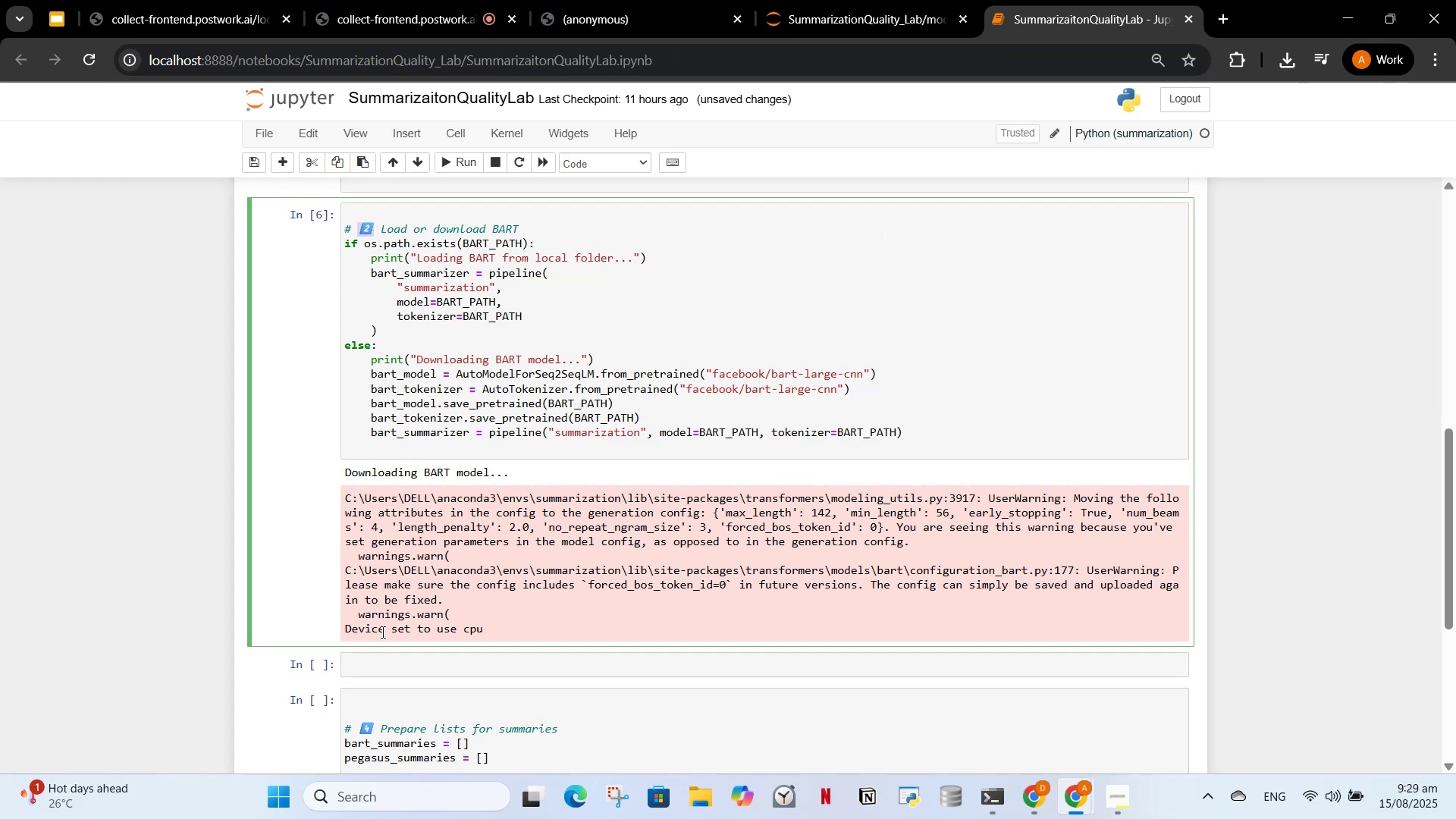 
left_click([388, 657])
 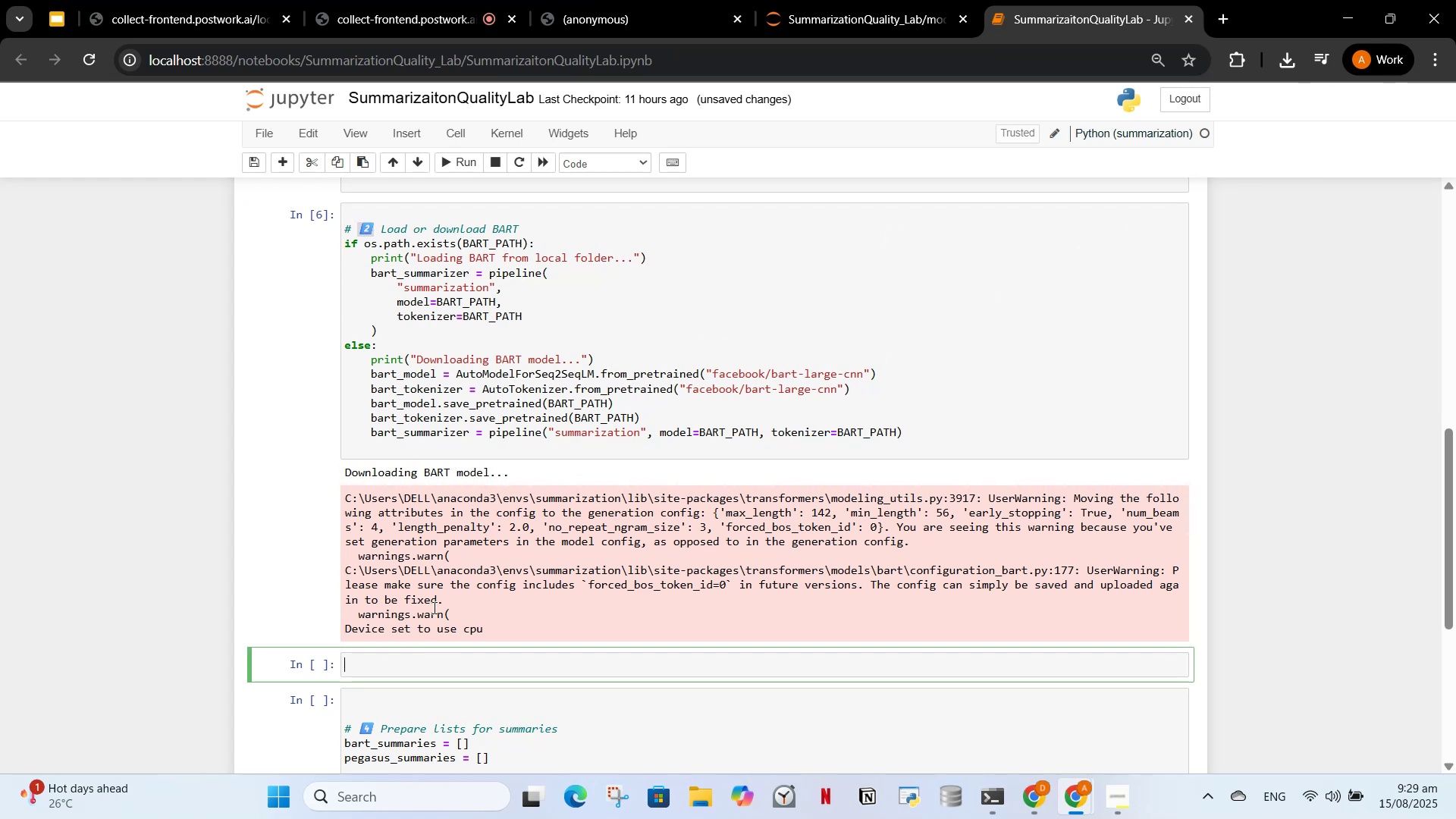 
type(# Load or download PEGASUS)
 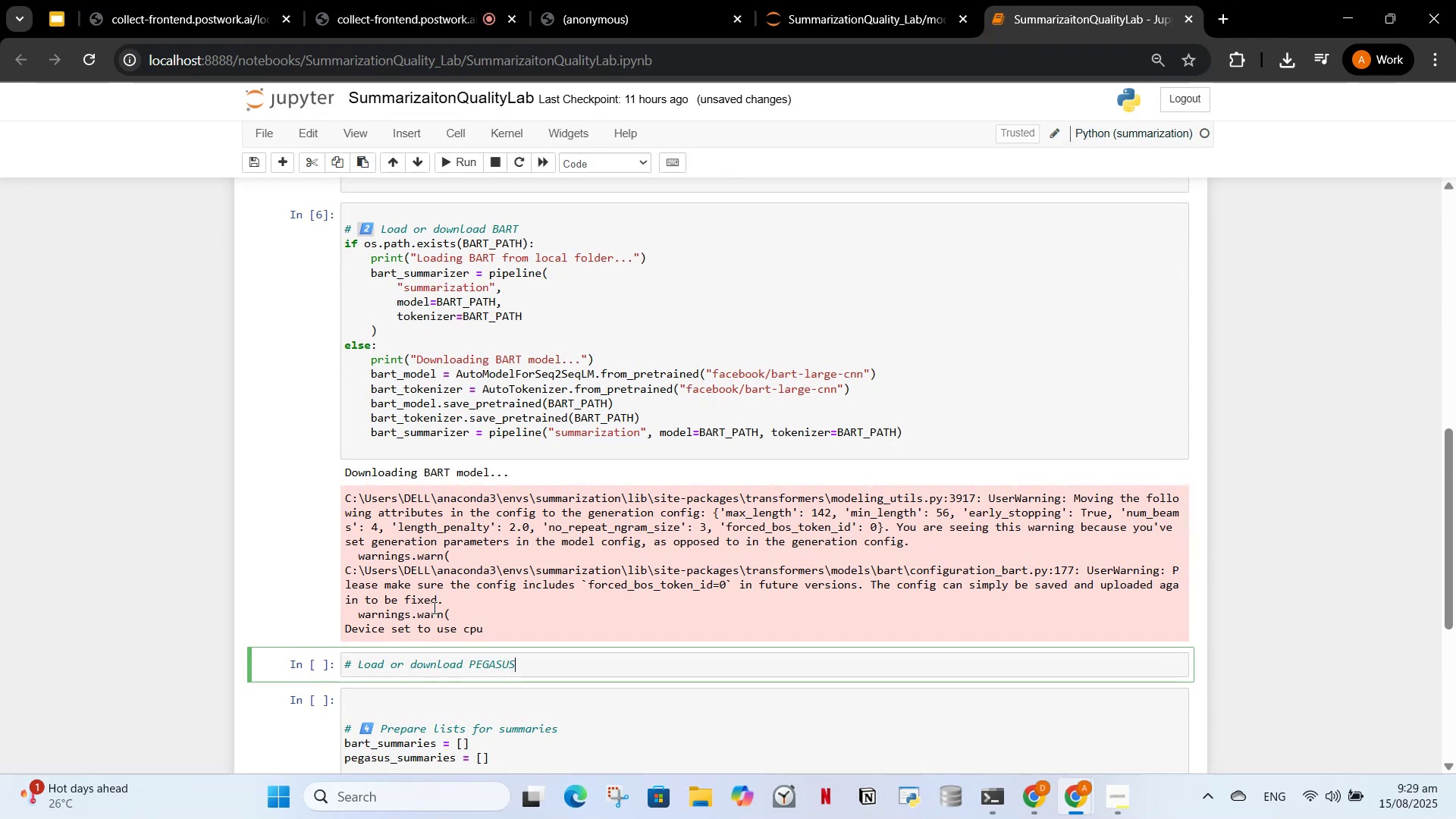 
key(Shift+Enter)
 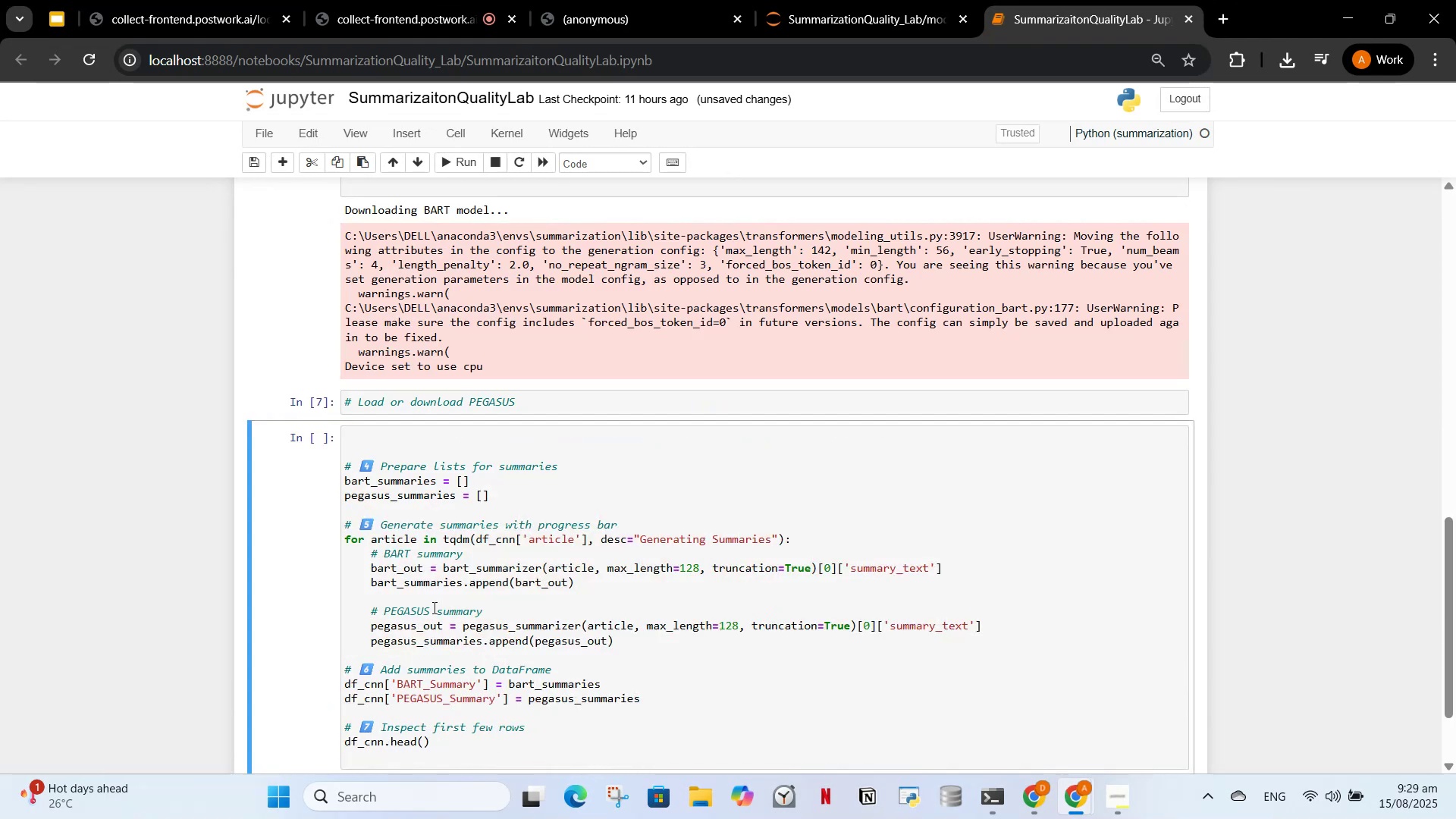 
scroll: coordinate [541, 492], scroll_direction: up, amount: 3.0
 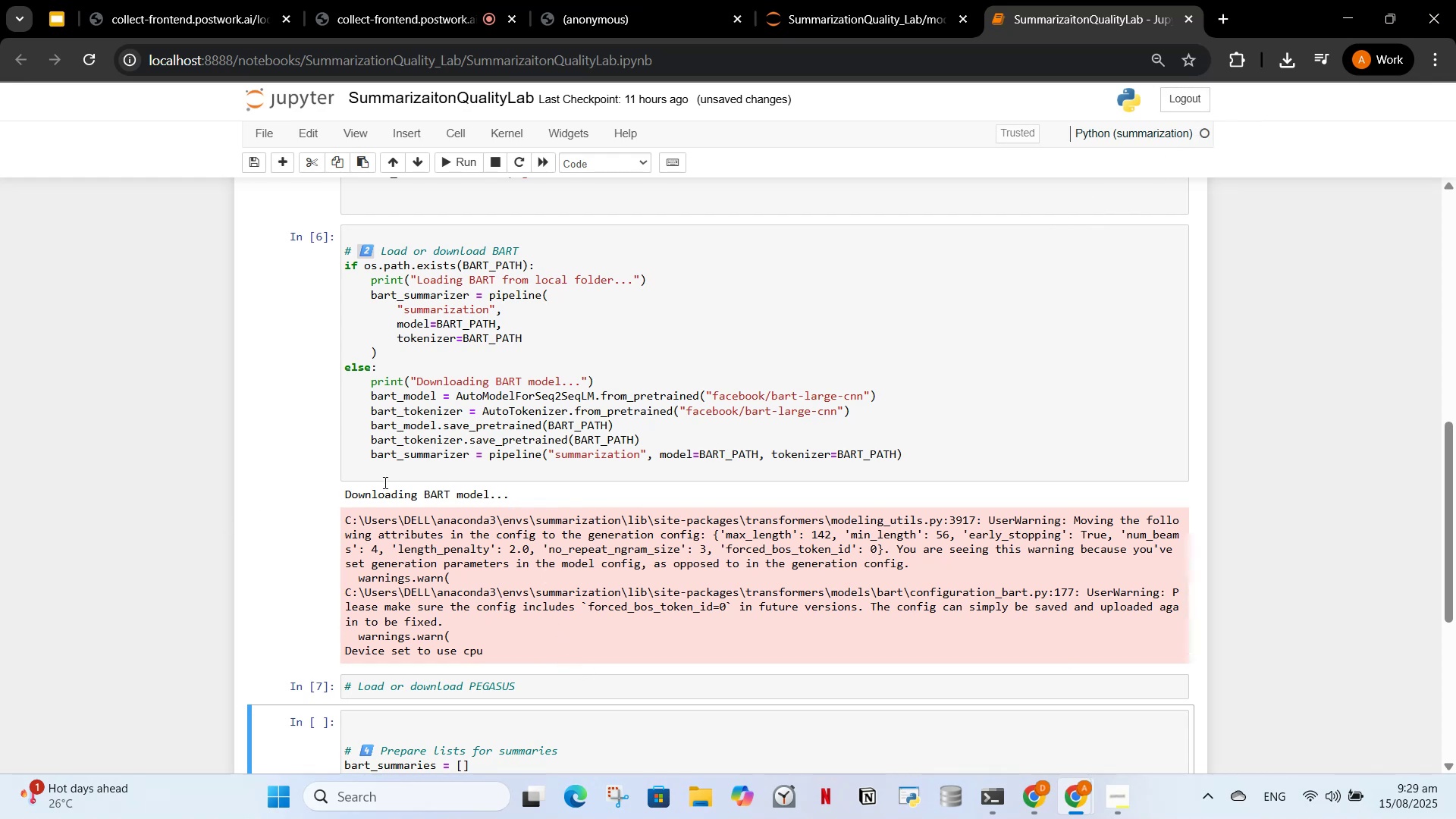 
wait(6.9)
 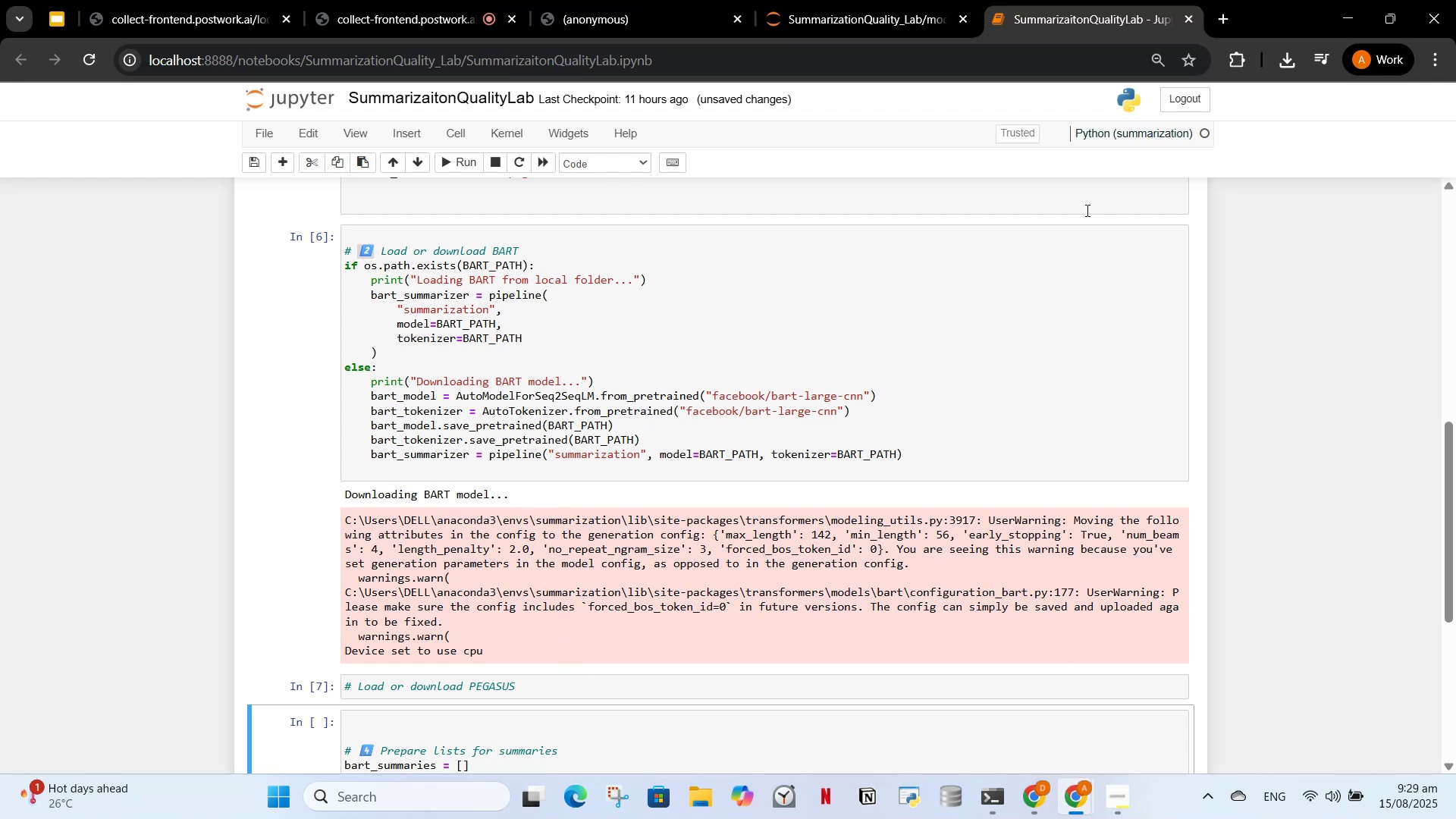 
left_click([454, 598])
 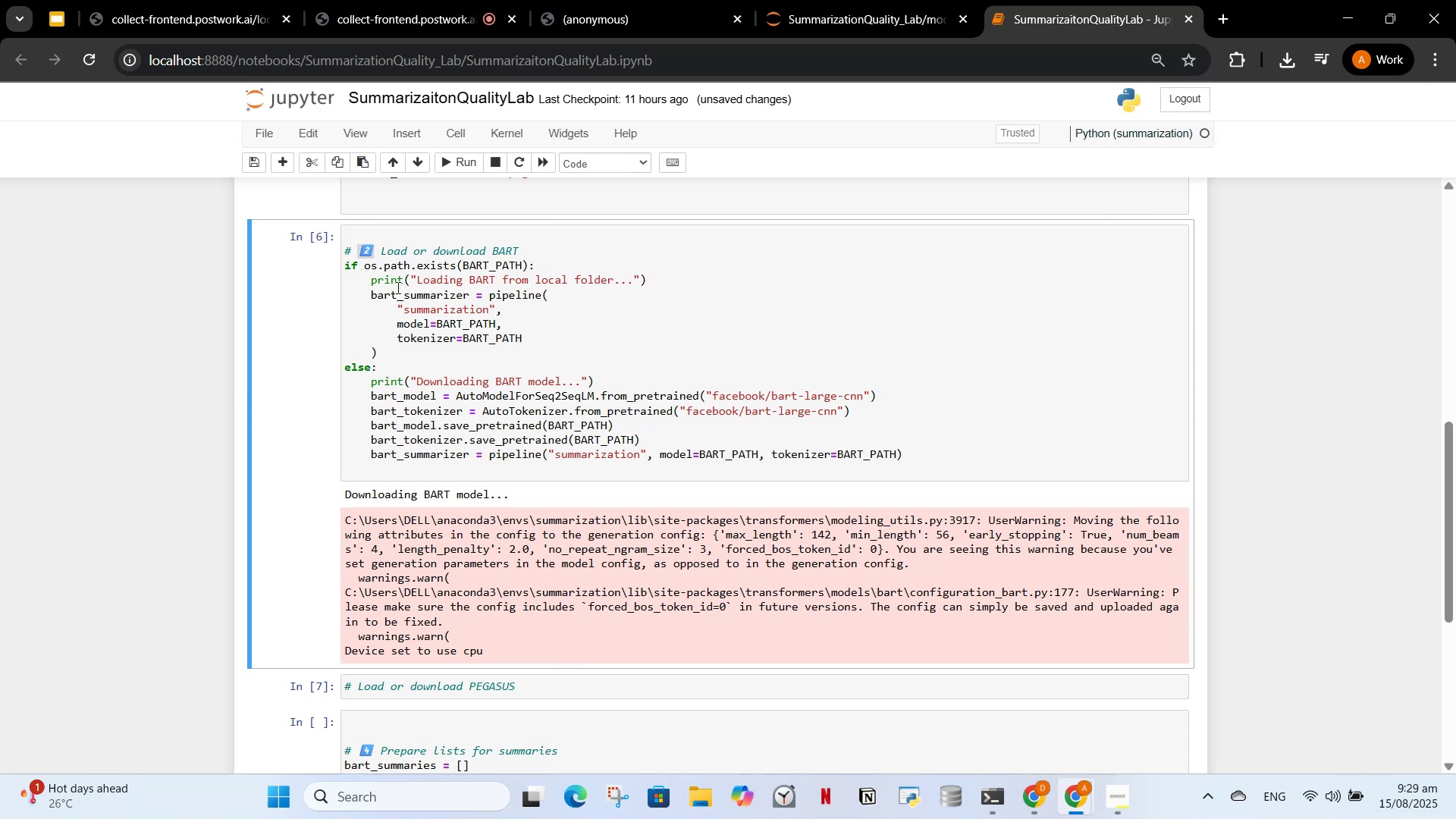 
left_click([395, 290])
 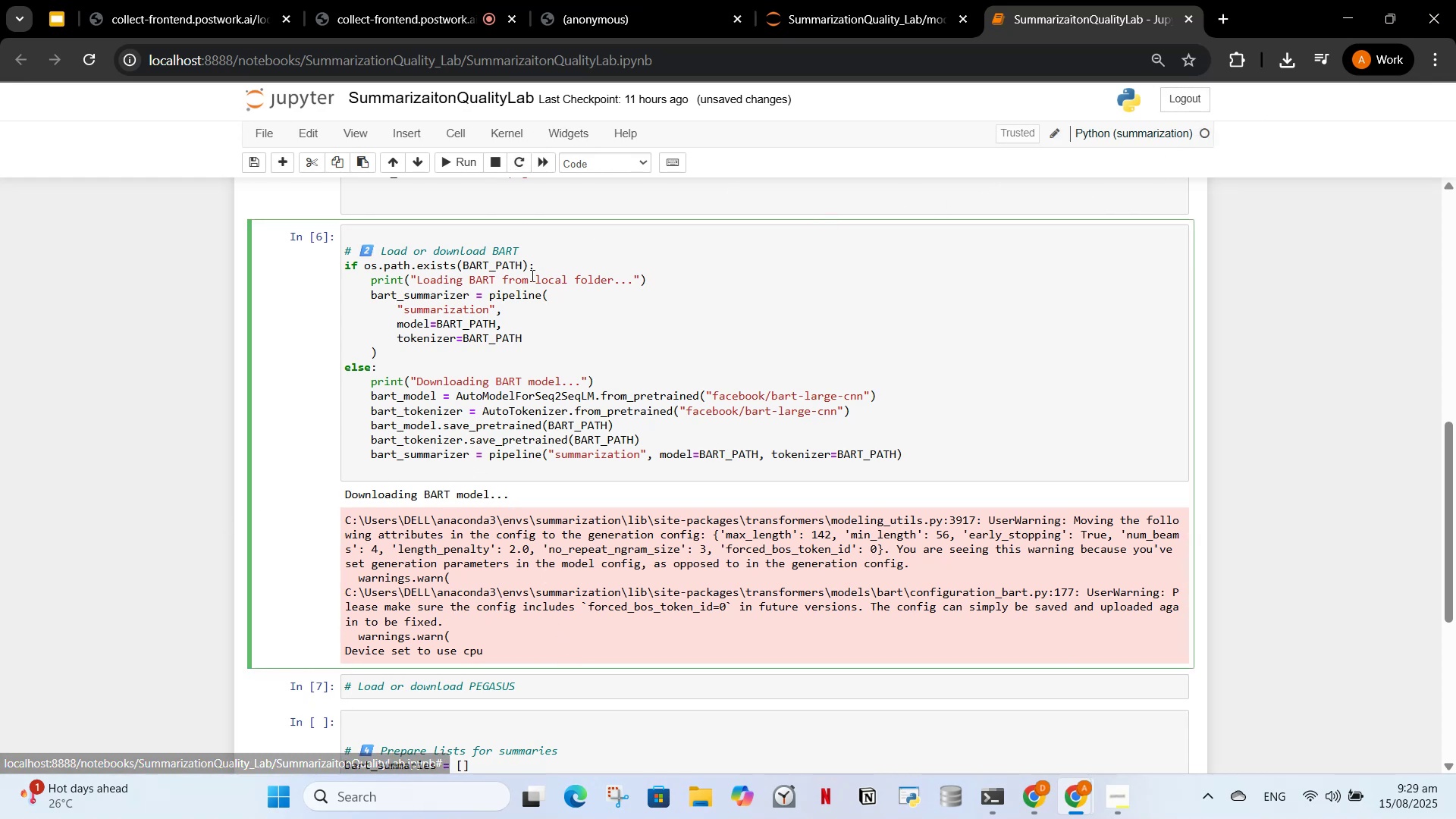 
left_click([542, 425])
 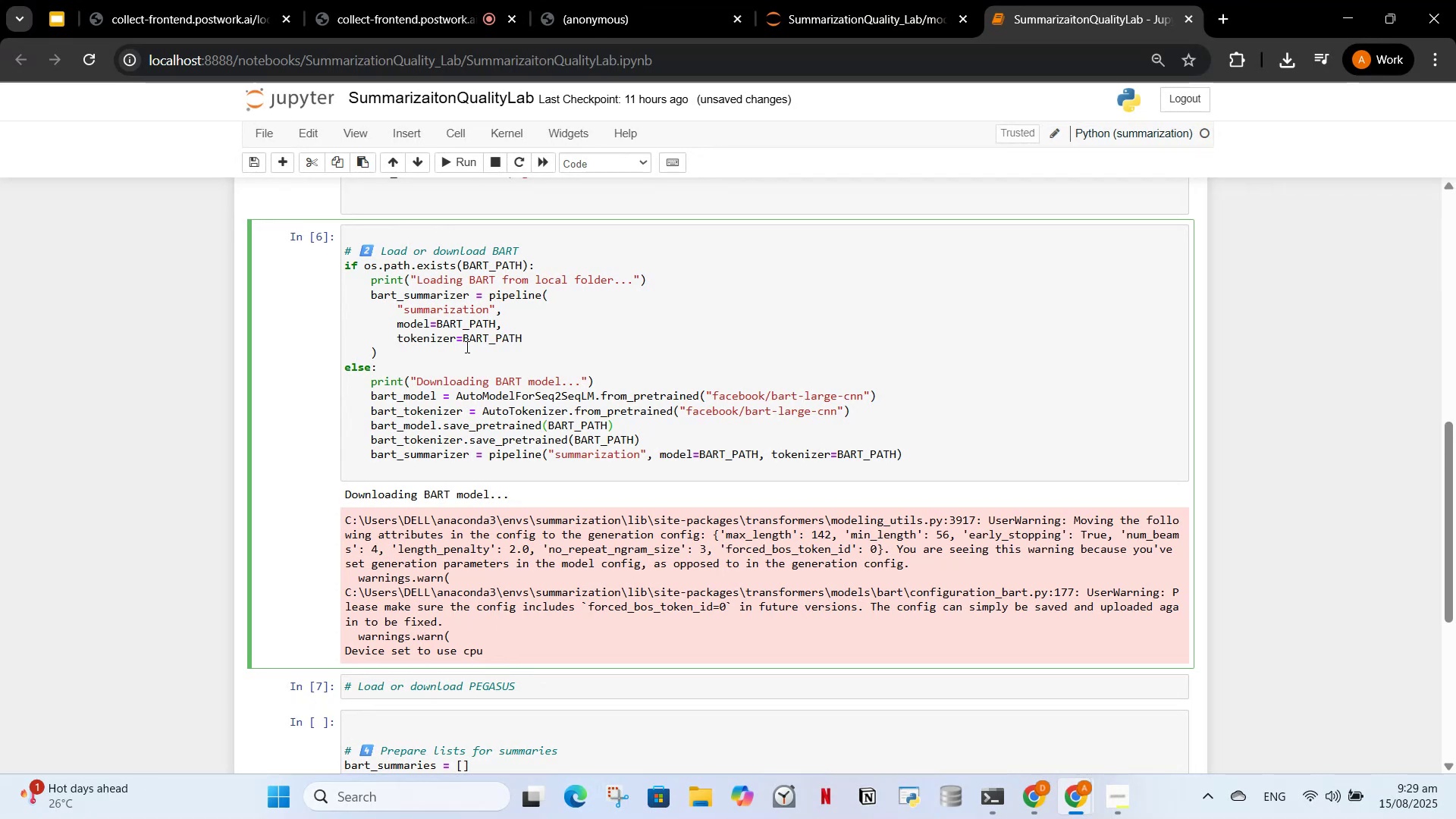 
left_click_drag(start_coordinate=[466, 347], to_coordinate=[466, 343])
 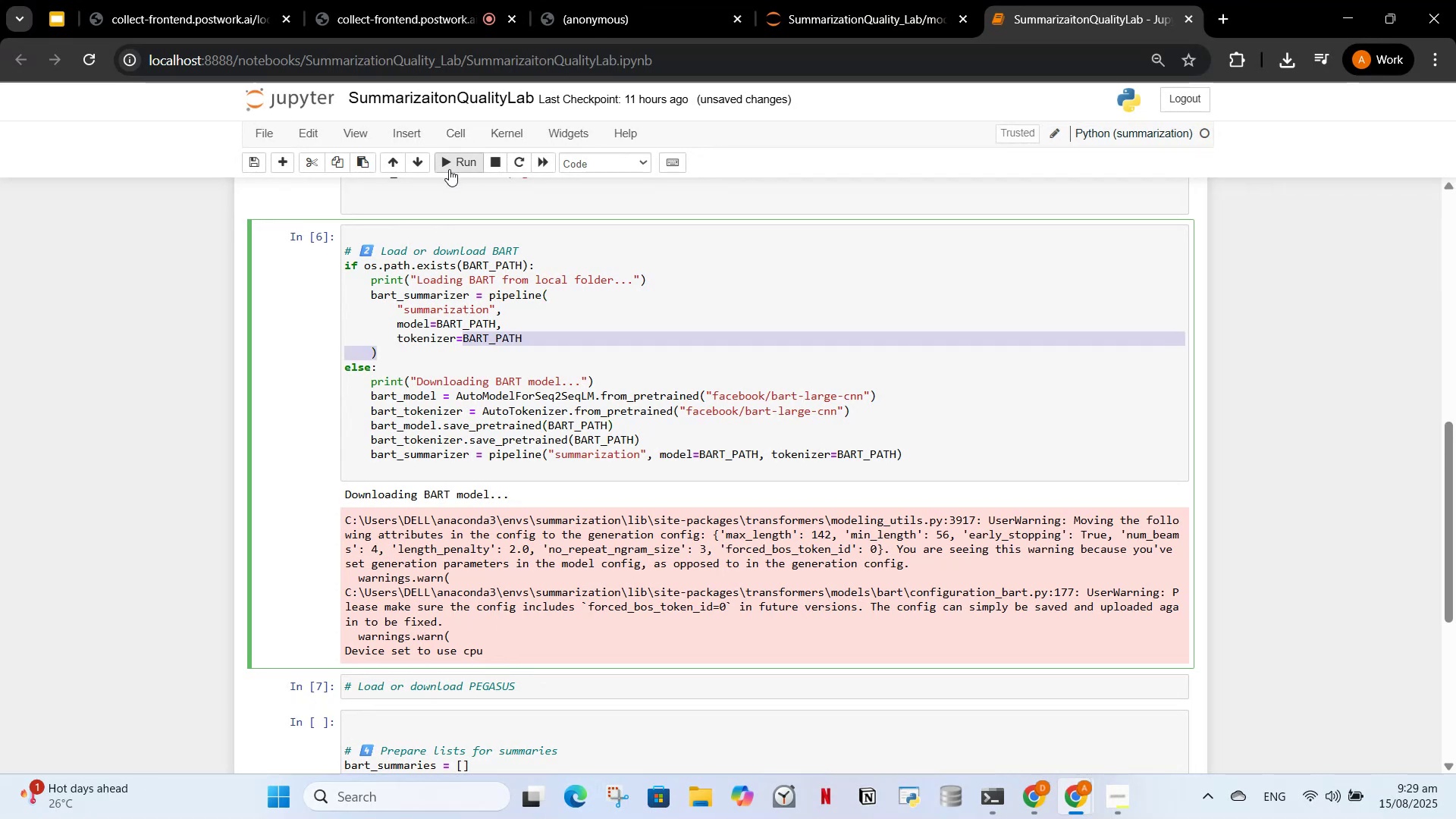 
left_click([449, 169])
 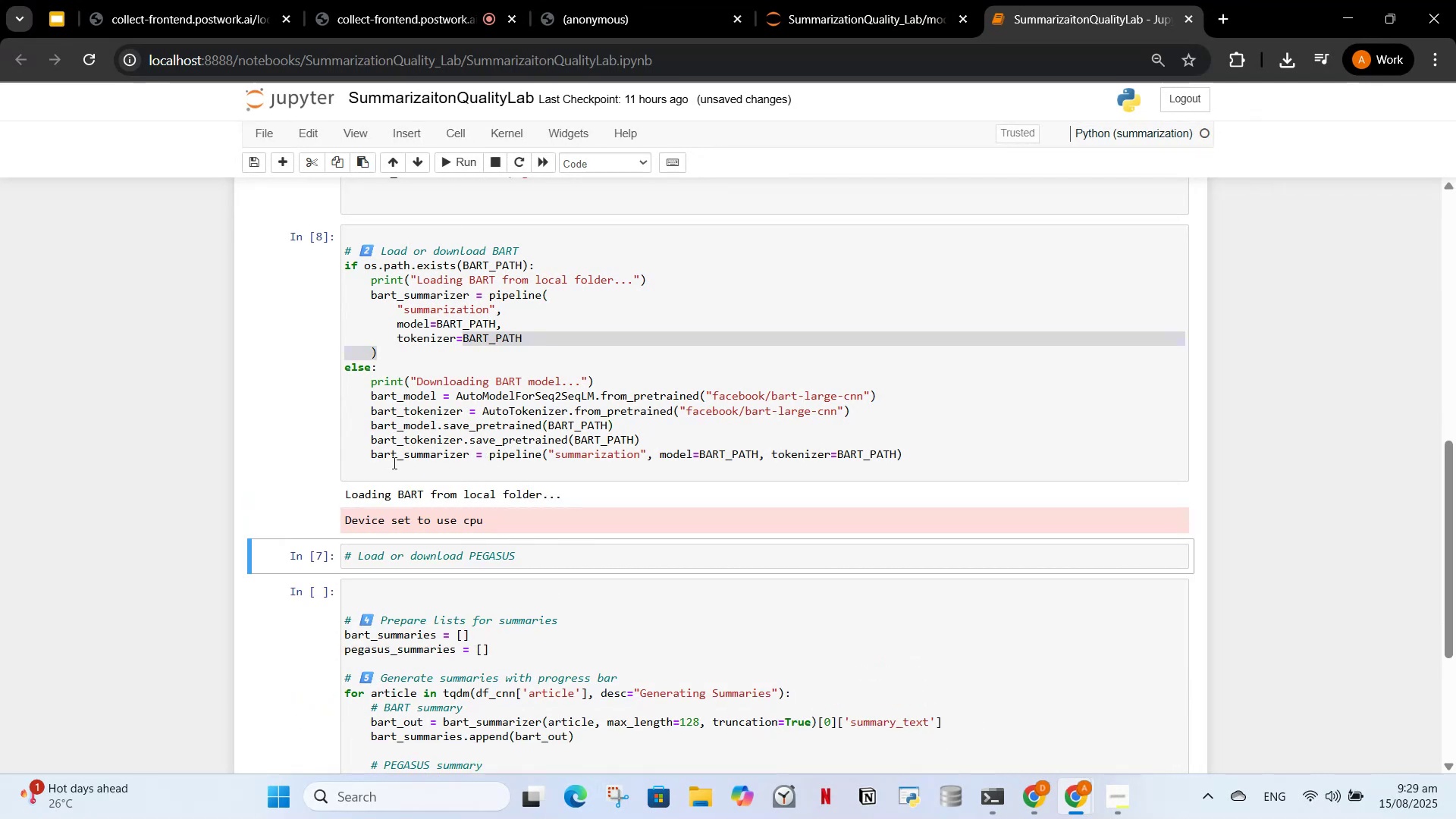 
wait(5.7)
 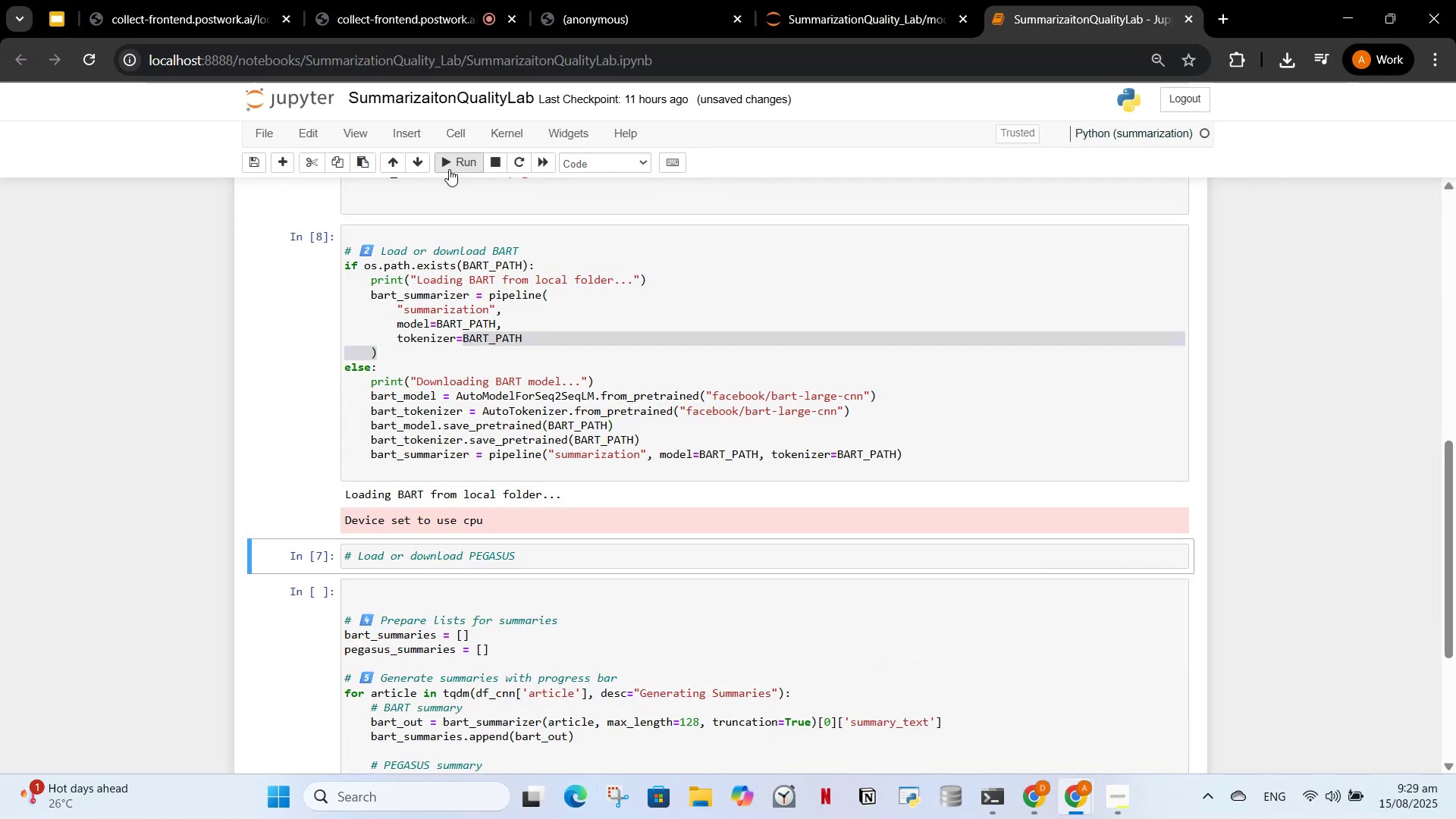 
left_click([544, 342])
 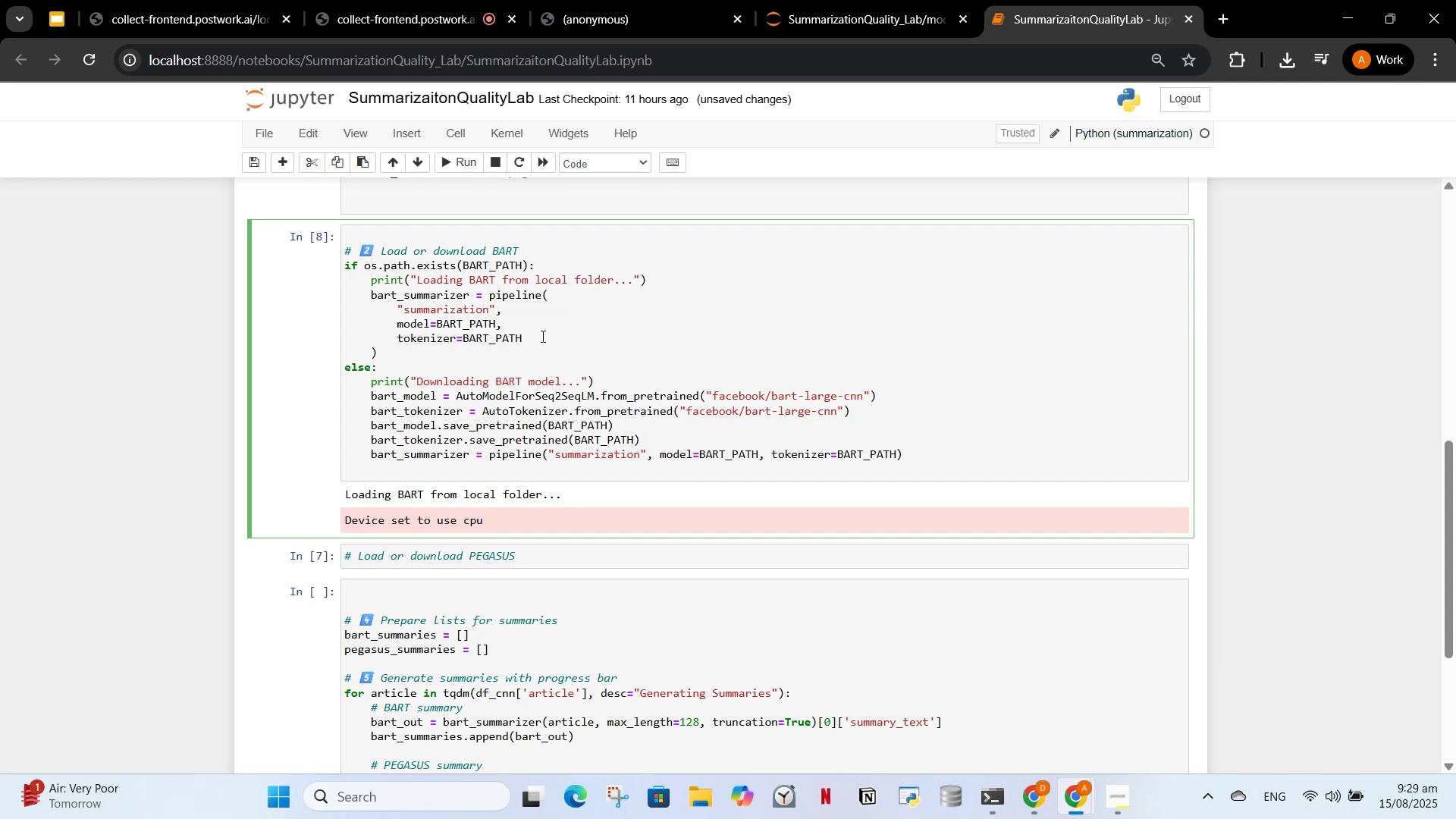 
scroll: coordinate [513, 342], scroll_direction: up, amount: 1.0
 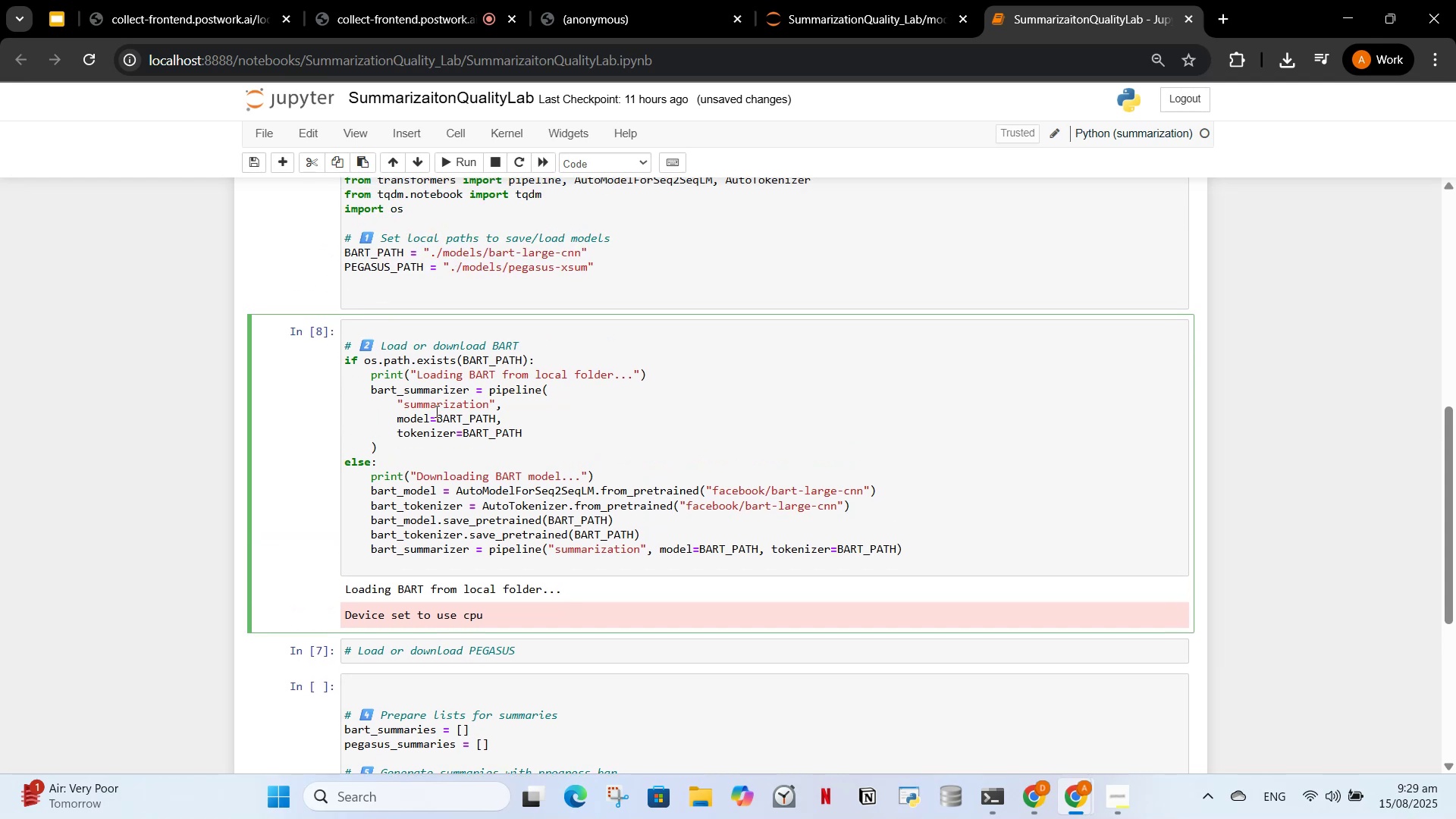 
left_click([441, 412])
 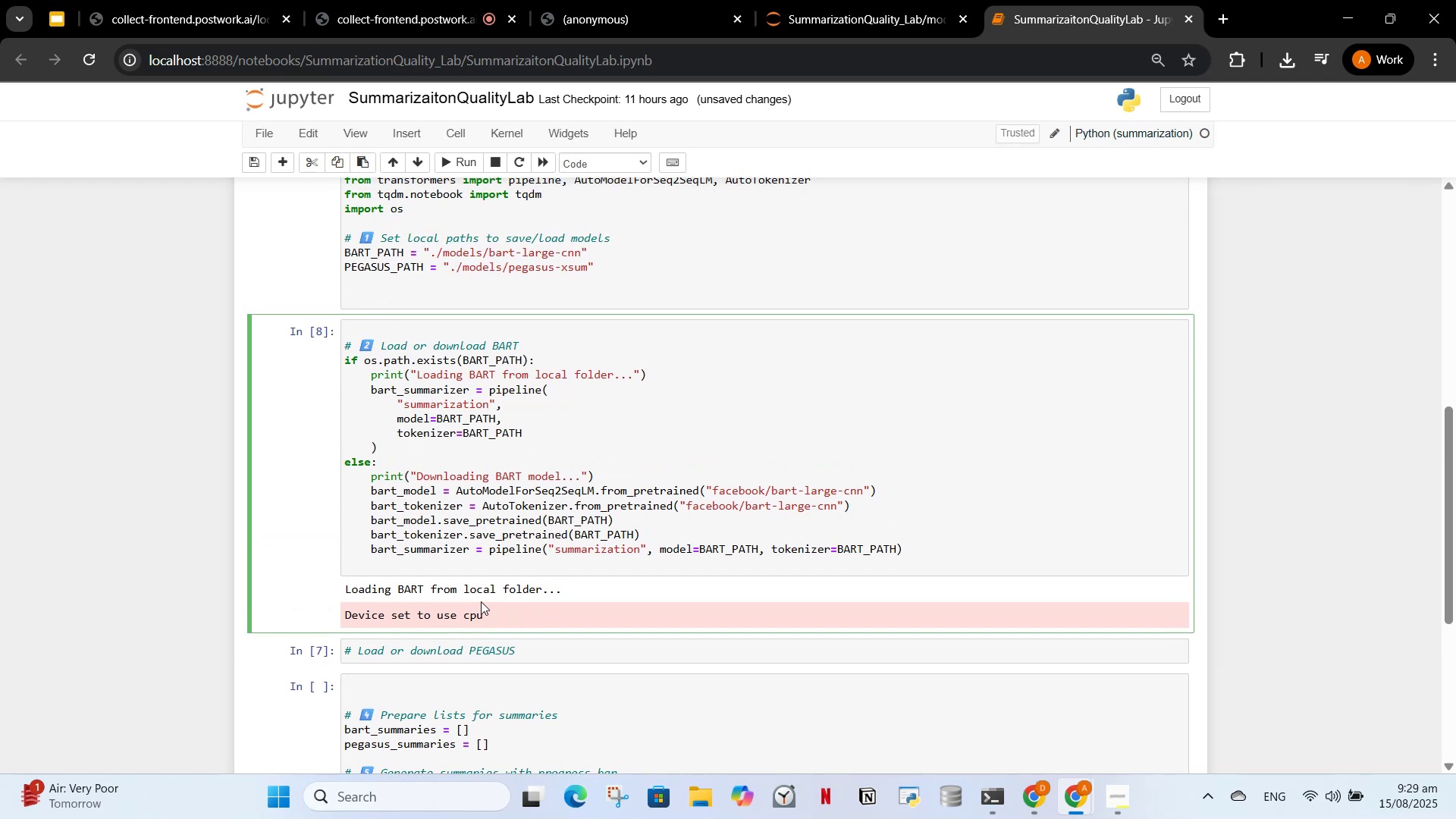 
wait(5.45)
 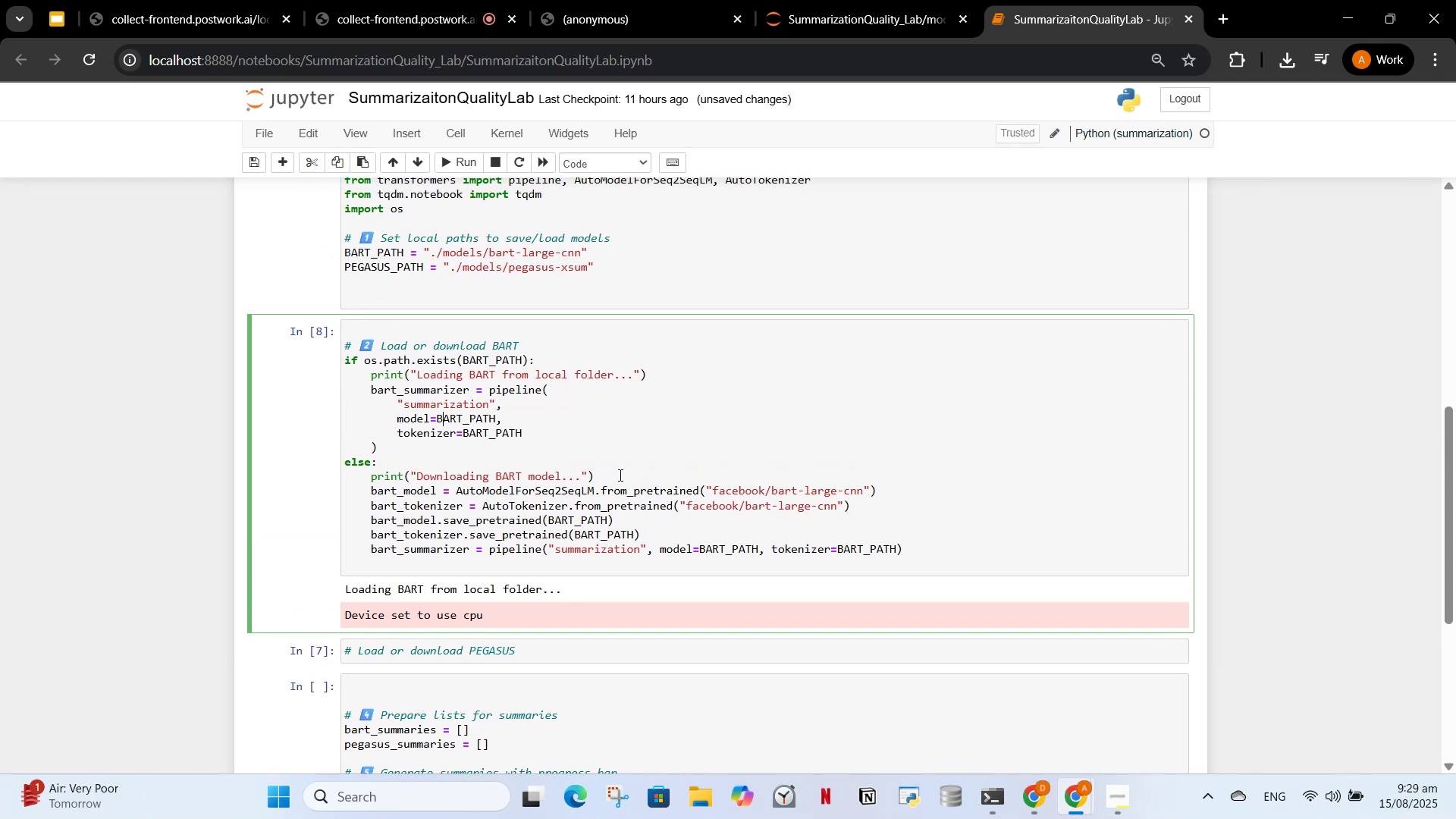 
left_click_drag(start_coordinate=[500, 614], to_coordinate=[331, 335])
 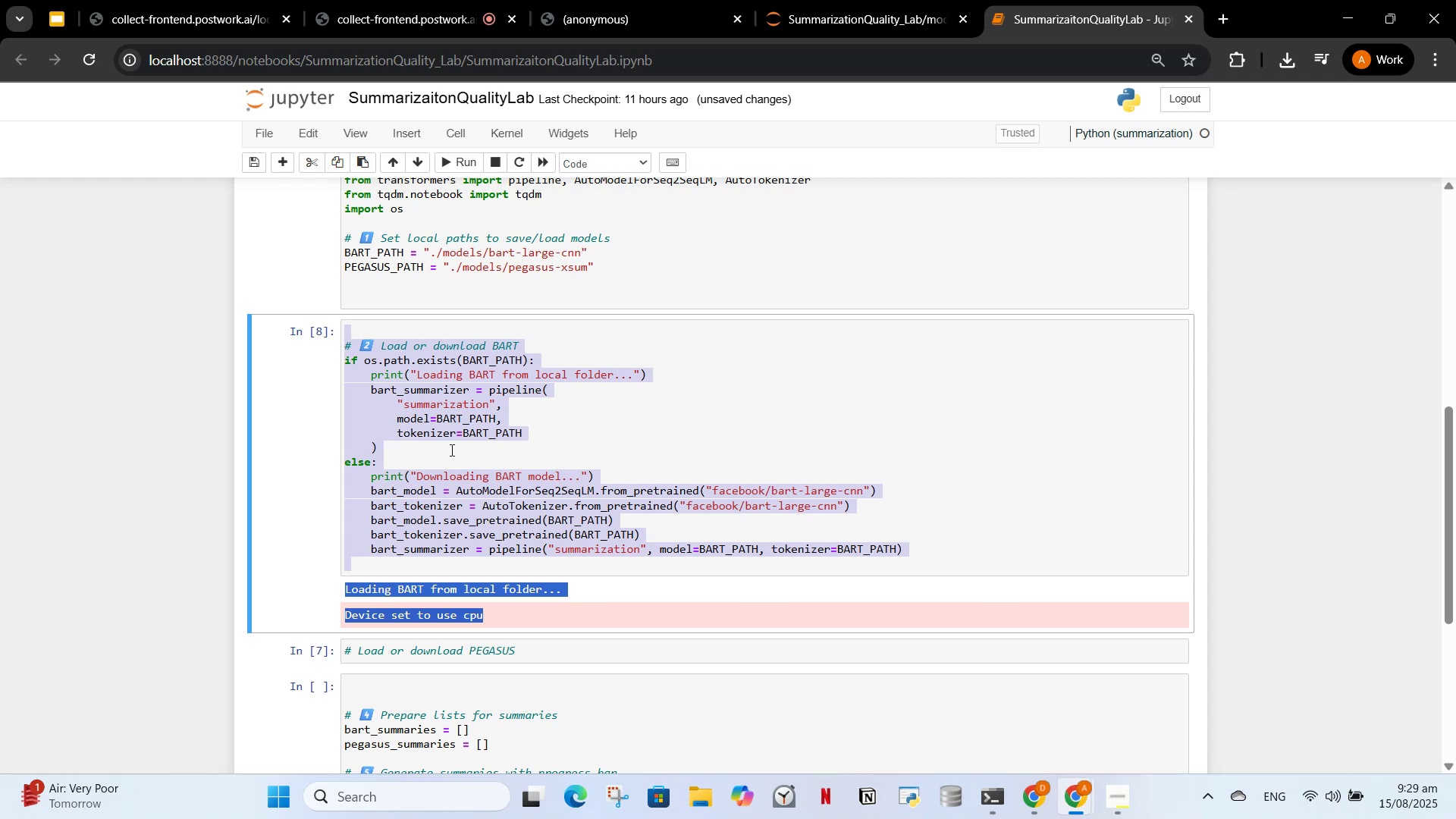 
left_click([472, 452])
 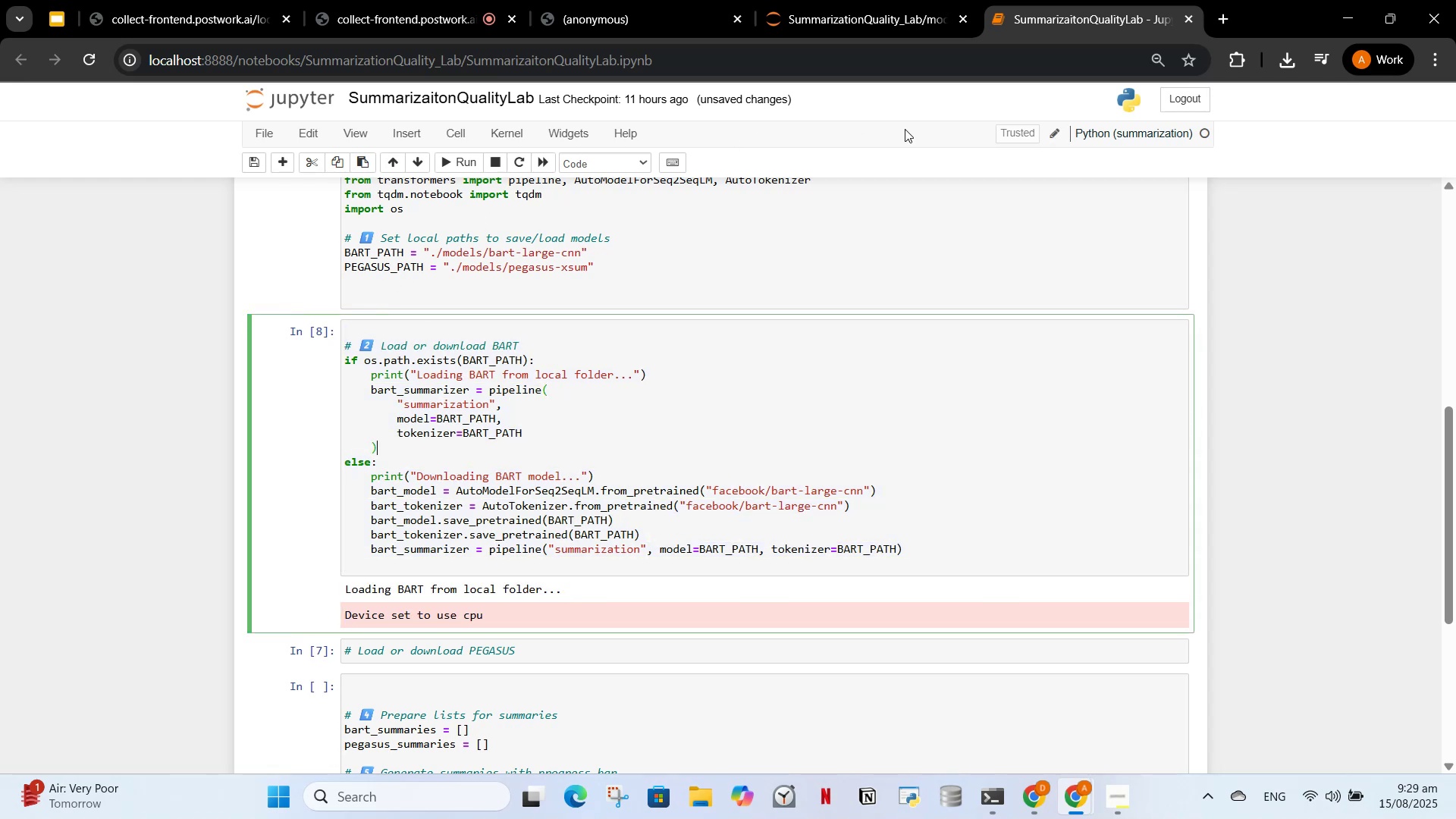 
left_click_drag(start_coordinate=[553, 472], to_coordinate=[554, 467])
 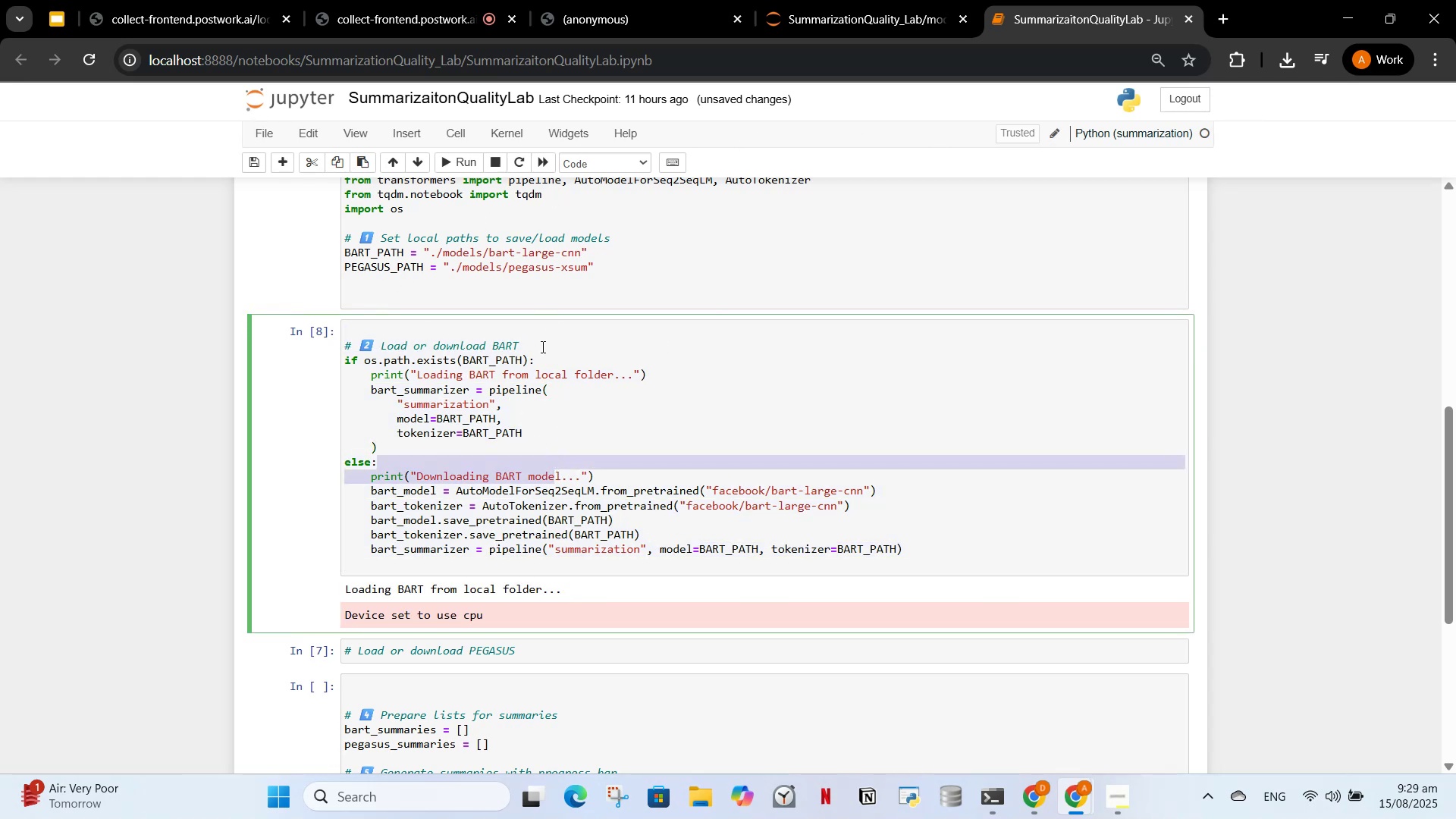 
left_click([541, 347])
 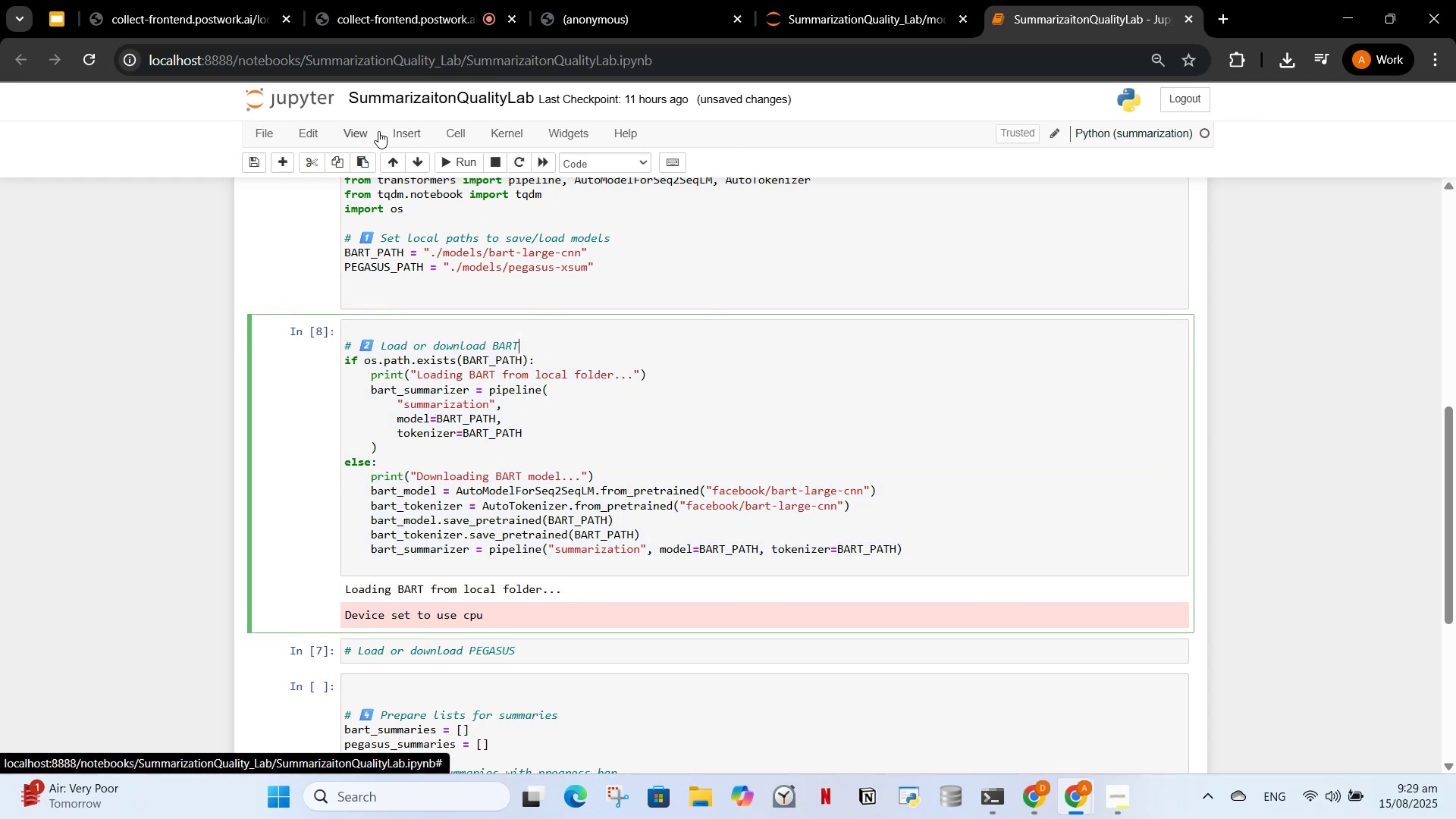 
left_click([444, 161])
 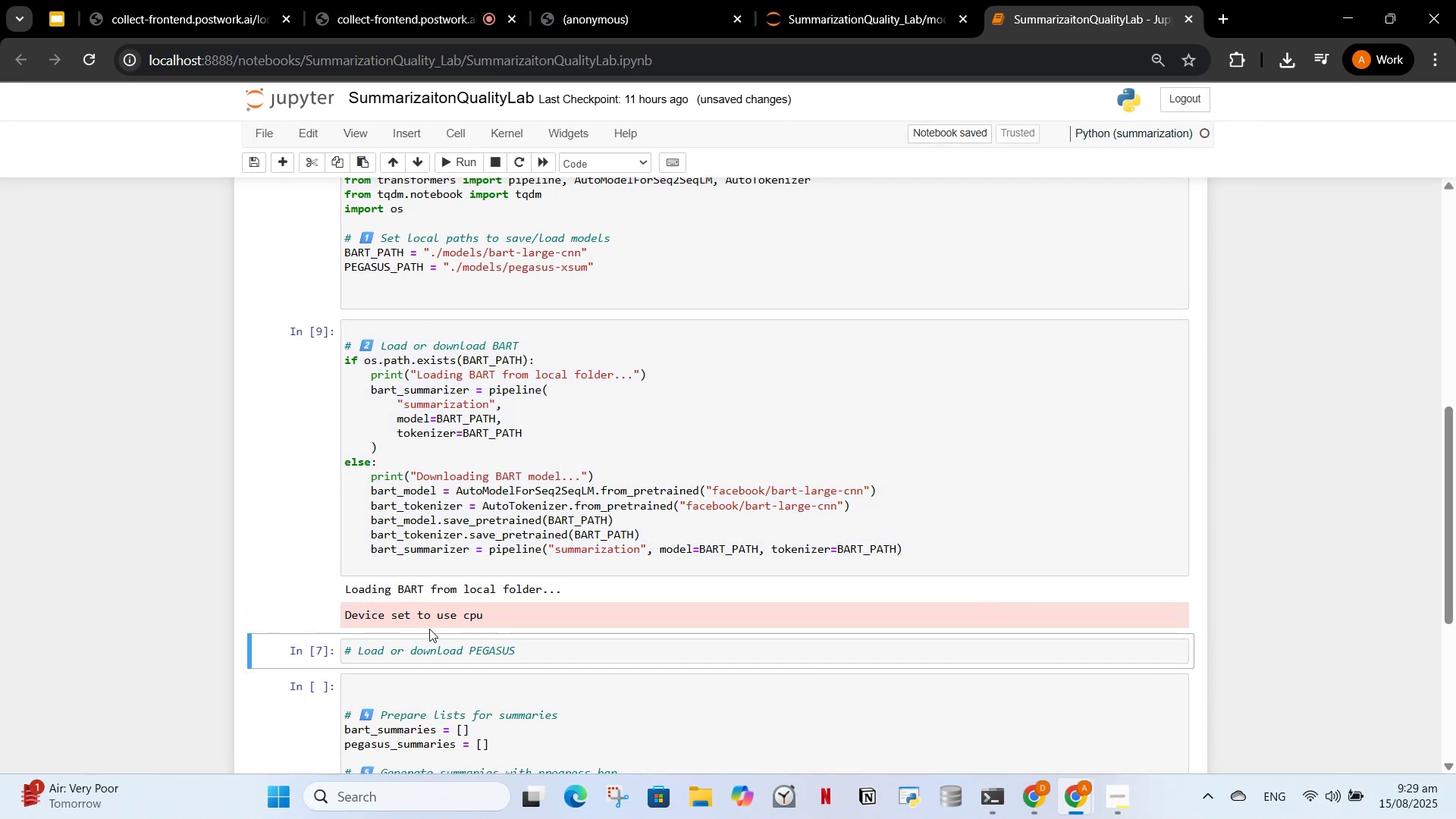 
double_click([419, 654])
 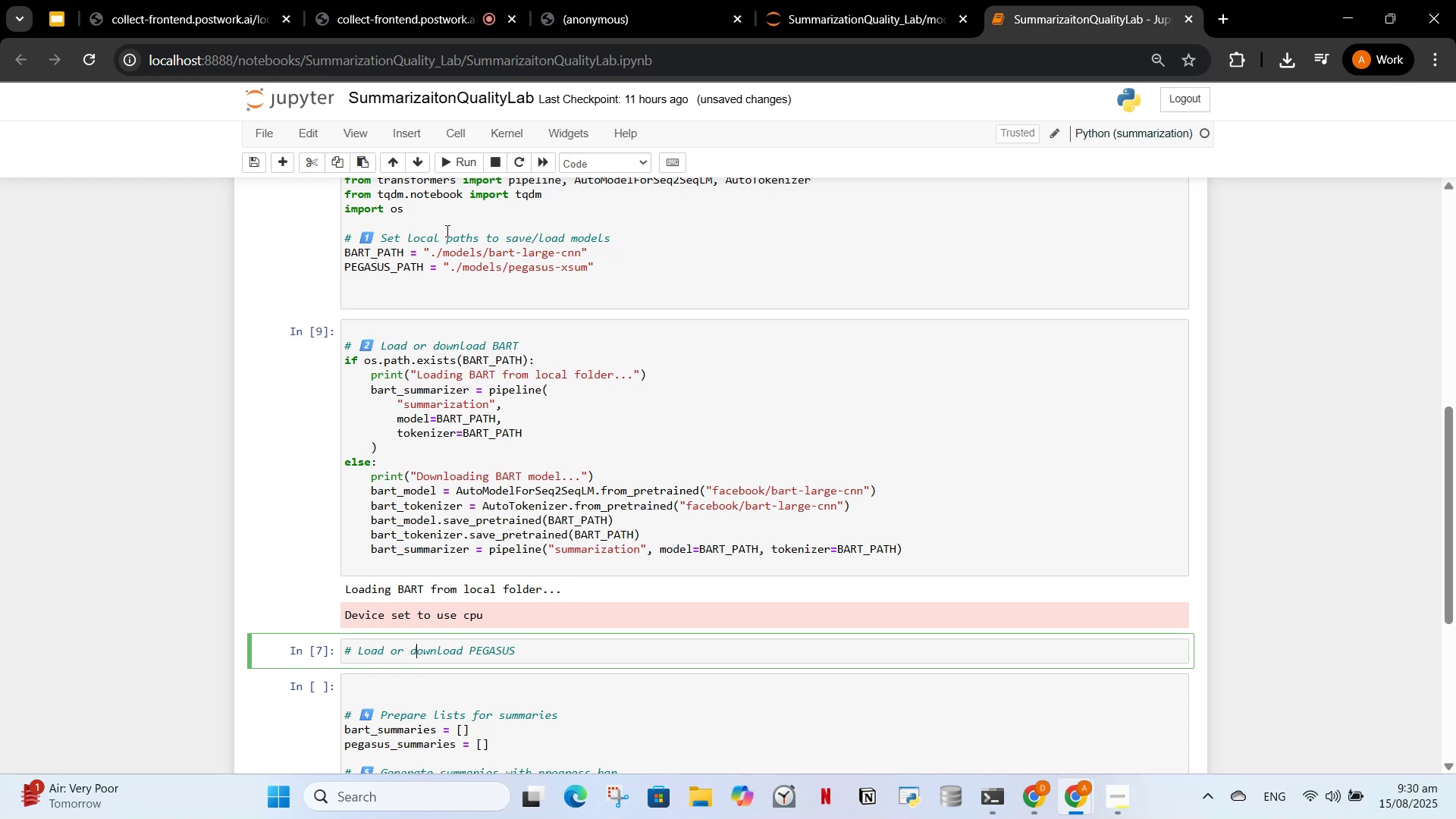 
left_click([792, 0])
 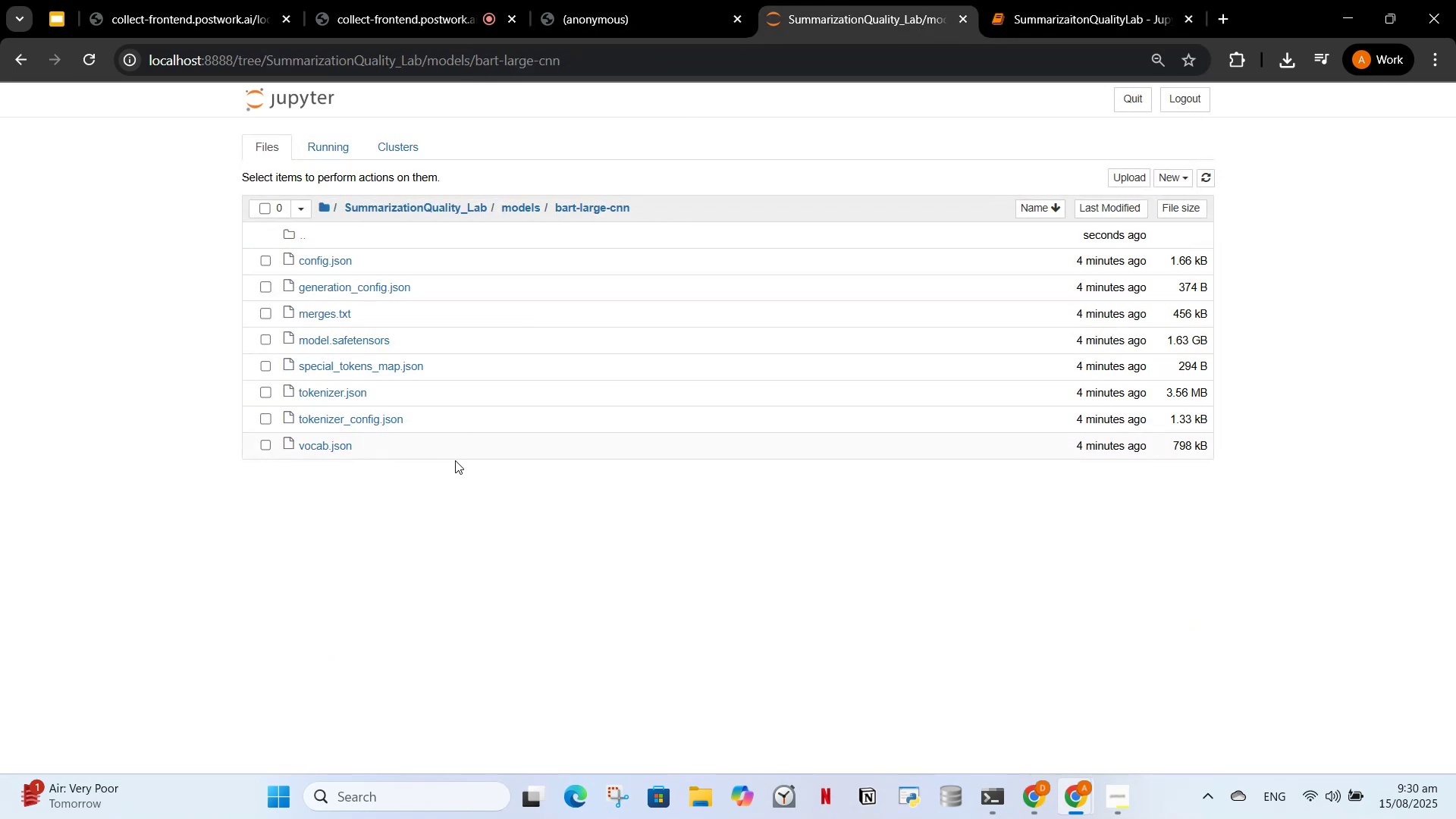 
left_click_drag(start_coordinate=[461, 487], to_coordinate=[290, 242])
 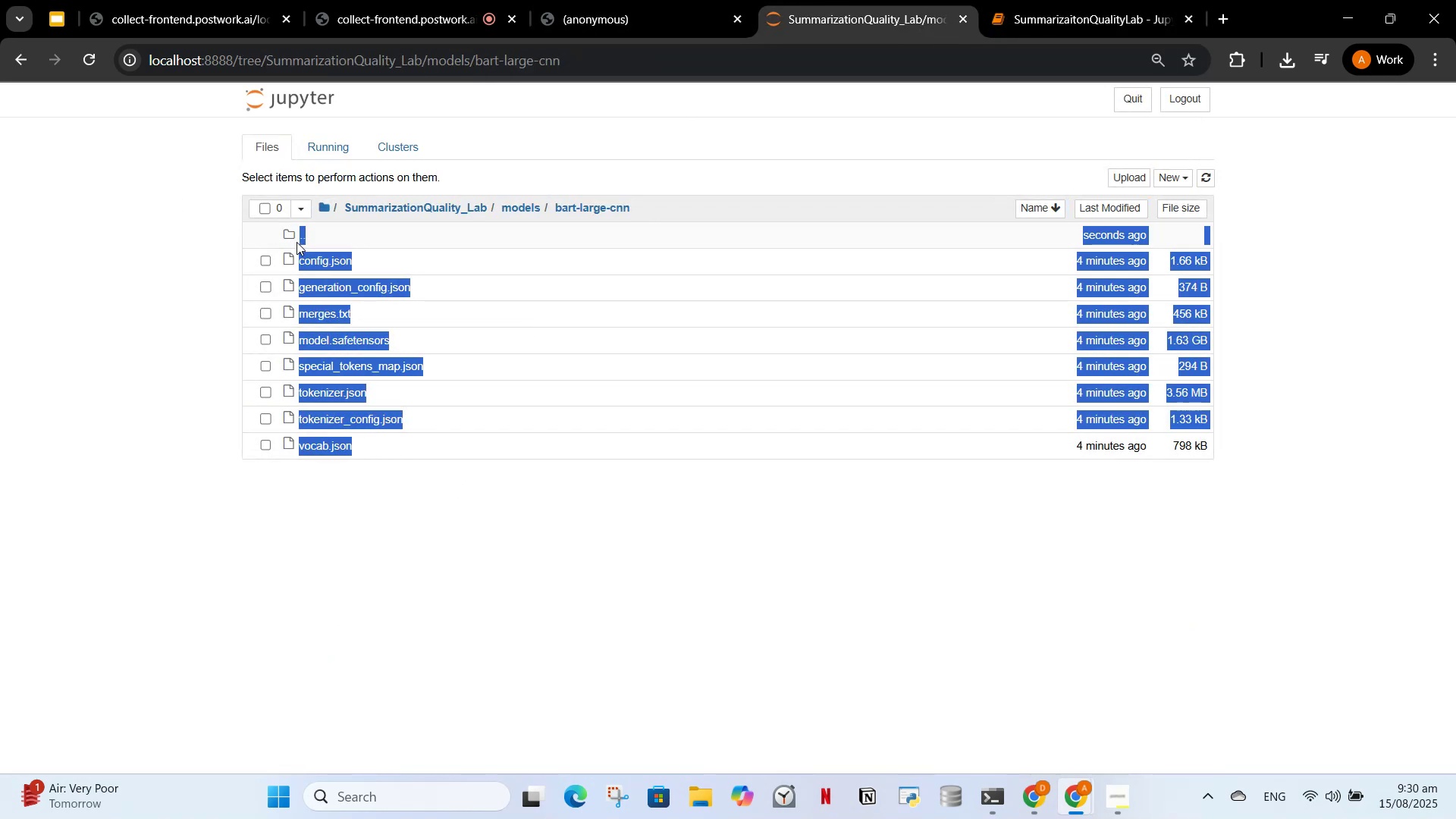 
key(Control+C)
 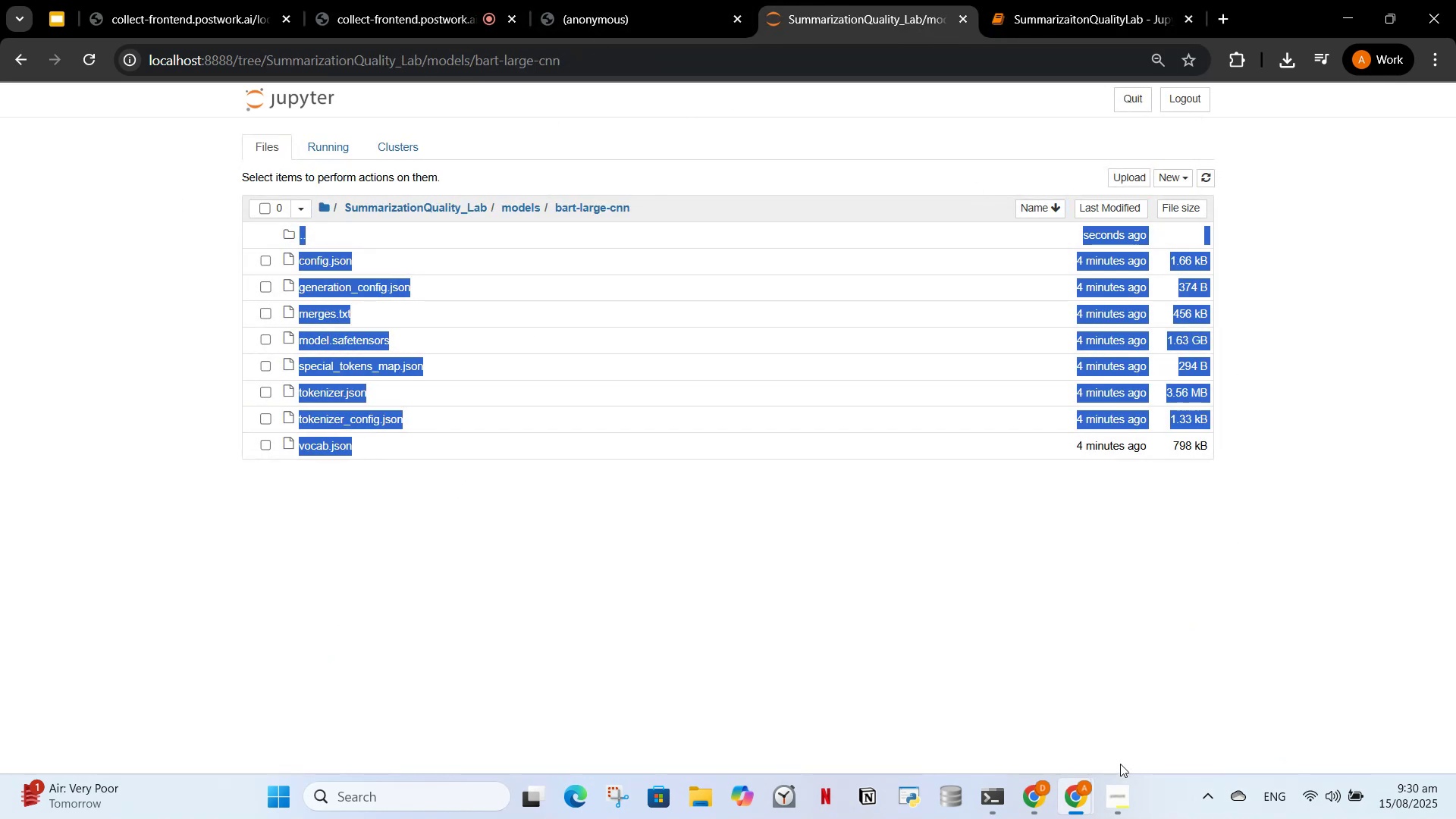 
left_click([1043, 811])
 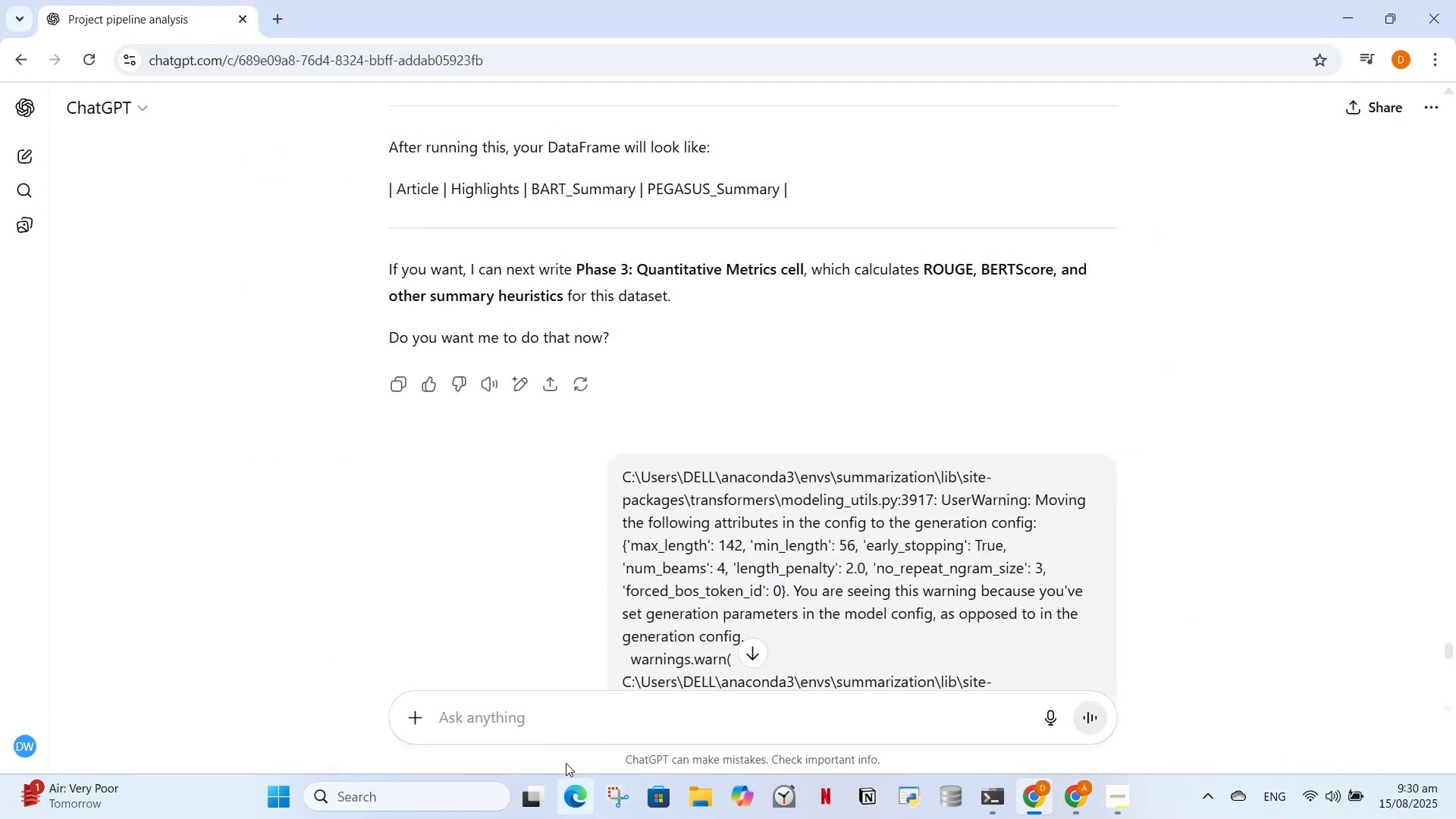 
key(Control+V)
 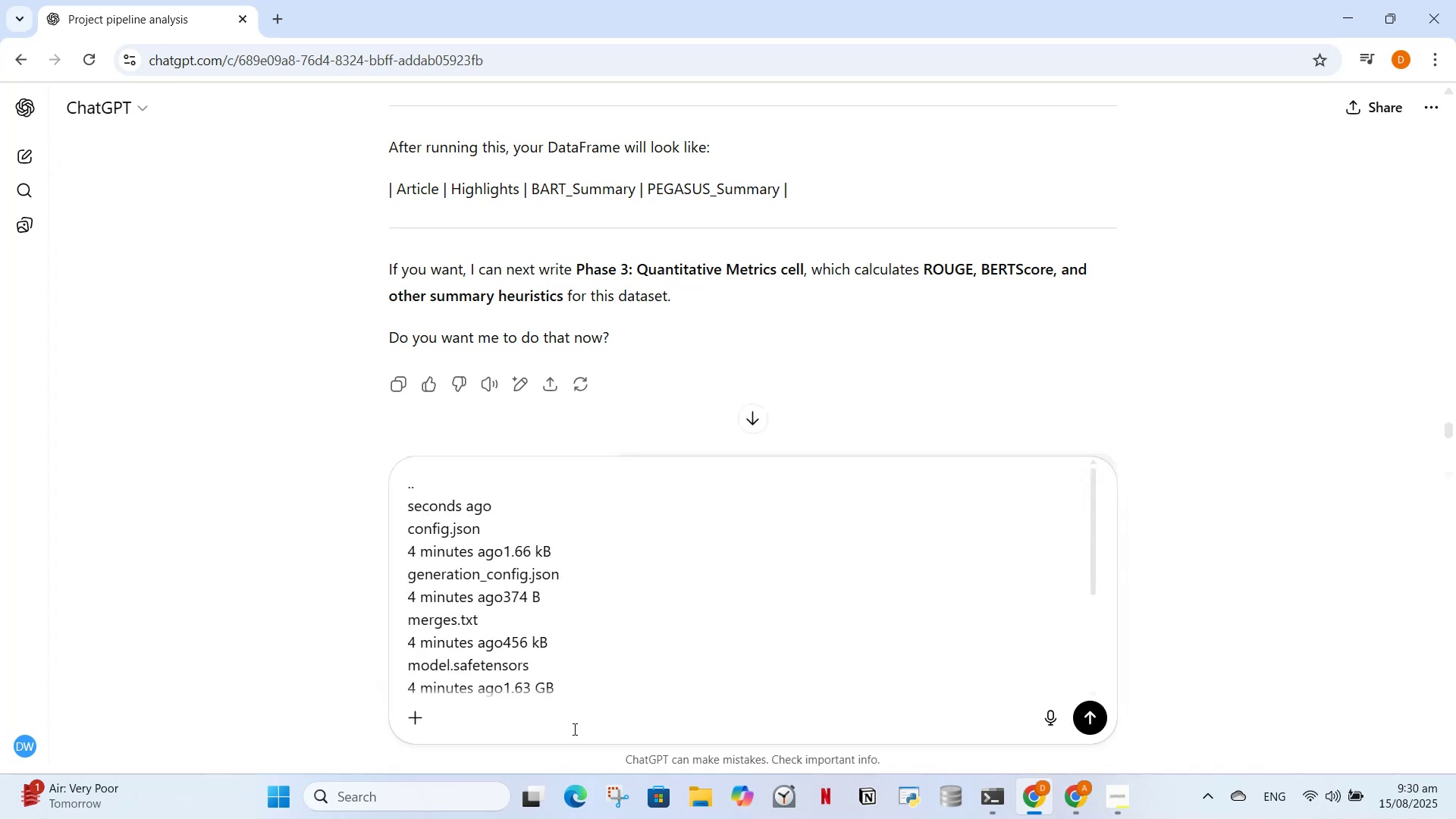 
type( these files come in a folder when i used the coad c)
key(Backspace)
key(Backspace)
key(Backspace)
key(Backspace)
type(dd)
key(Backspace)
type(e cell load or download bart)
 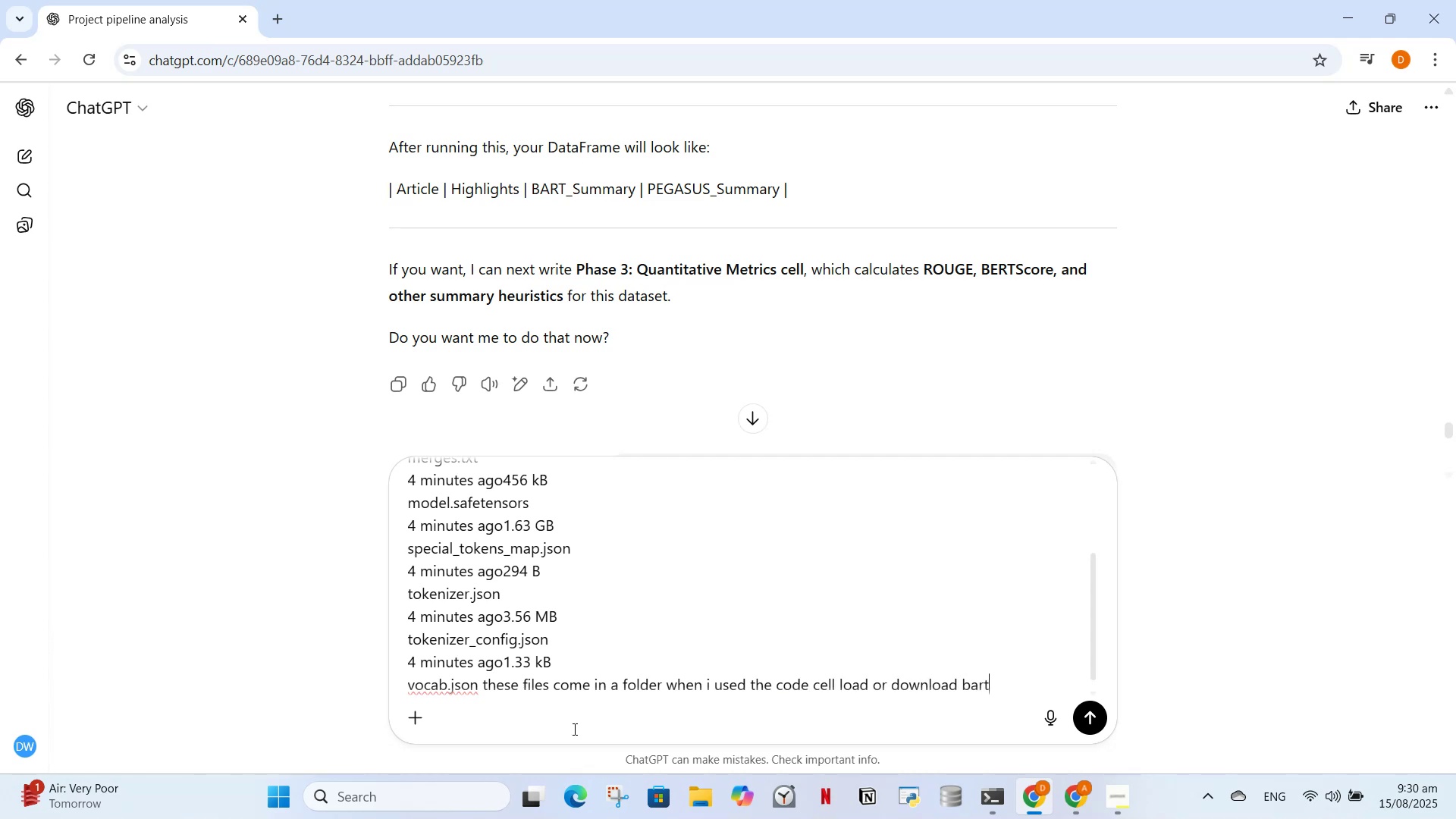 
key(Enter)
 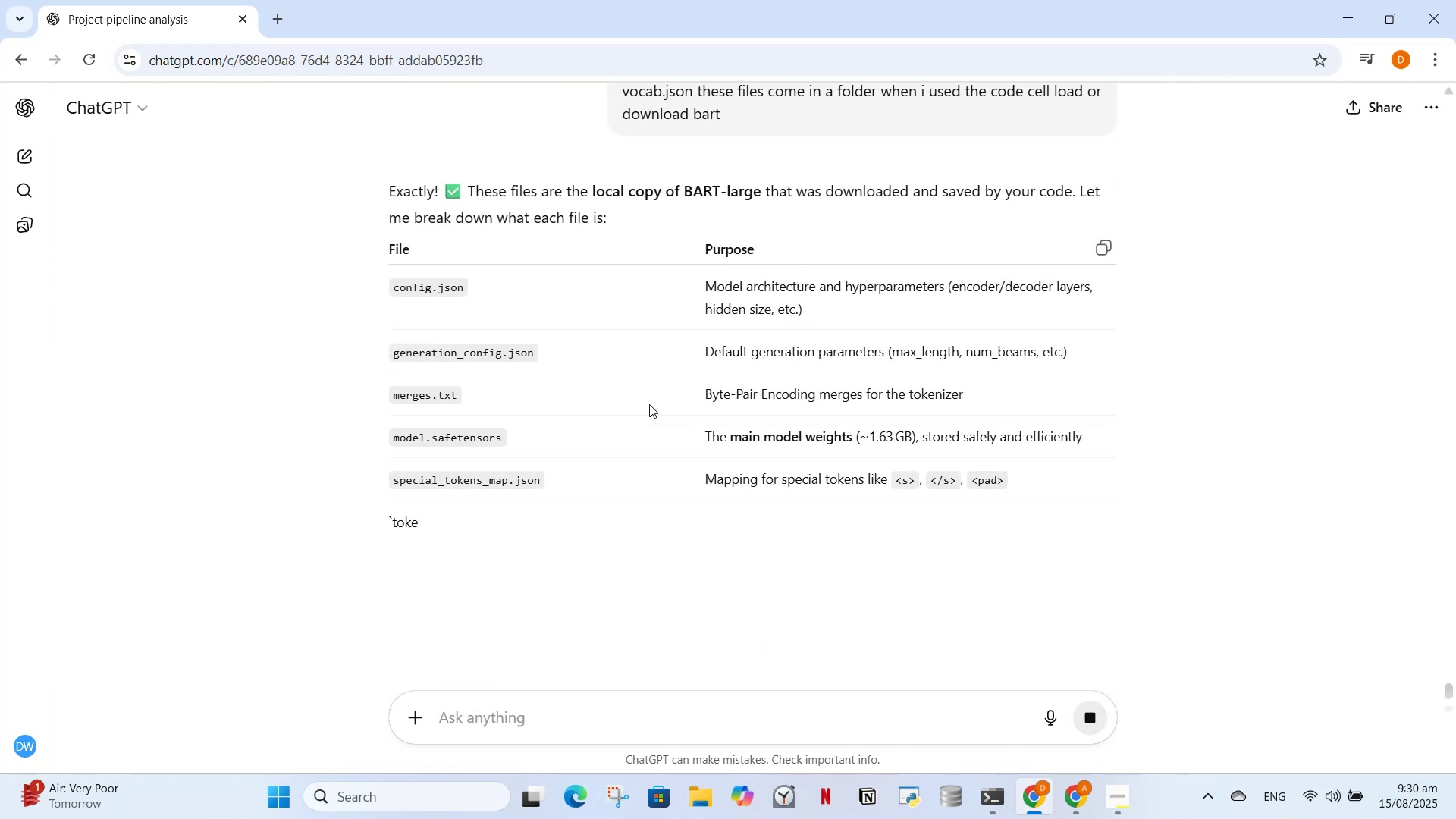 
scroll: coordinate [547, 553], scroll_direction: down, amount: 4.0
 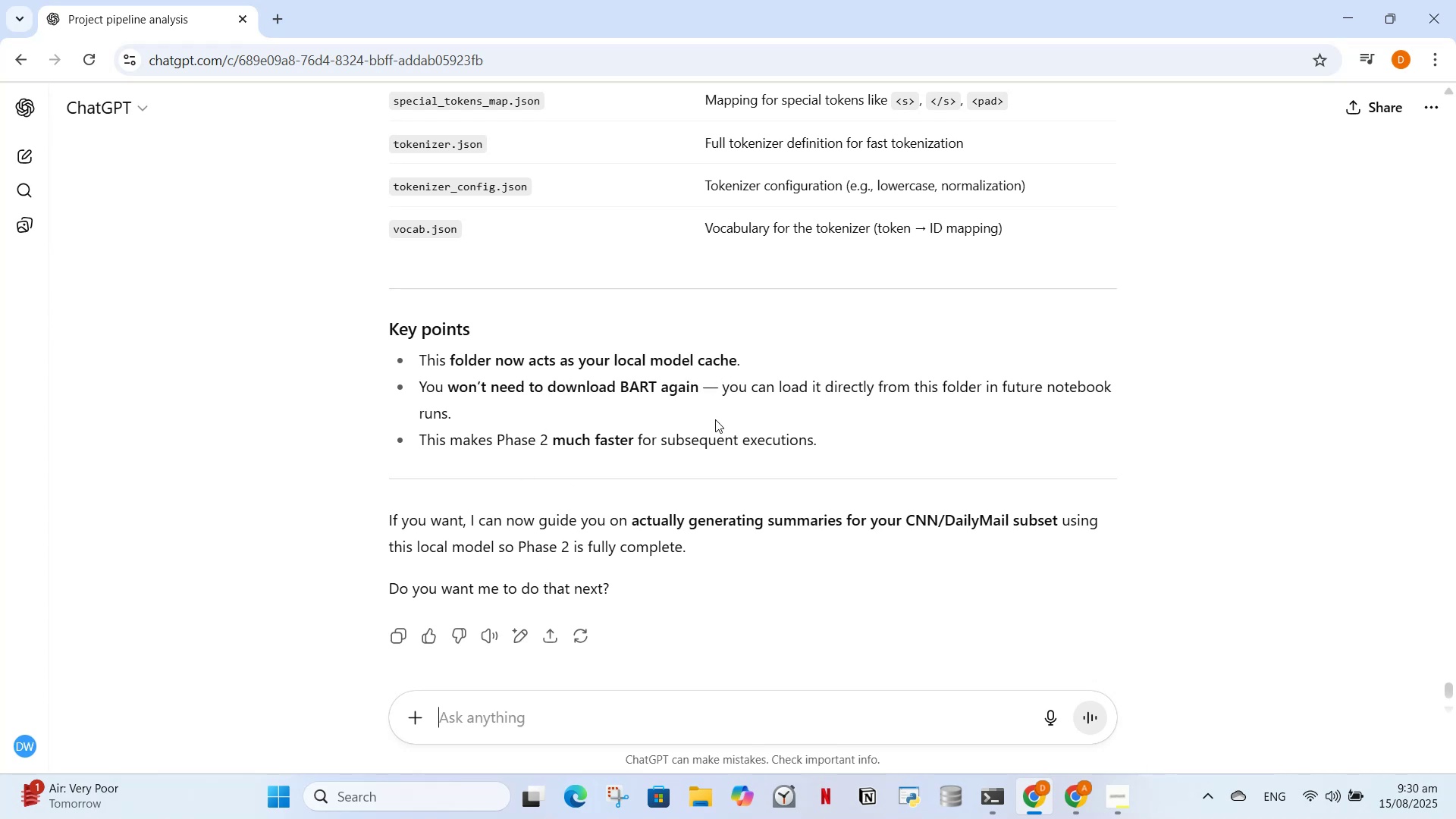 
wait(7.12)
 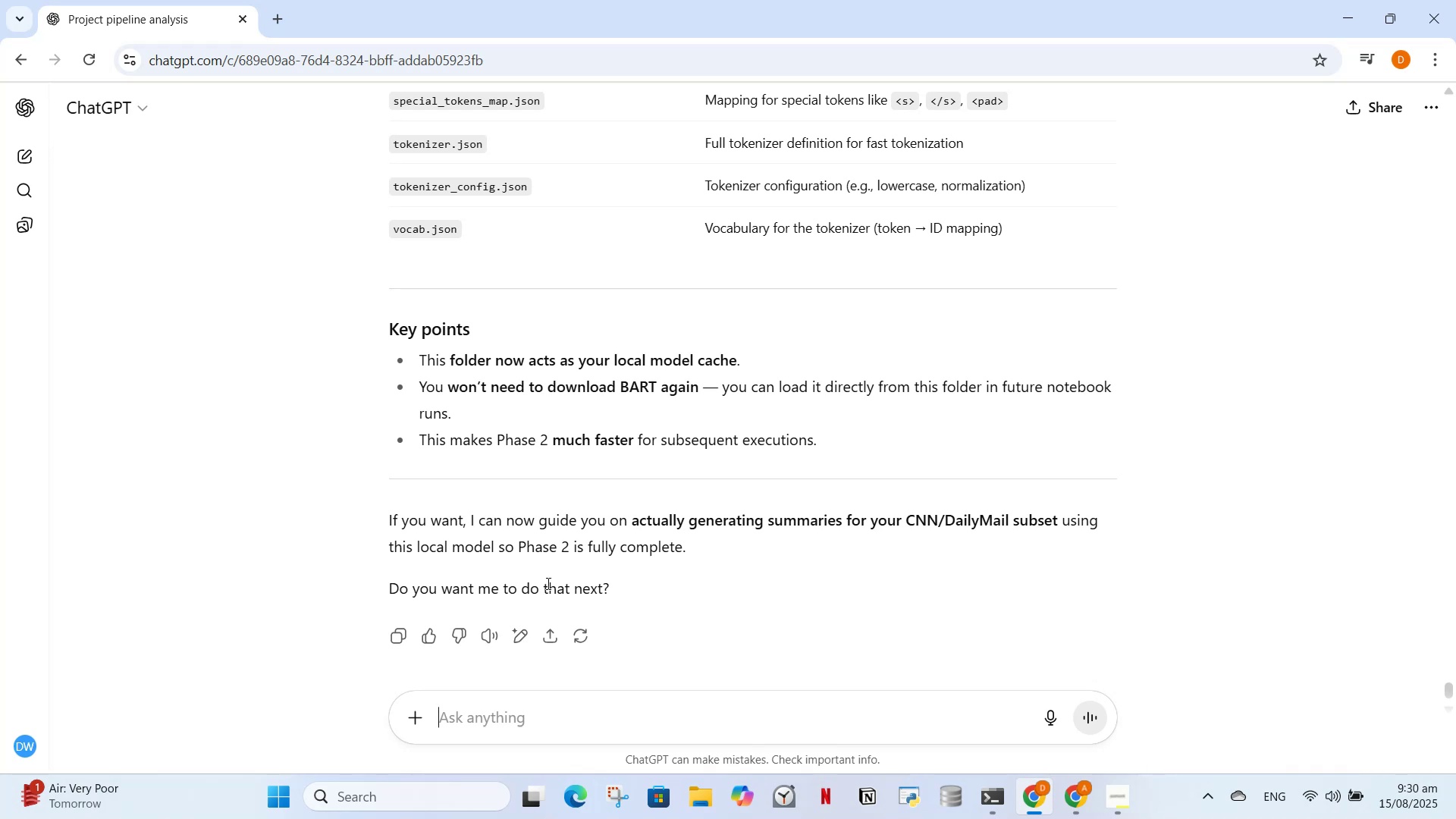 
type(is the bart downloaded ?)
 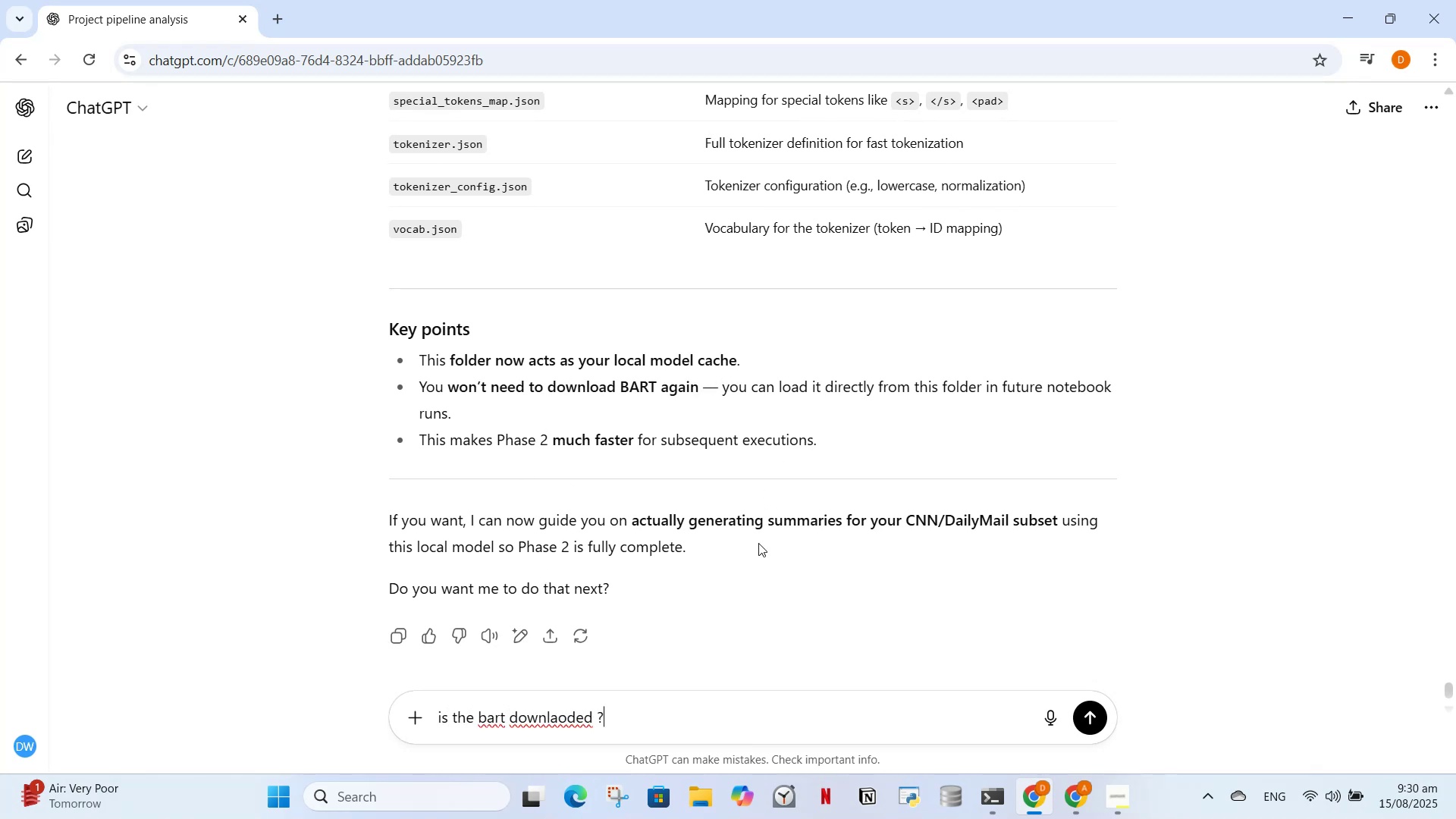 
key(Enter)
 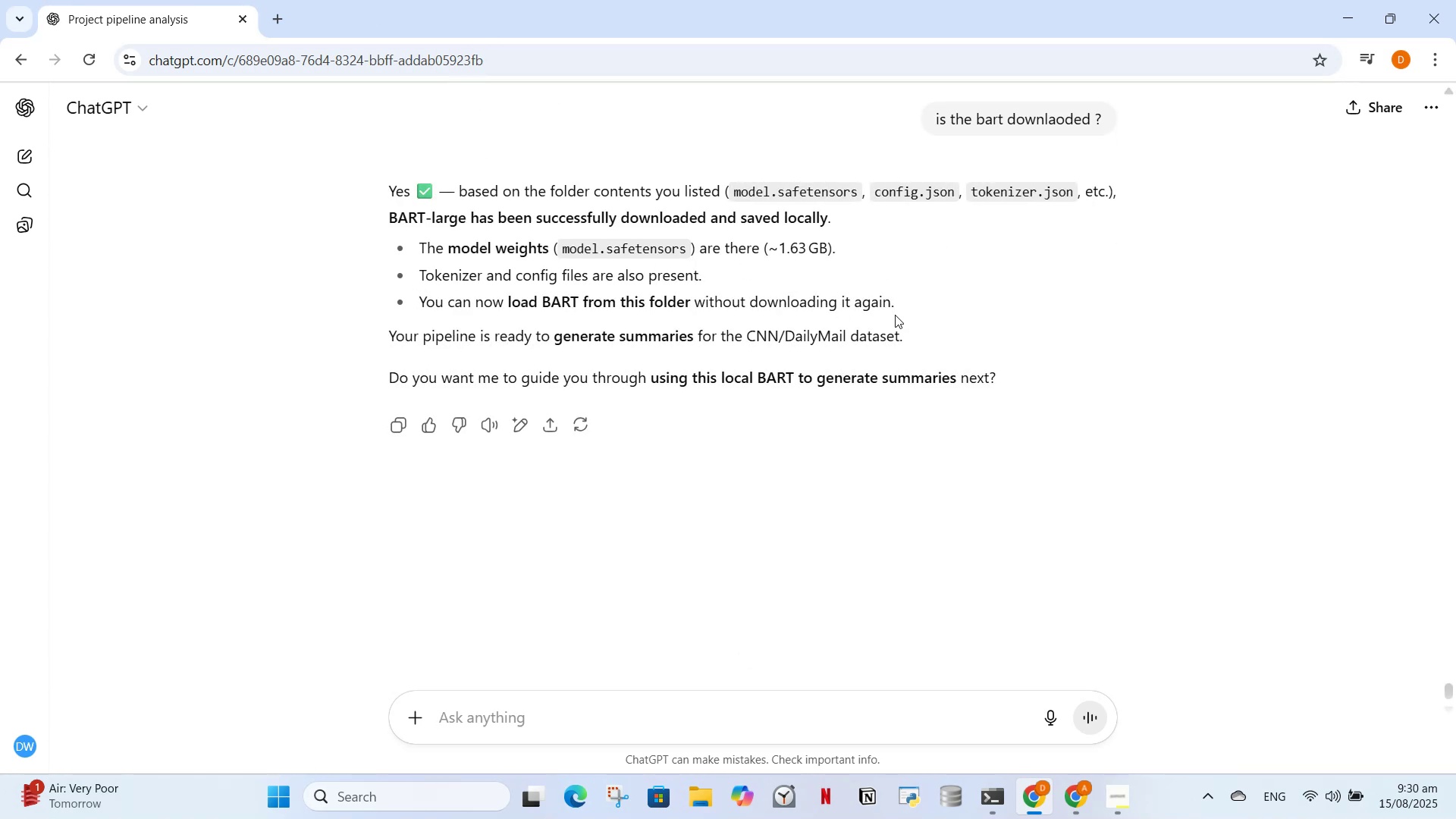 
wait(5.88)
 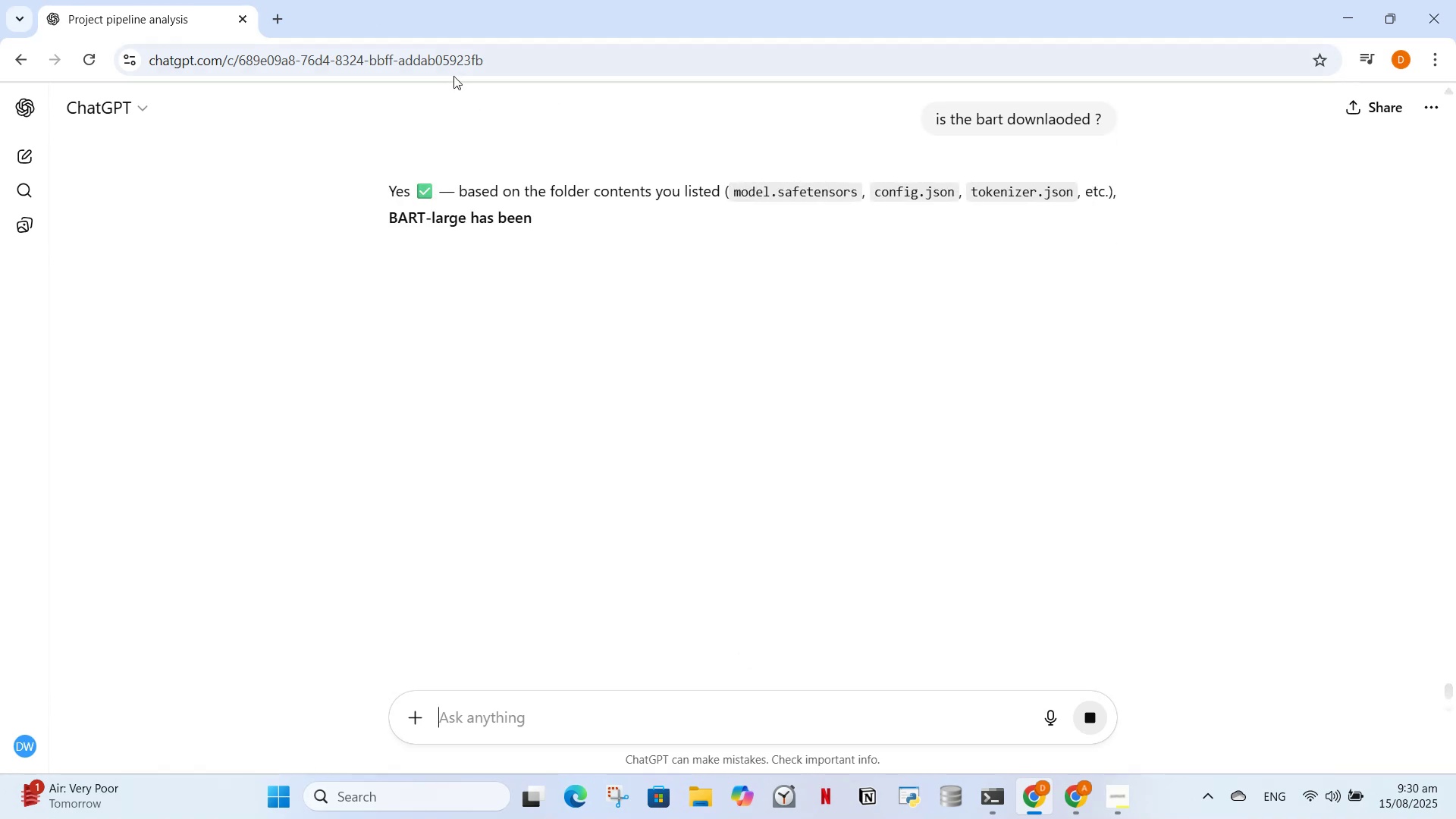 
type(now i am executing it for PEGASUS)
 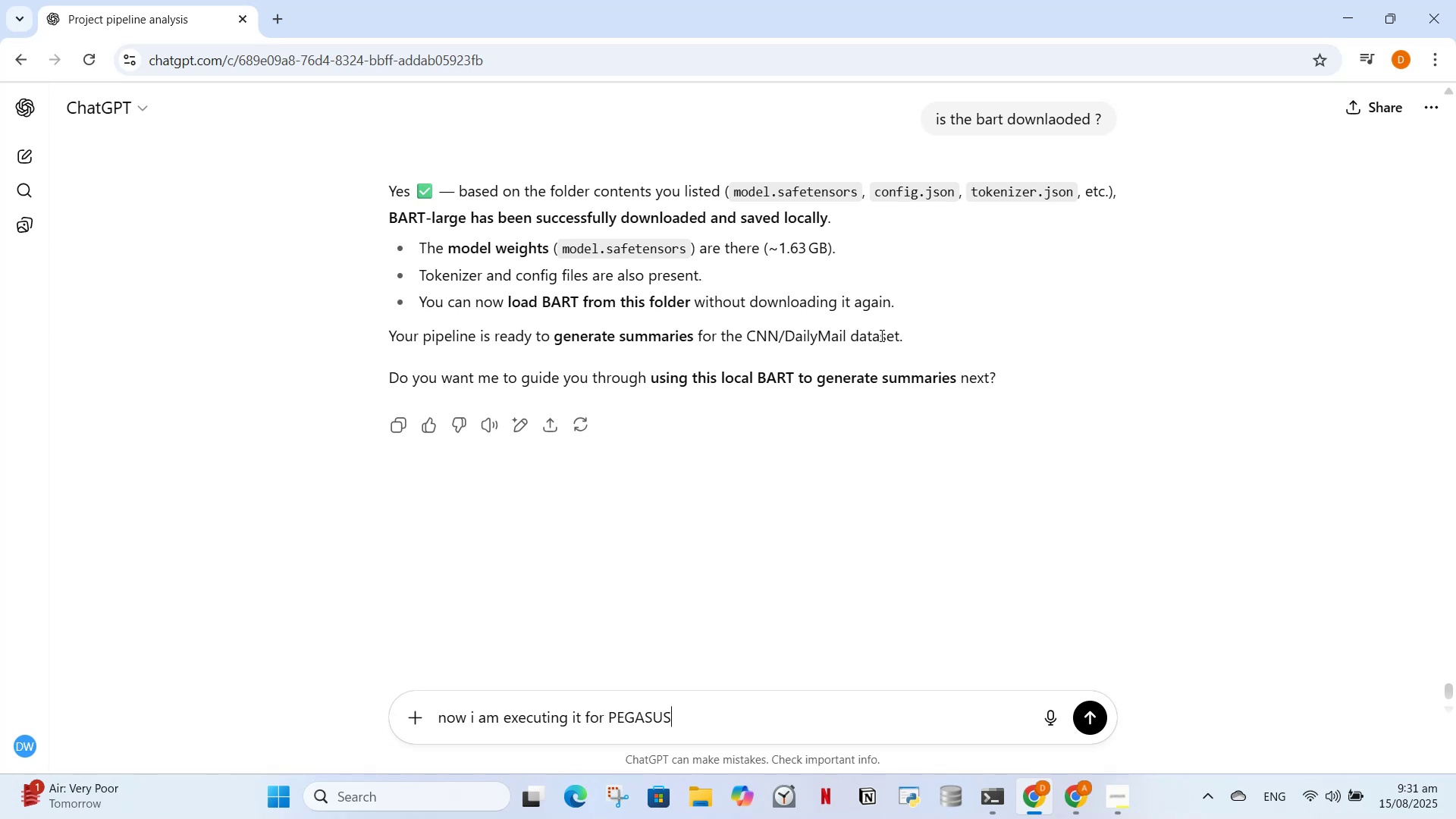 
key(Enter)
 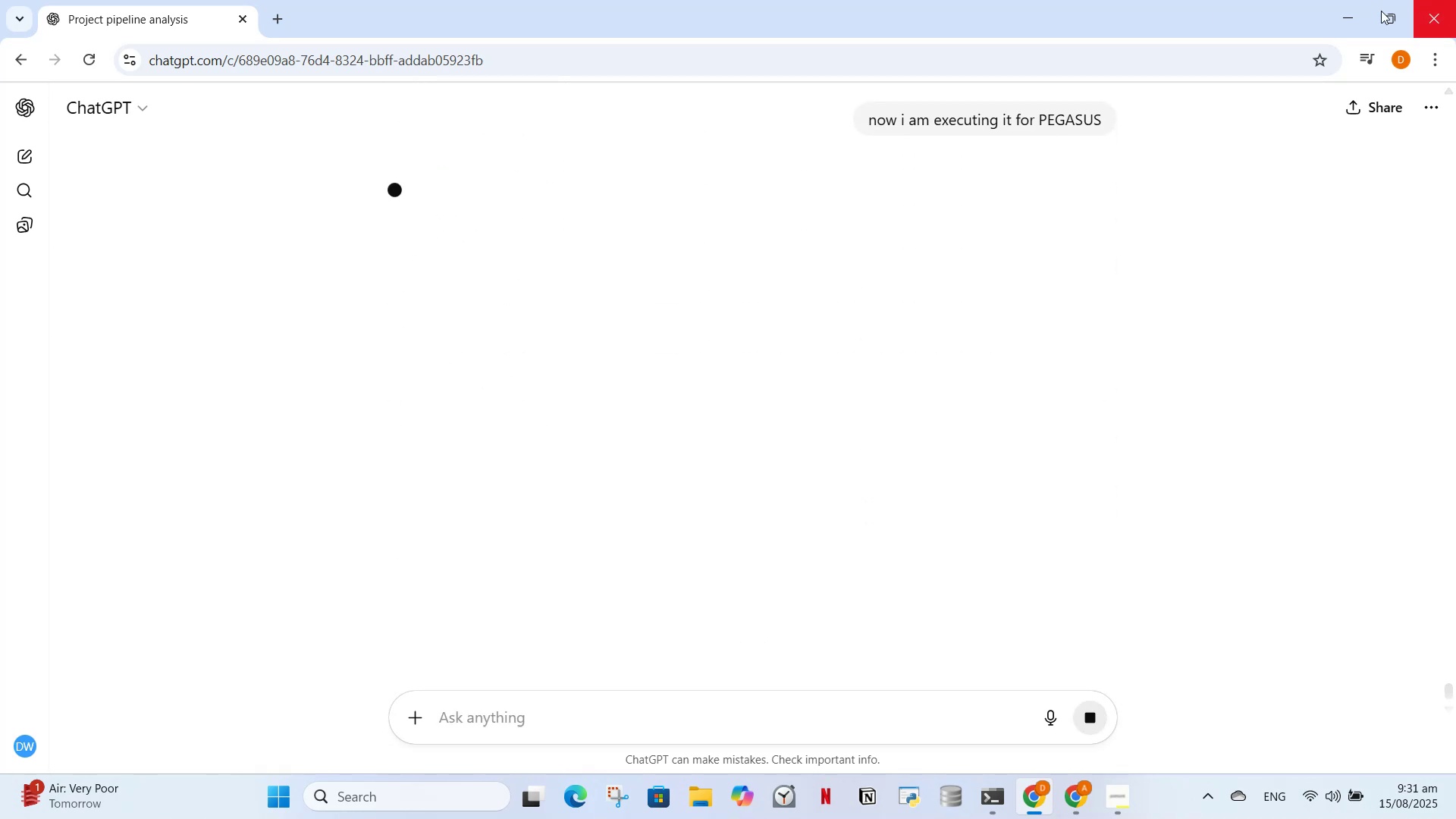 
left_click([1355, 11])
 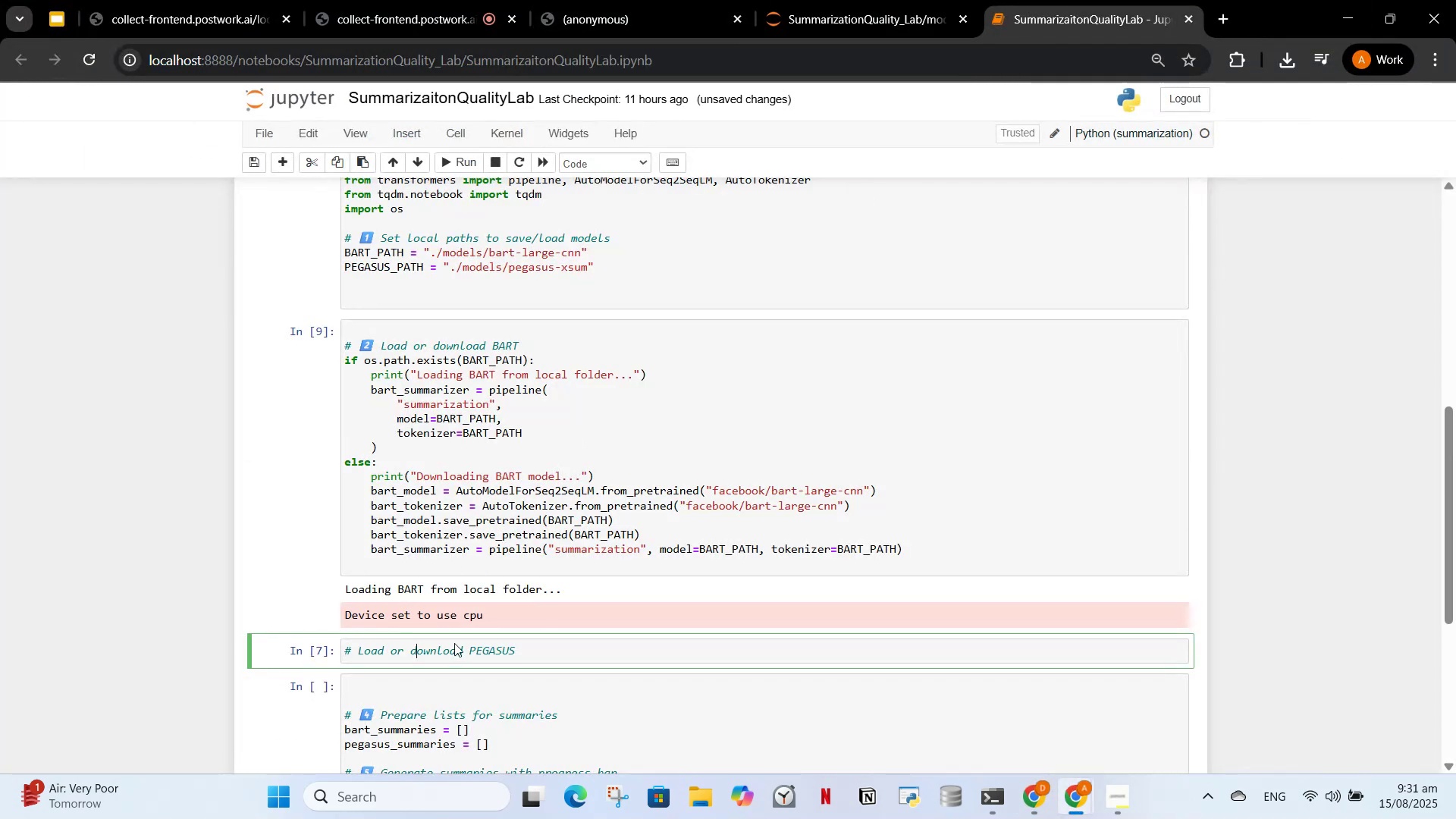 
left_click_drag(start_coordinate=[538, 654], to_coordinate=[544, 648])
 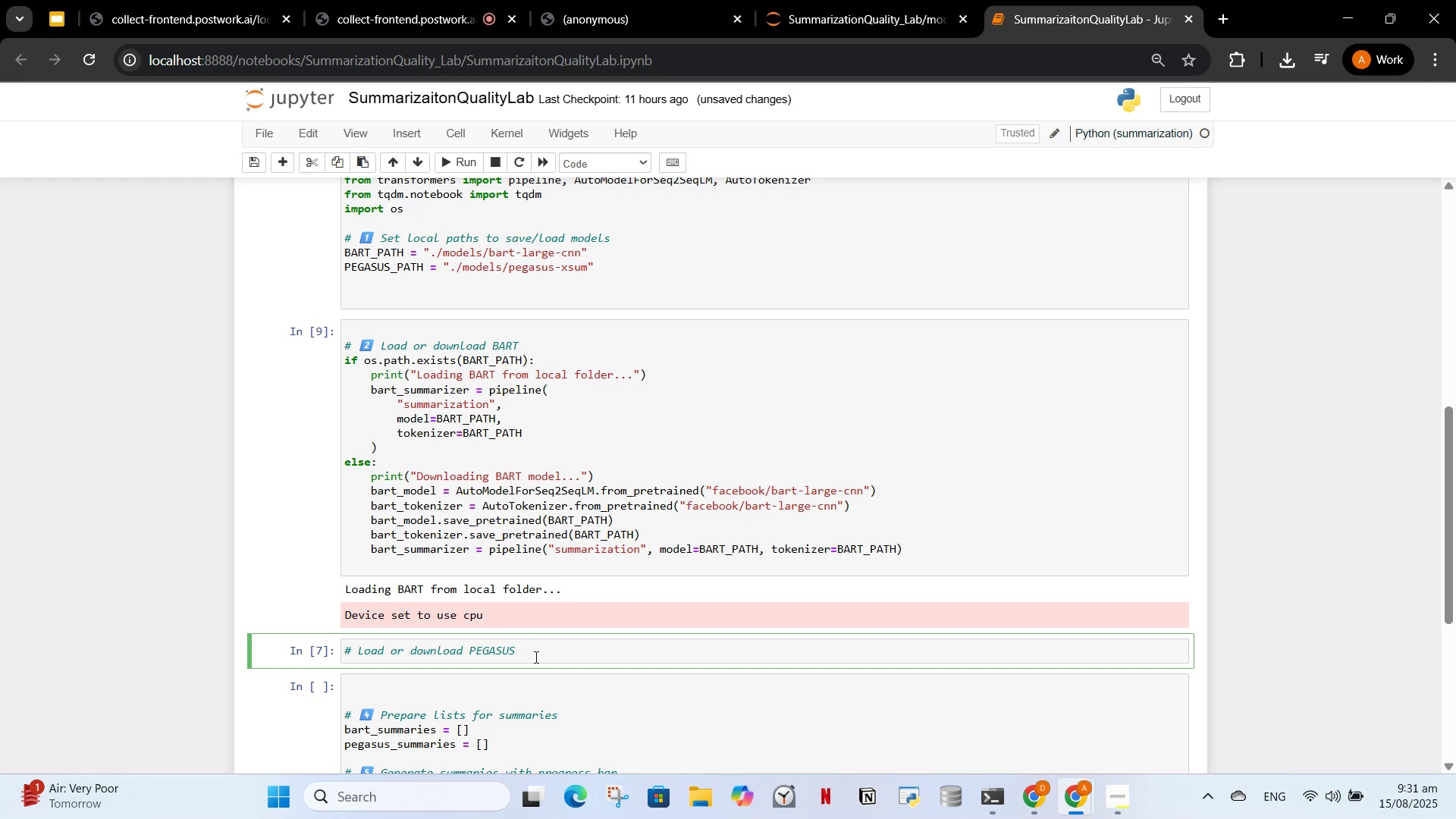 
left_click_drag(start_coordinate=[531, 654], to_coordinate=[218, 636])
 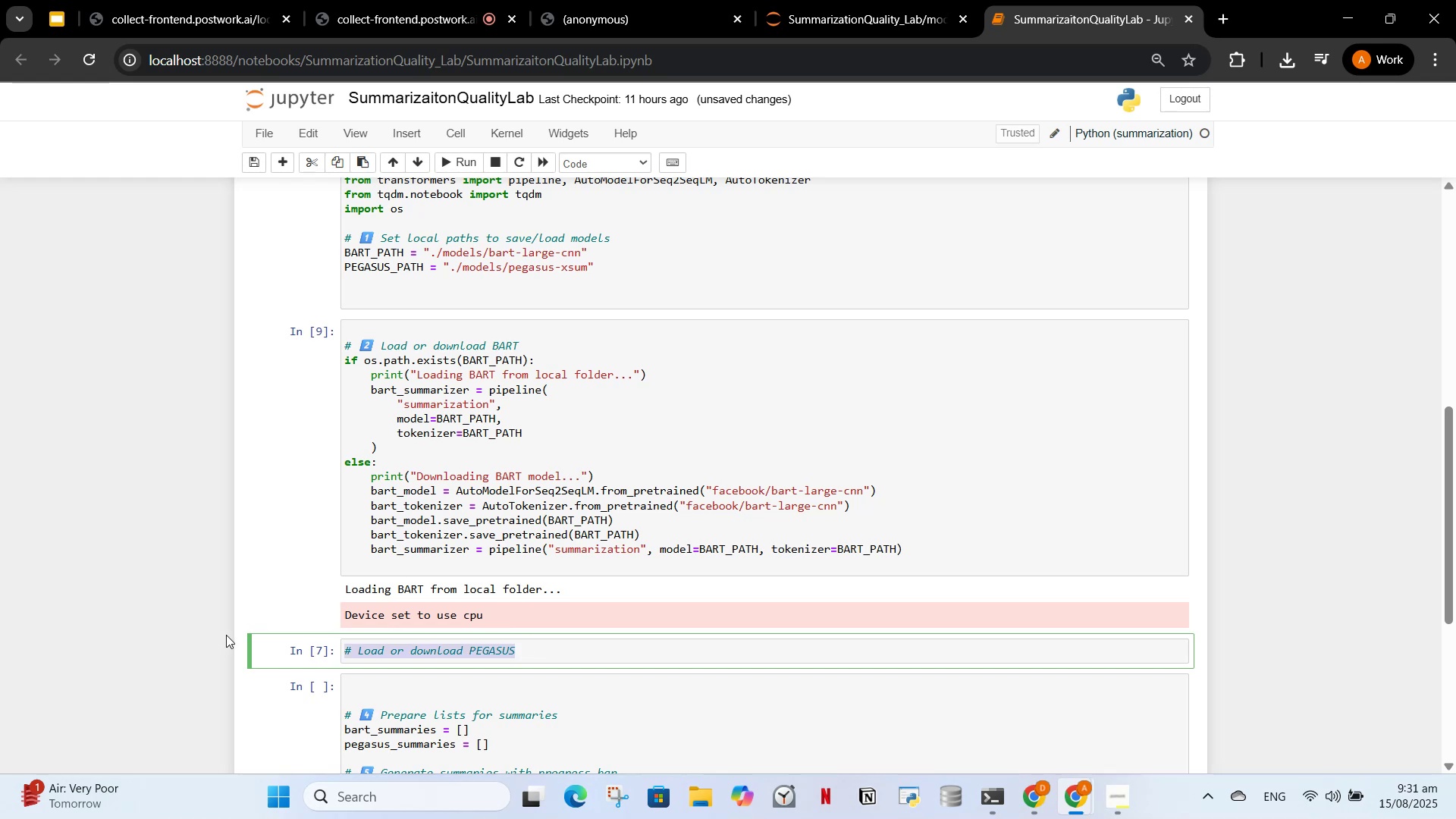 
key(Control+V)
 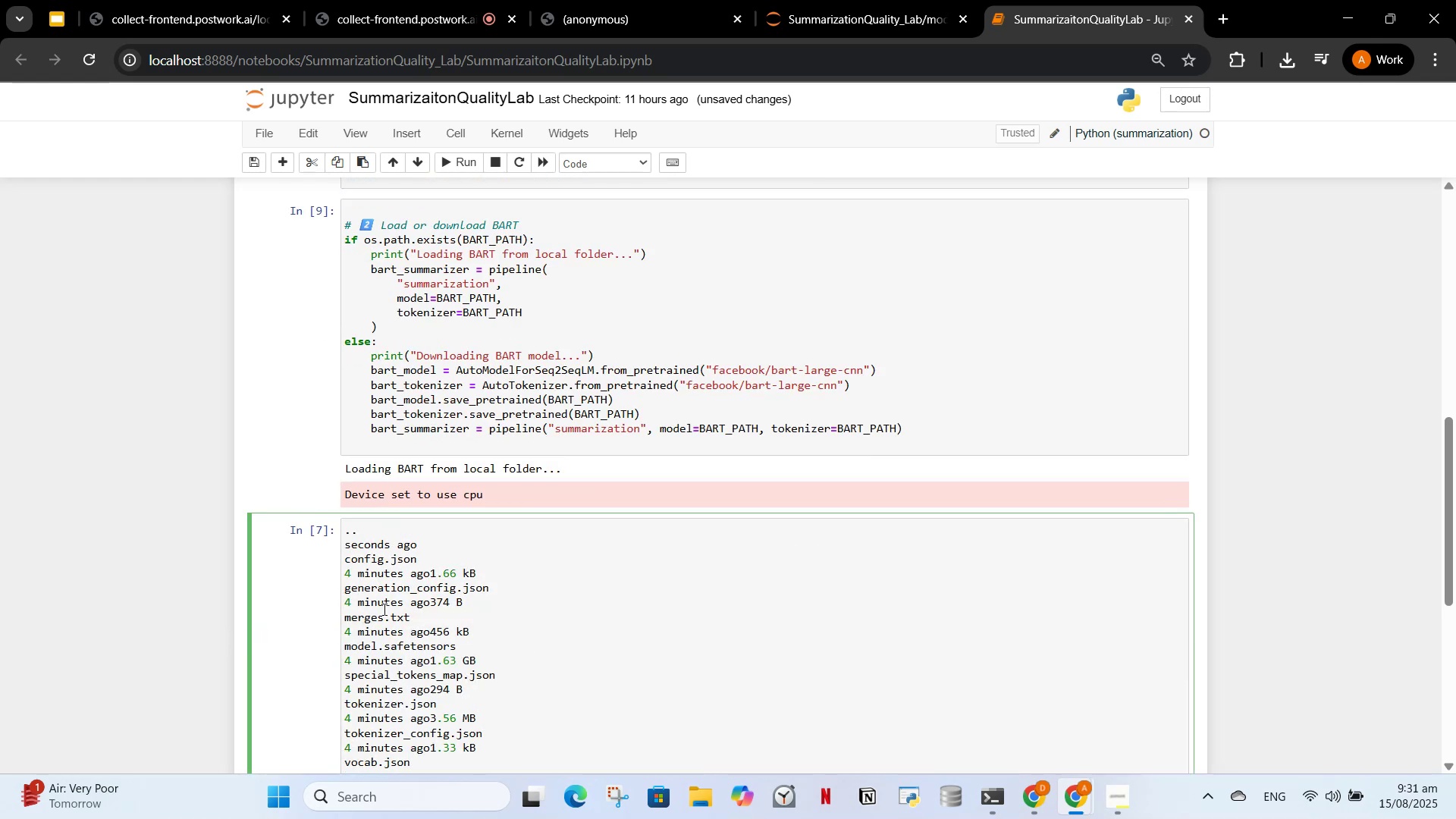 
key(Control+Z)
 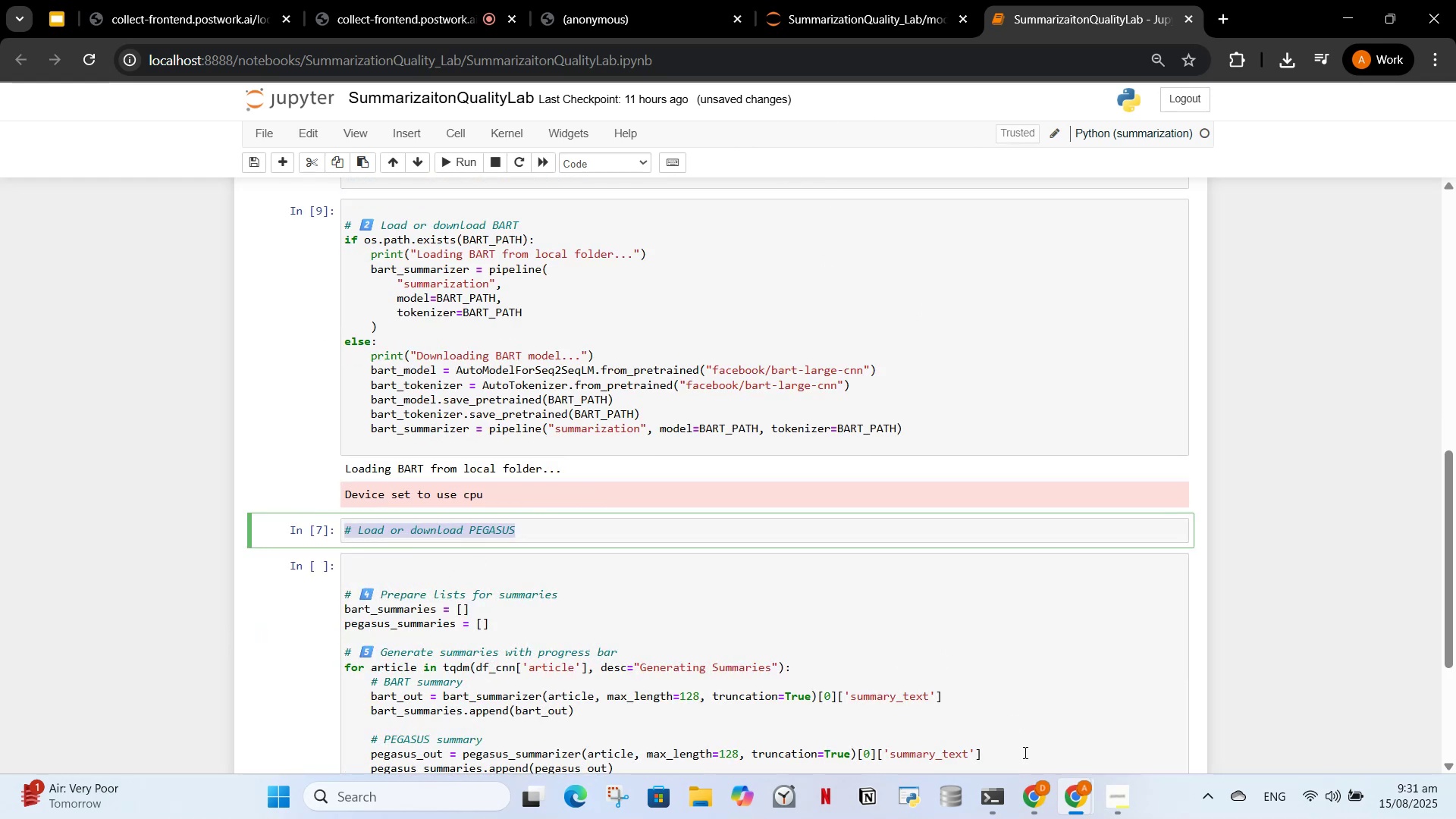 
left_click([1042, 803])
 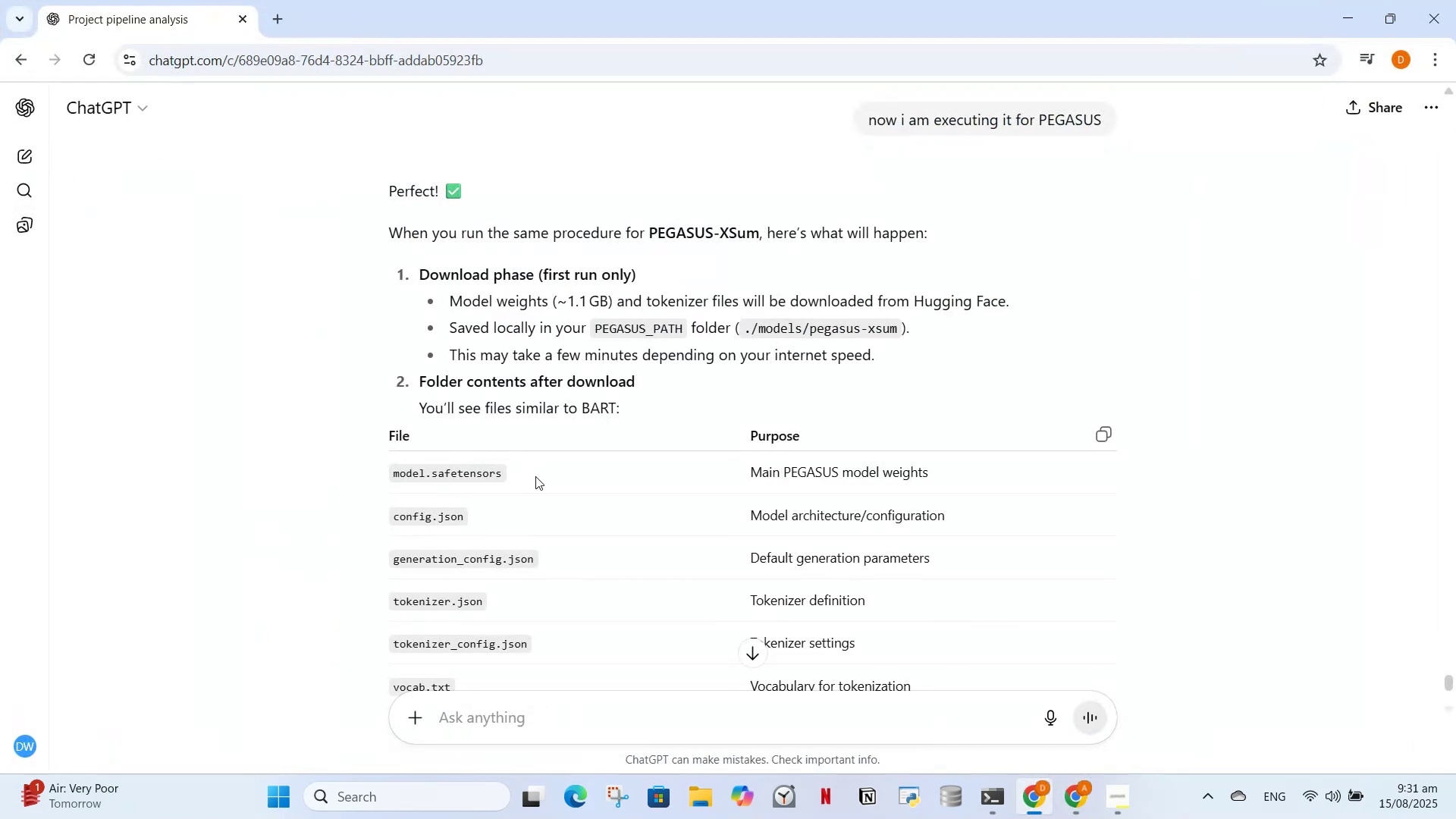 
scroll: coordinate [527, 479], scroll_direction: down, amount: 5.0
 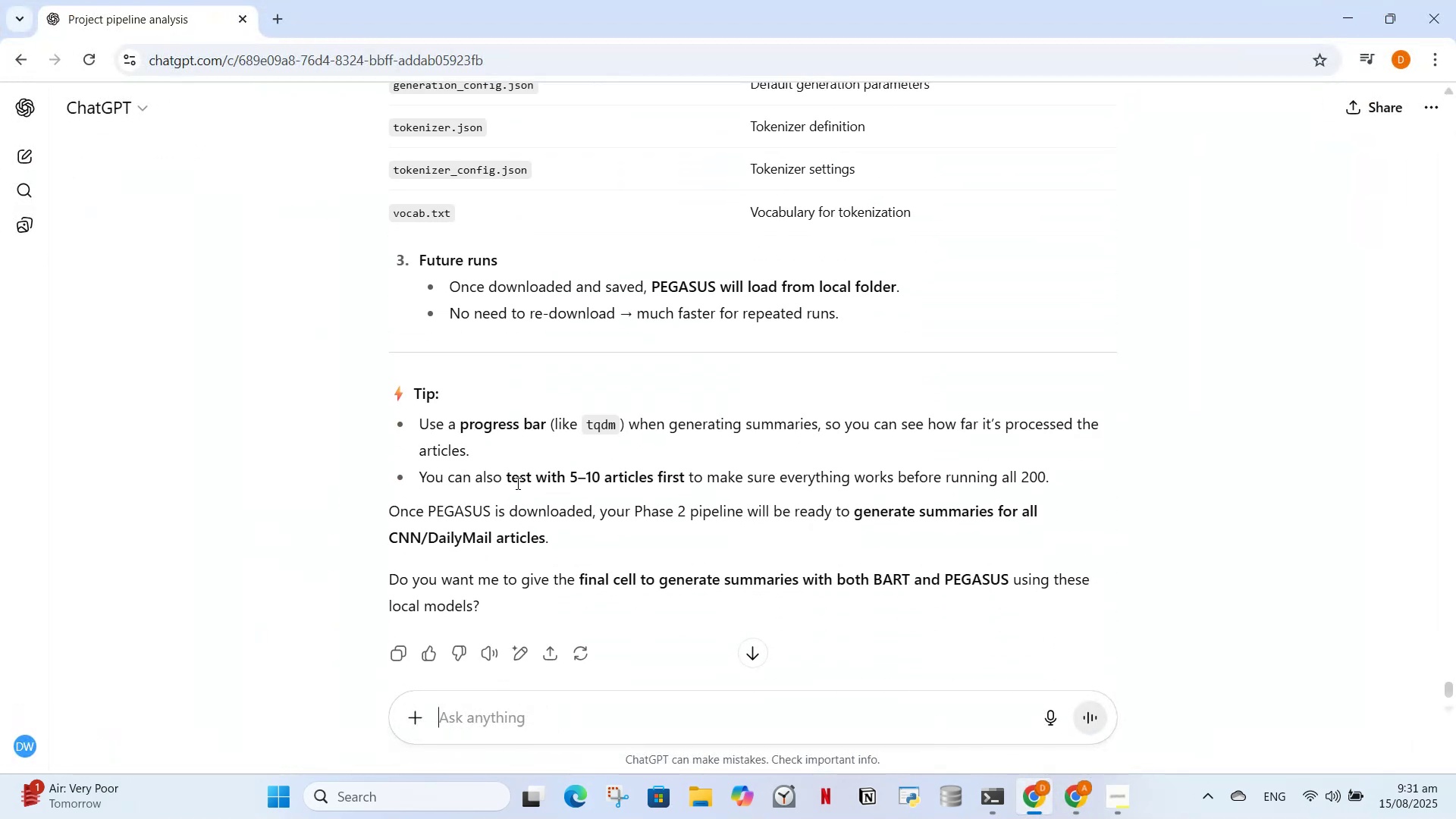 
scroll: coordinate [711, 472], scroll_direction: up, amount: 70.0
 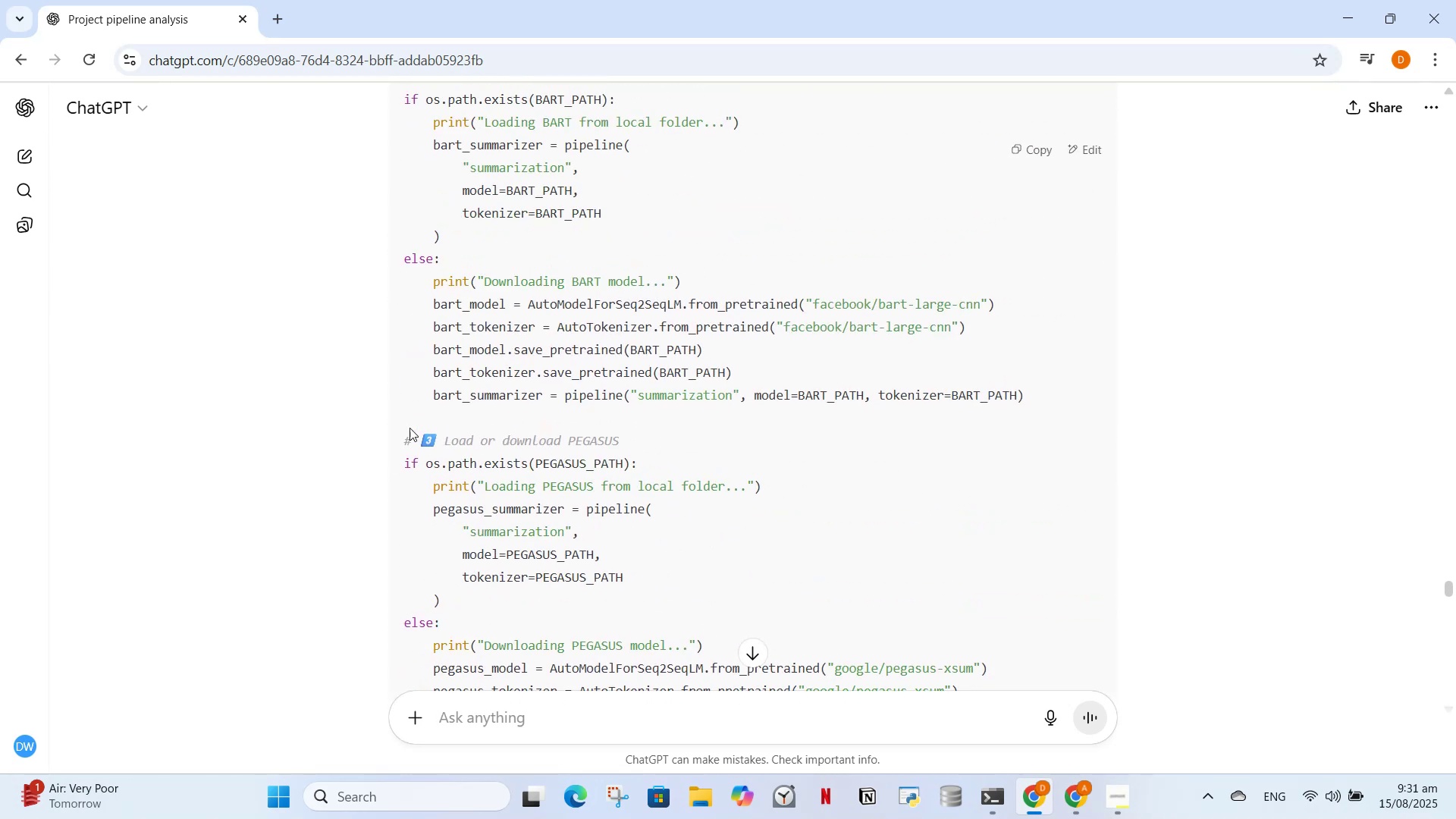 
left_click_drag(start_coordinate=[406, 440], to_coordinate=[1116, 229])
 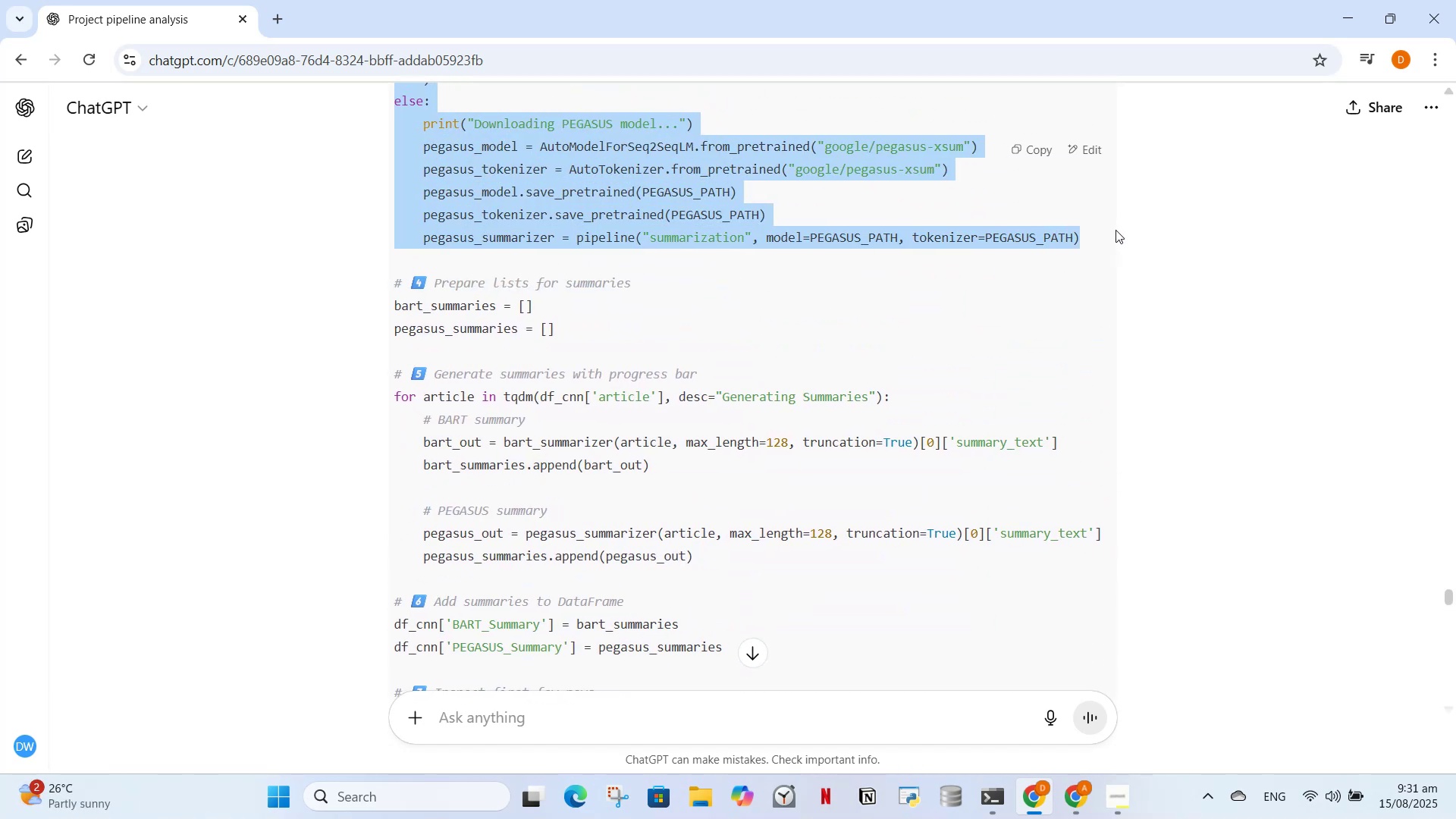 
key(Control+C)
 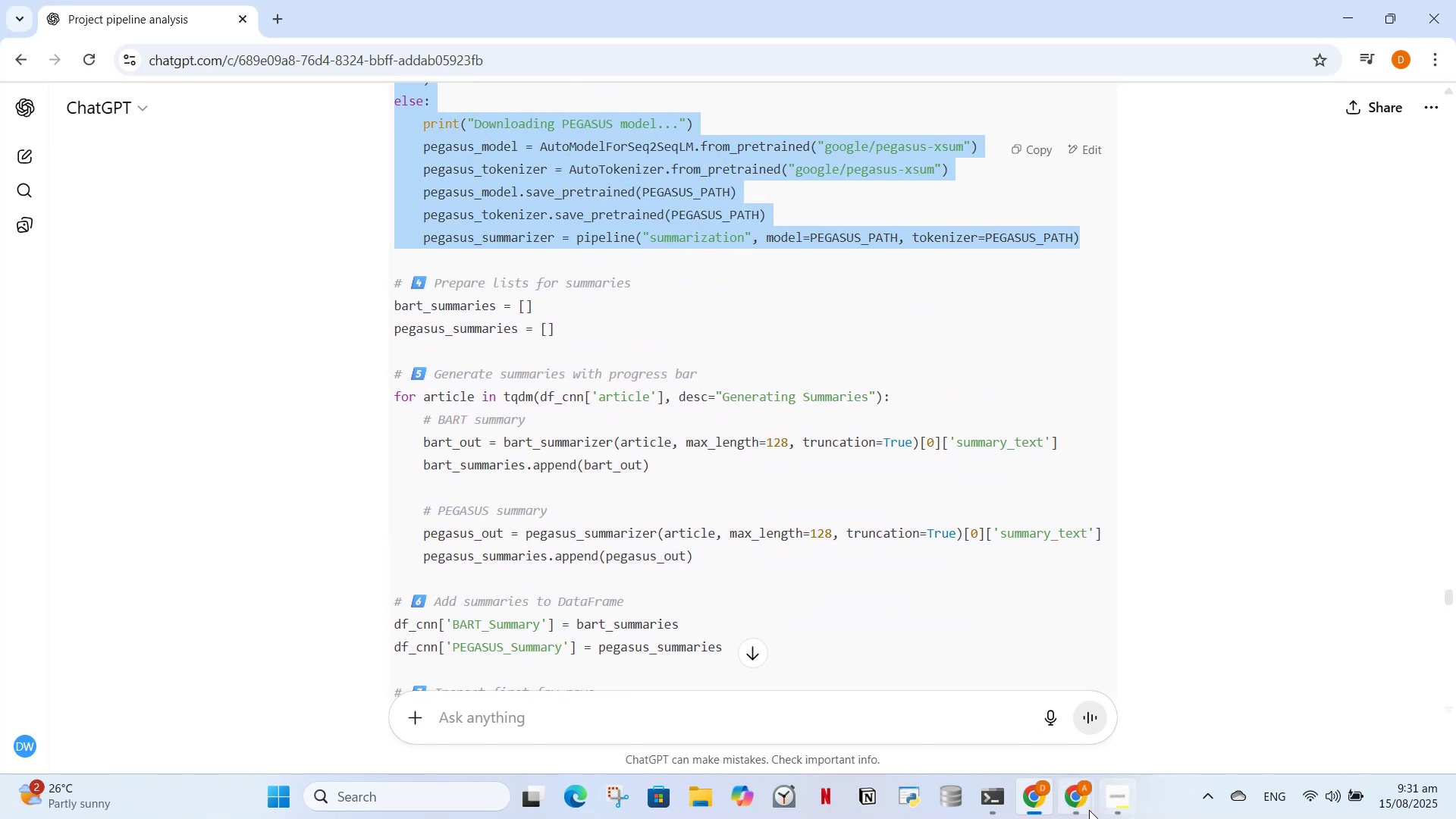 
left_click([1084, 808])
 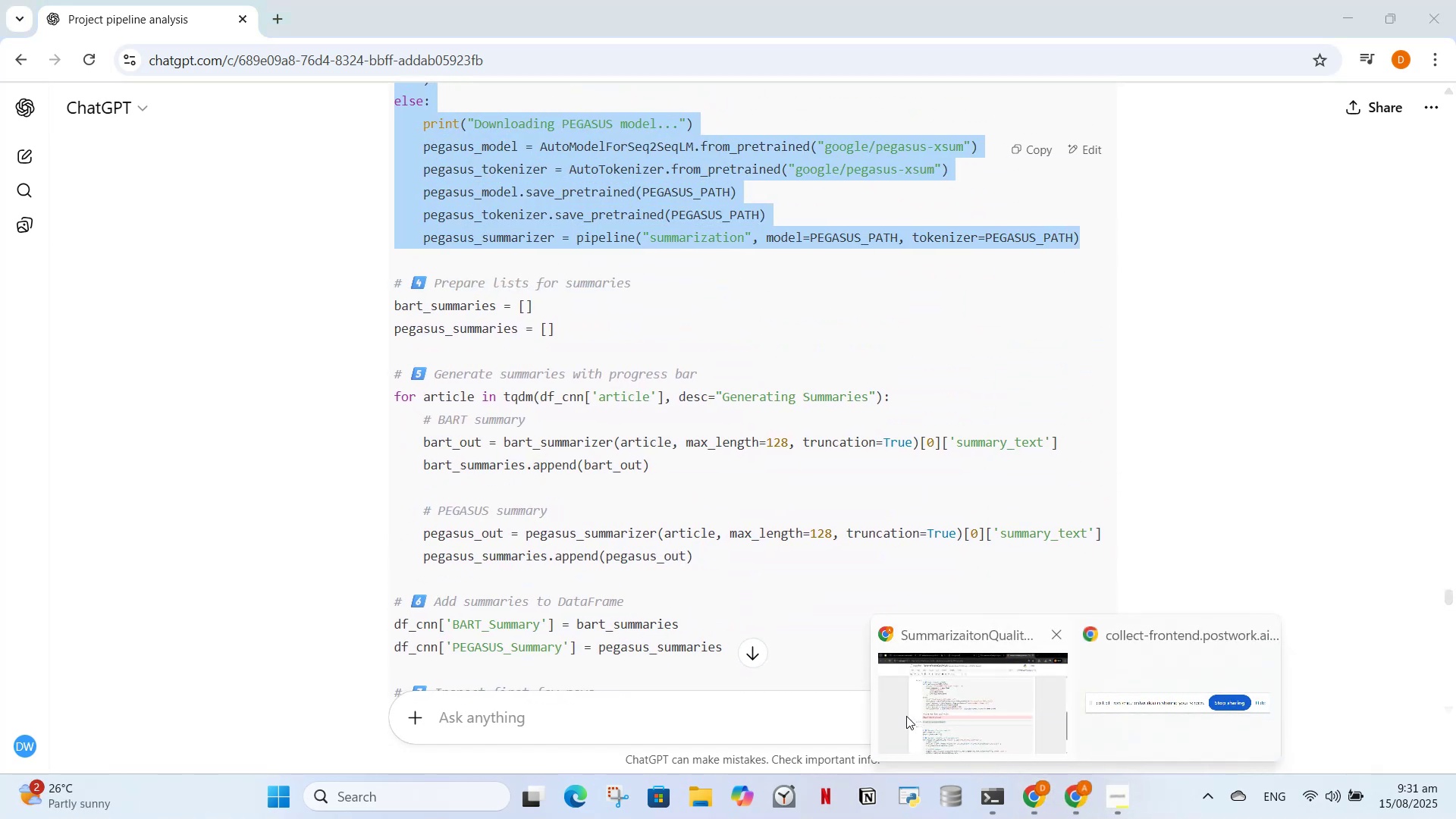 
left_click([906, 716])
 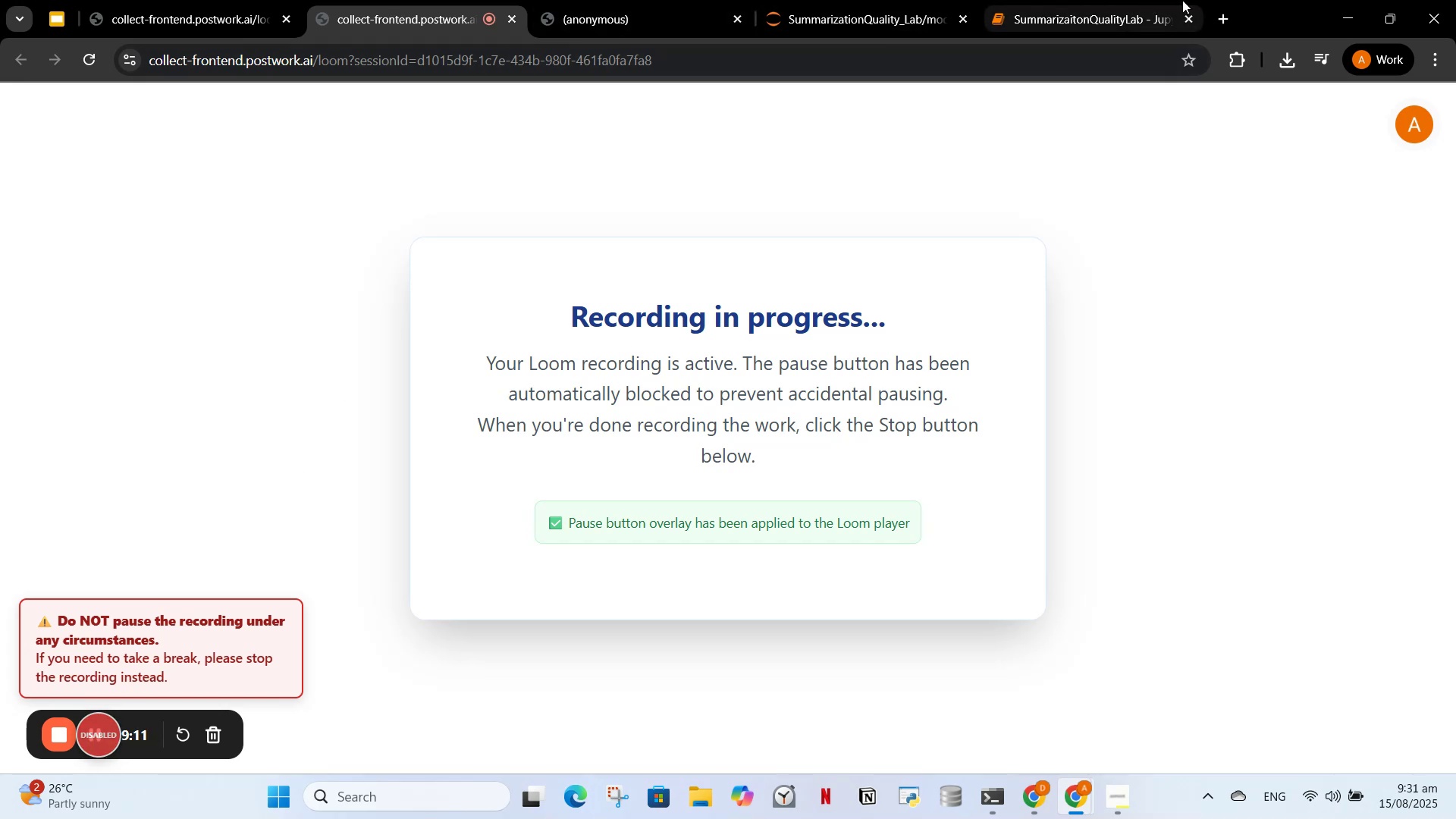 
left_click([852, 0])
 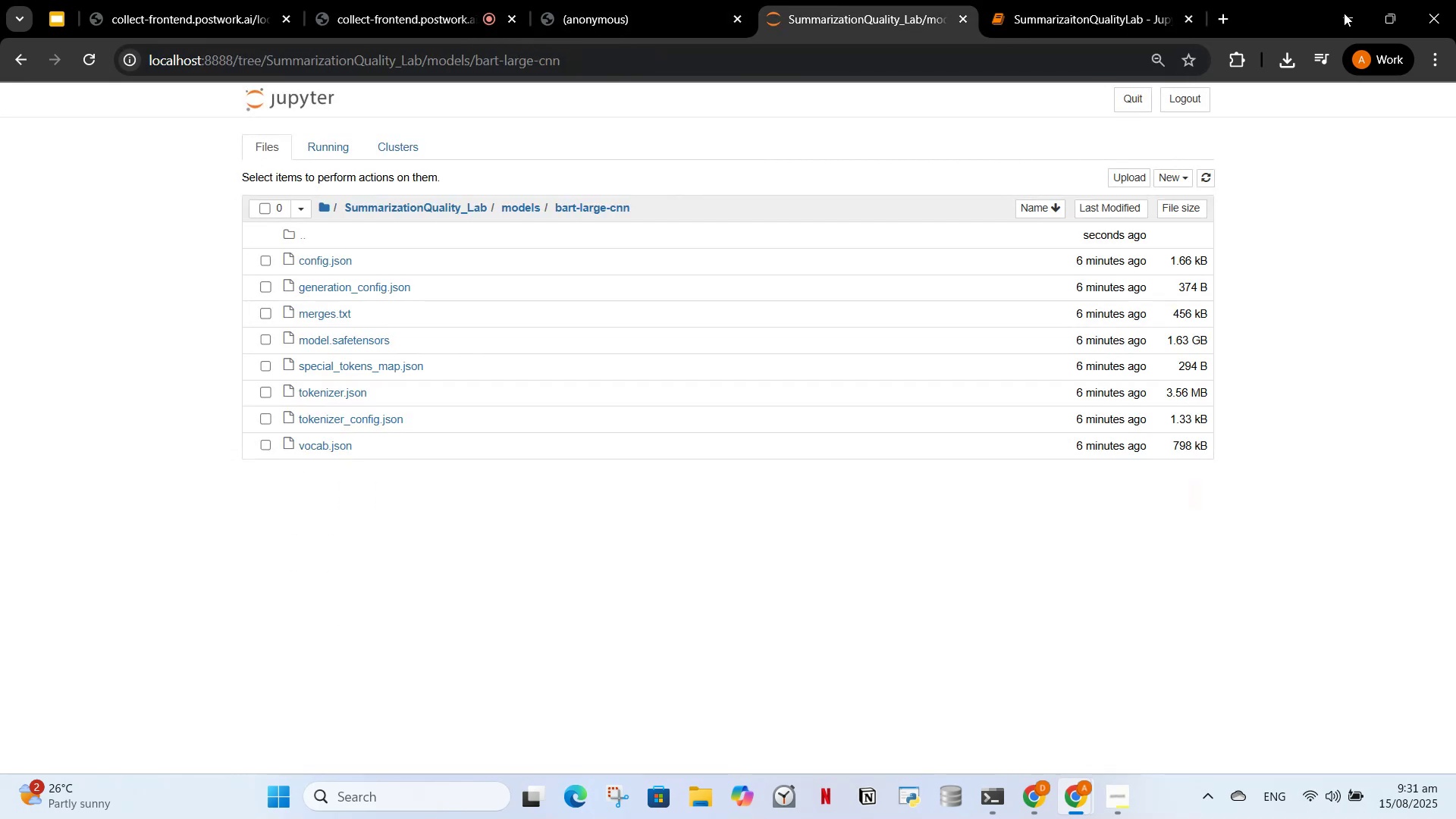 
left_click([1346, 13])
 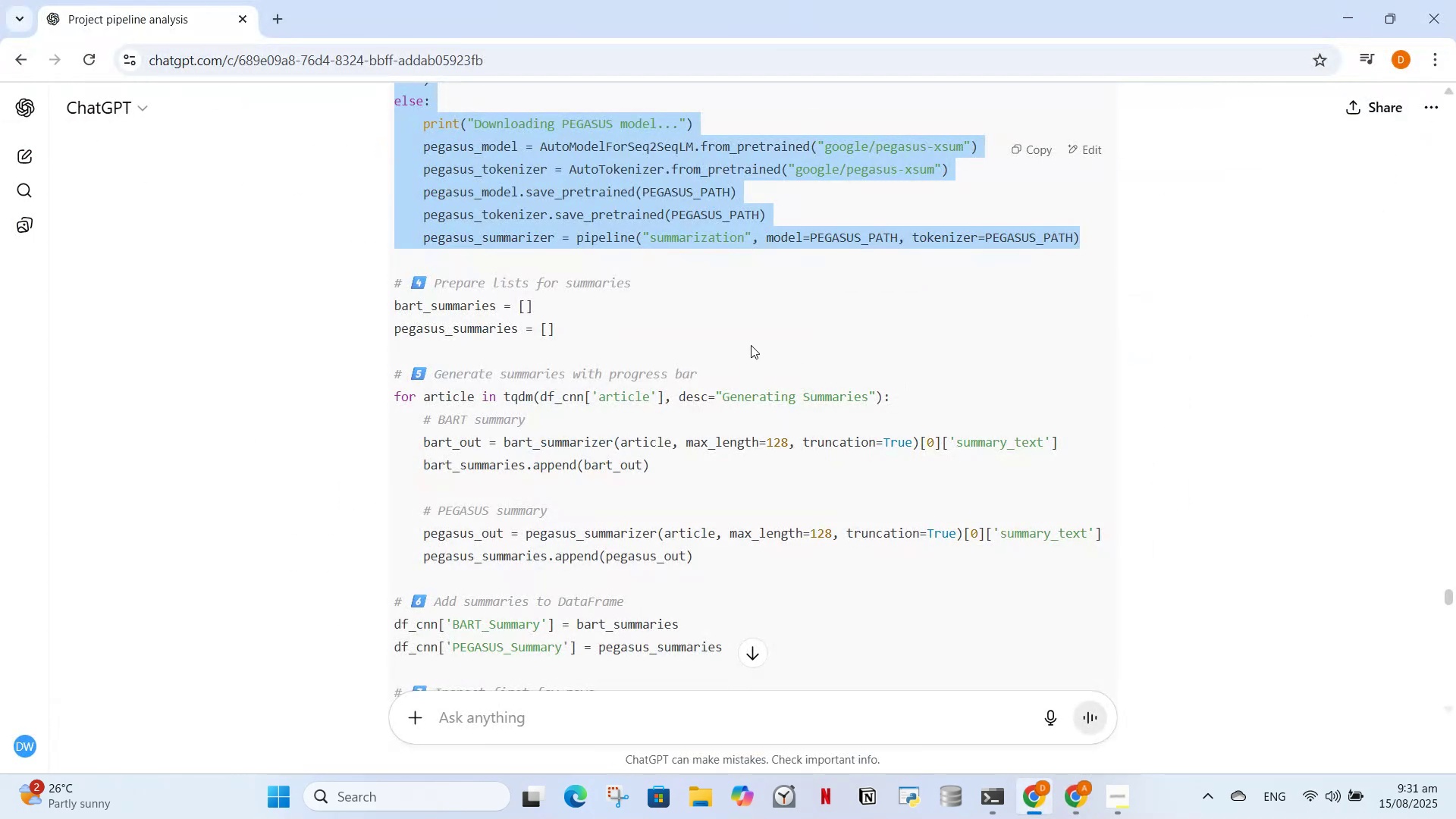 
key(Control+C)
 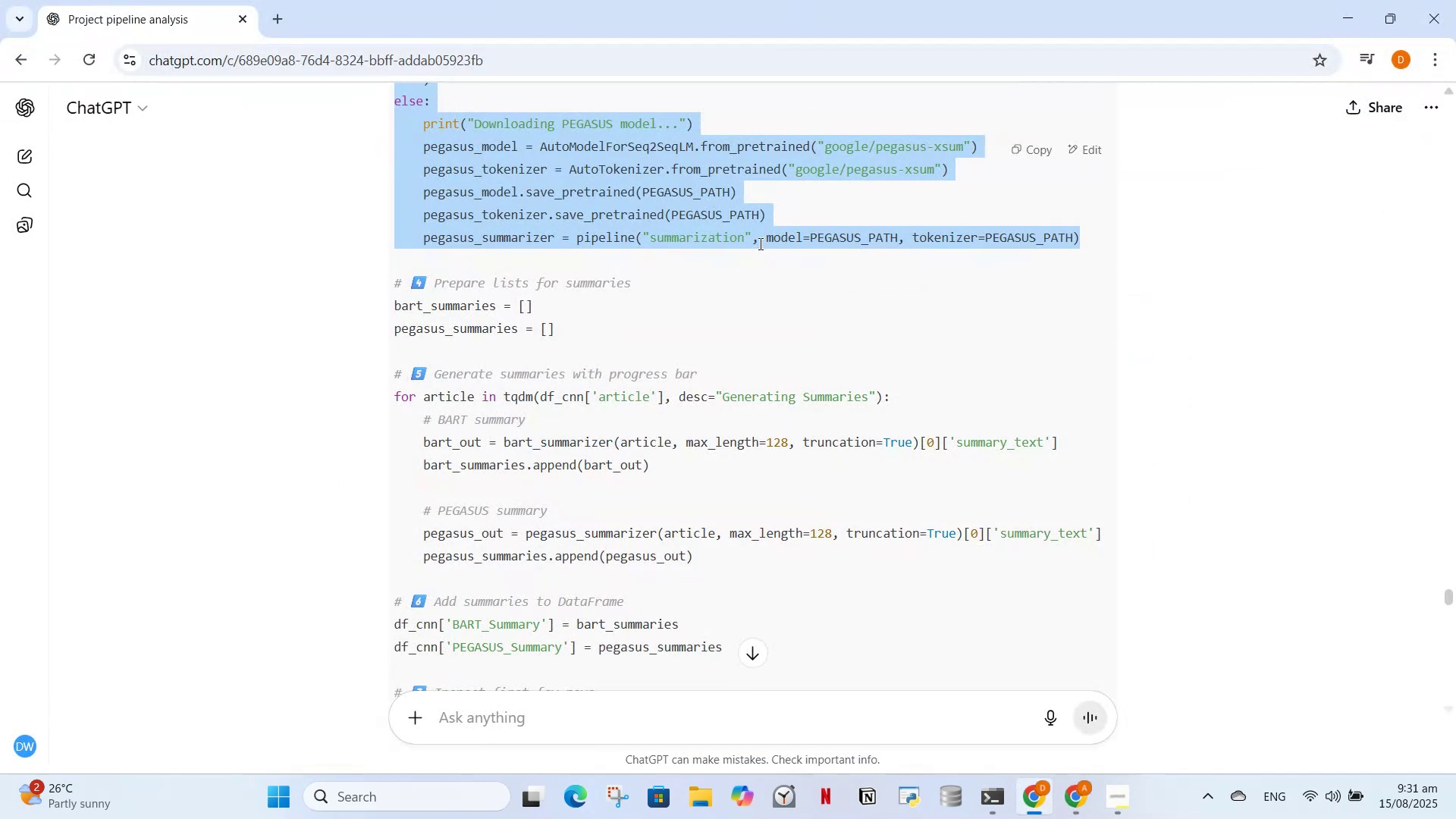 
left_click([789, 256])
 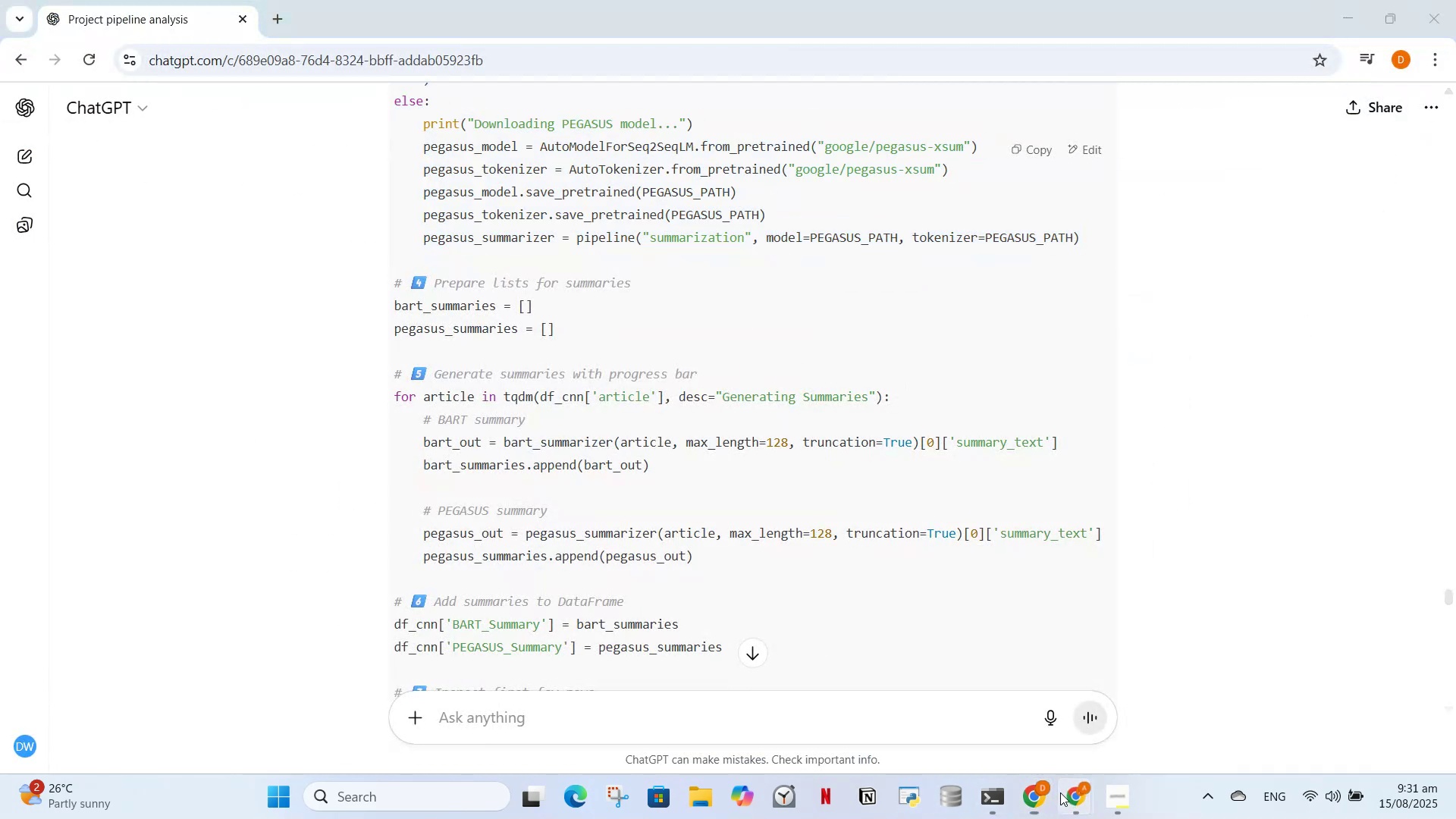 
double_click([951, 719])
 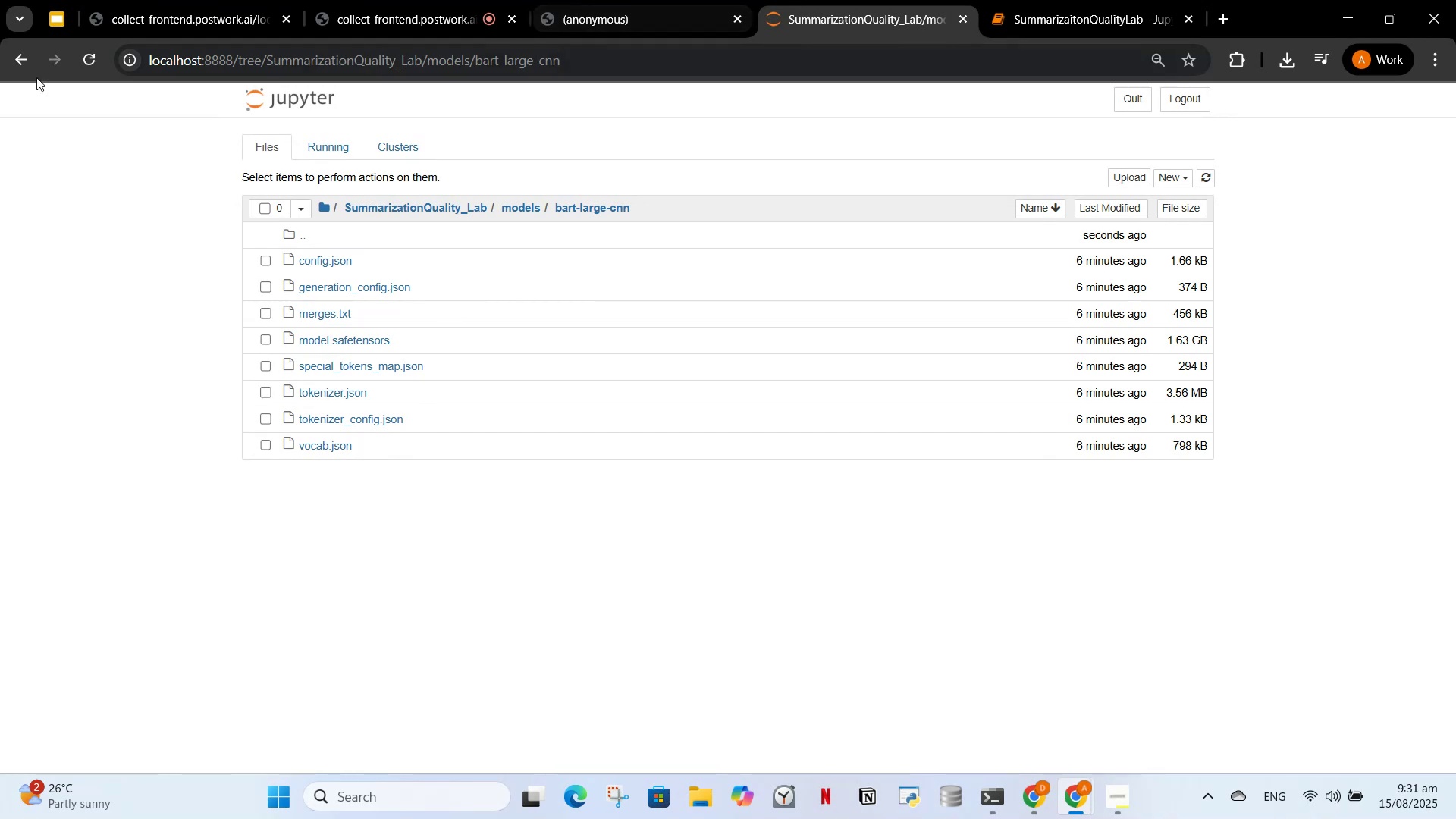 
left_click([8, 61])
 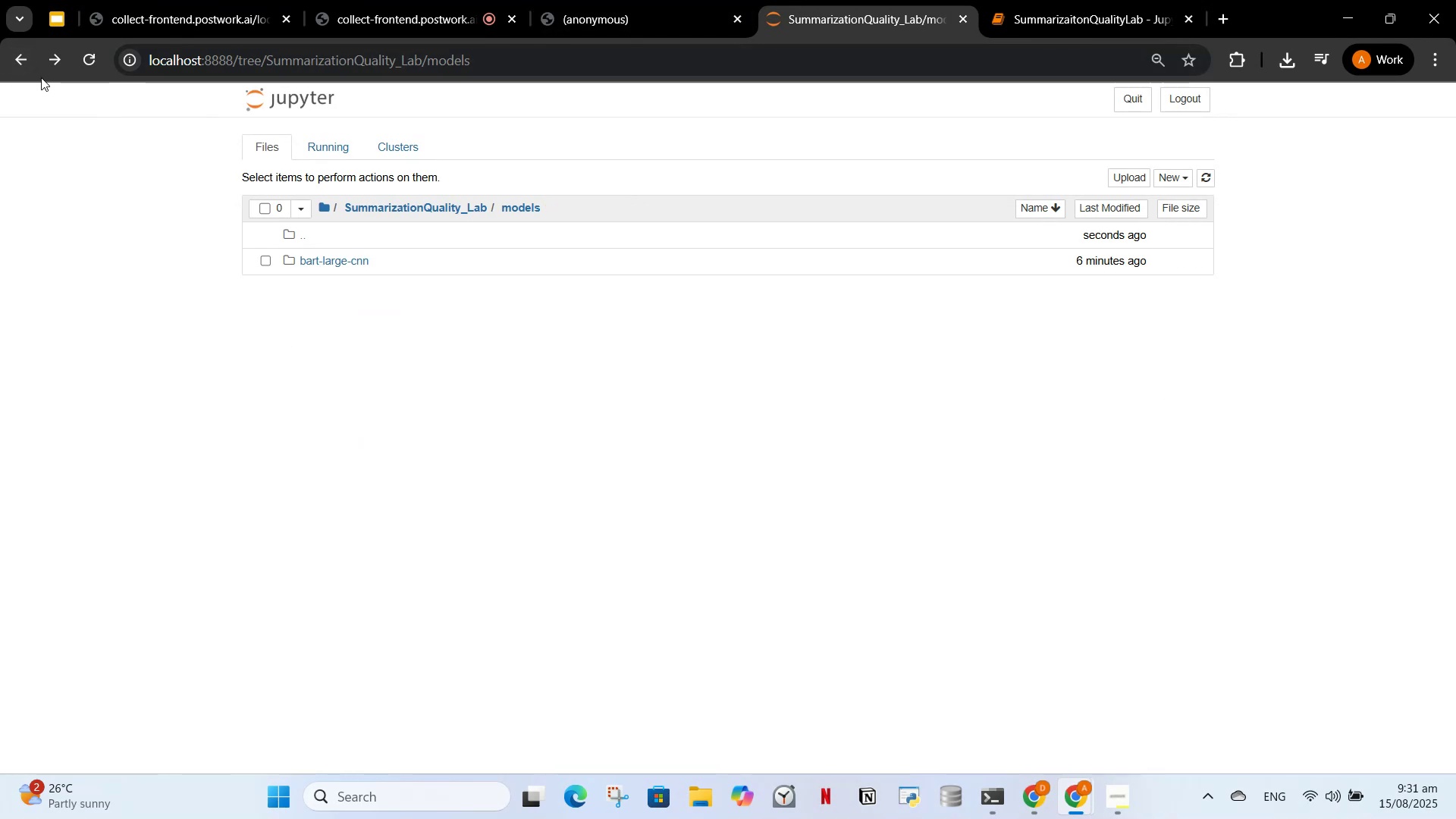 
left_click([23, 61])
 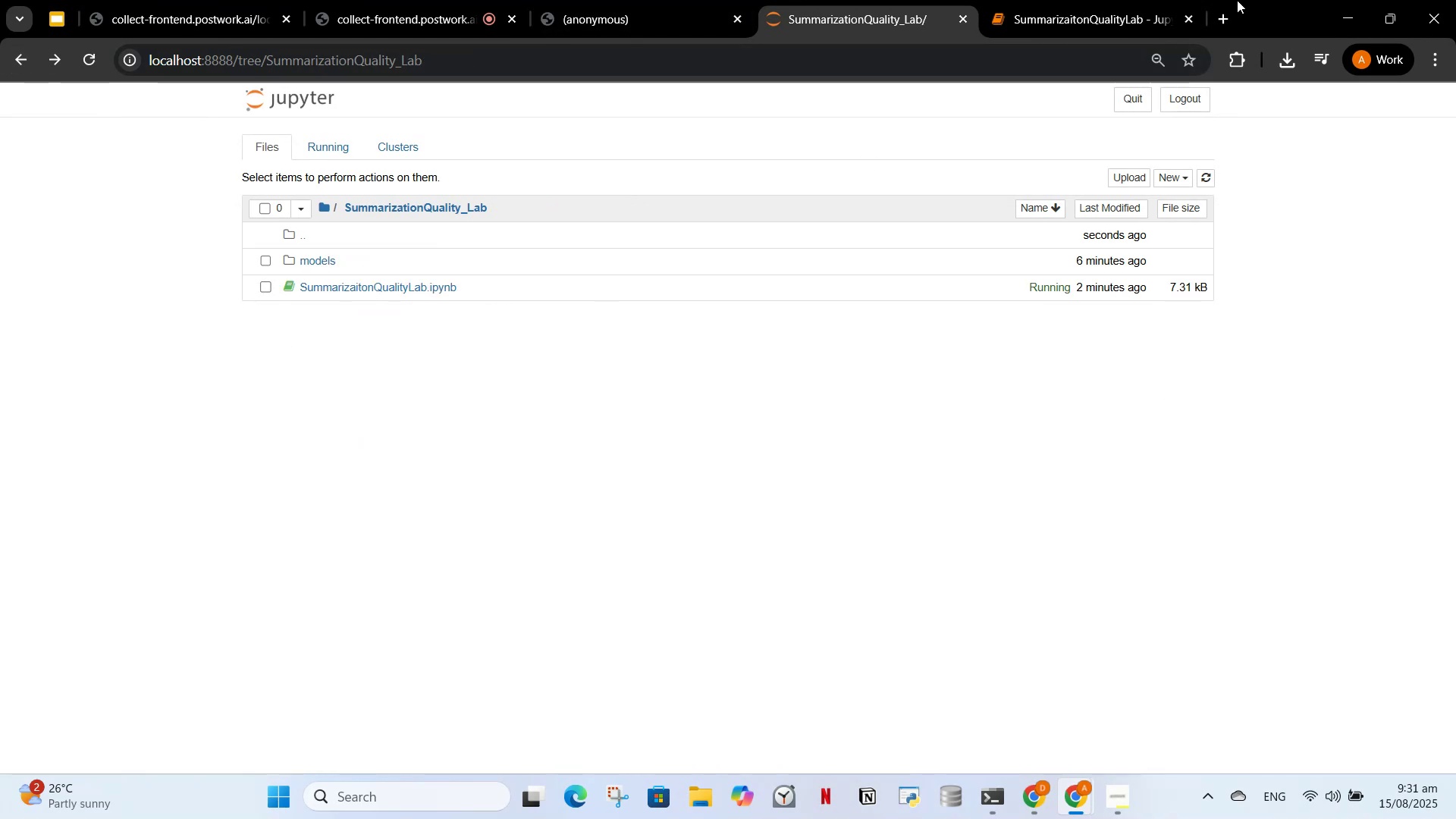 
left_click([1068, 6])
 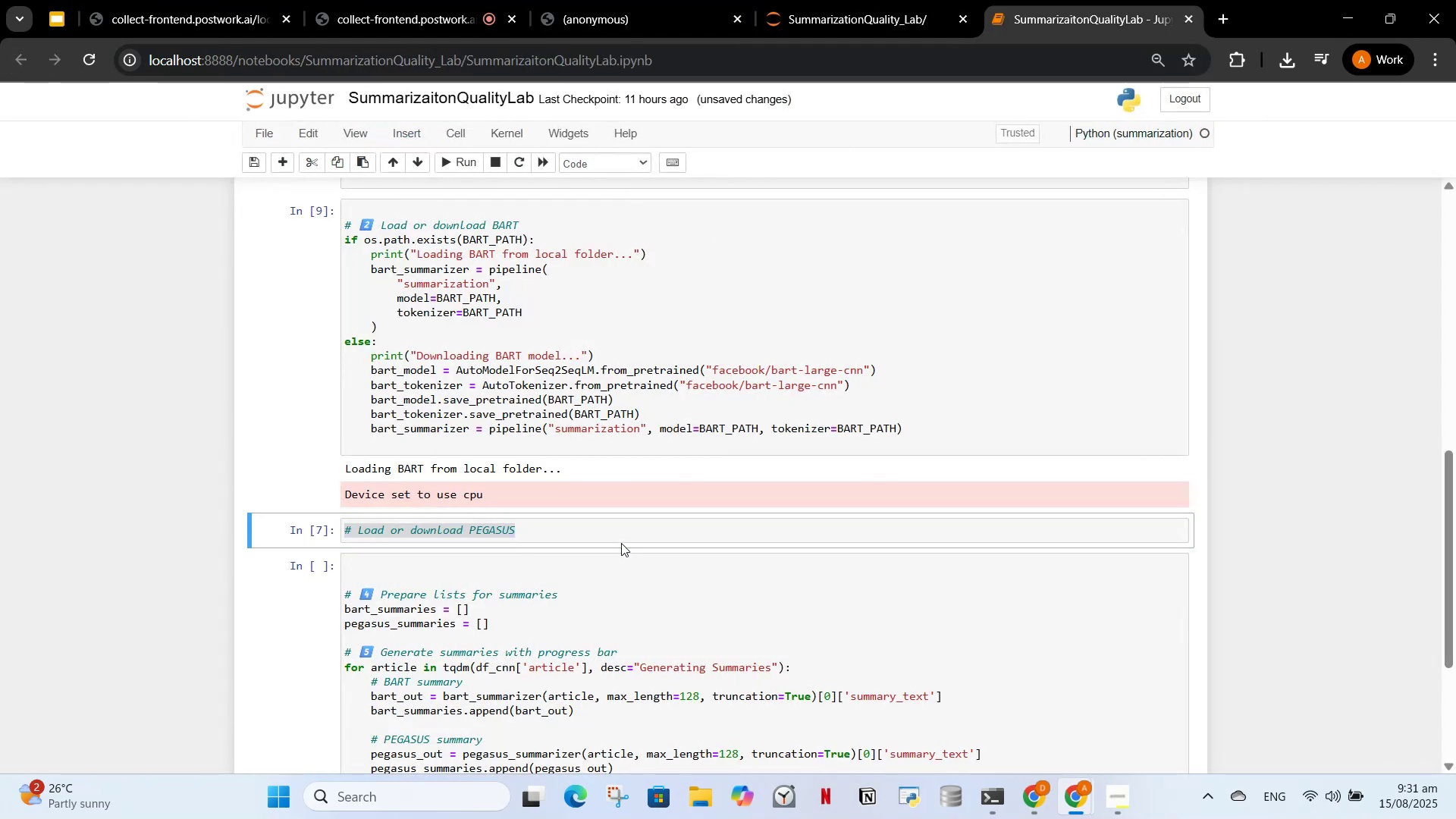 
double_click([573, 529])
 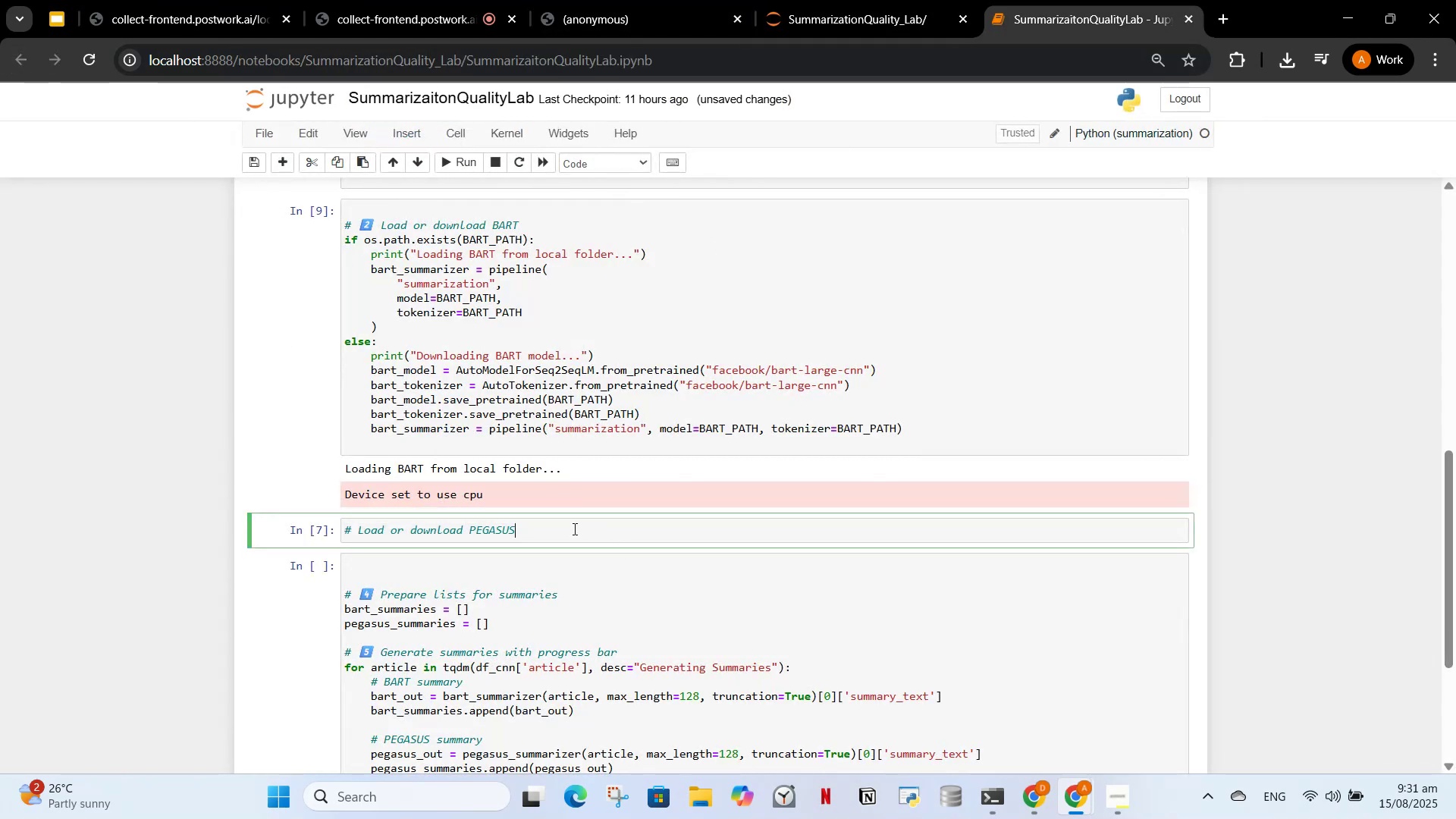 
left_click_drag(start_coordinate=[573, 529], to_coordinate=[340, 529])
 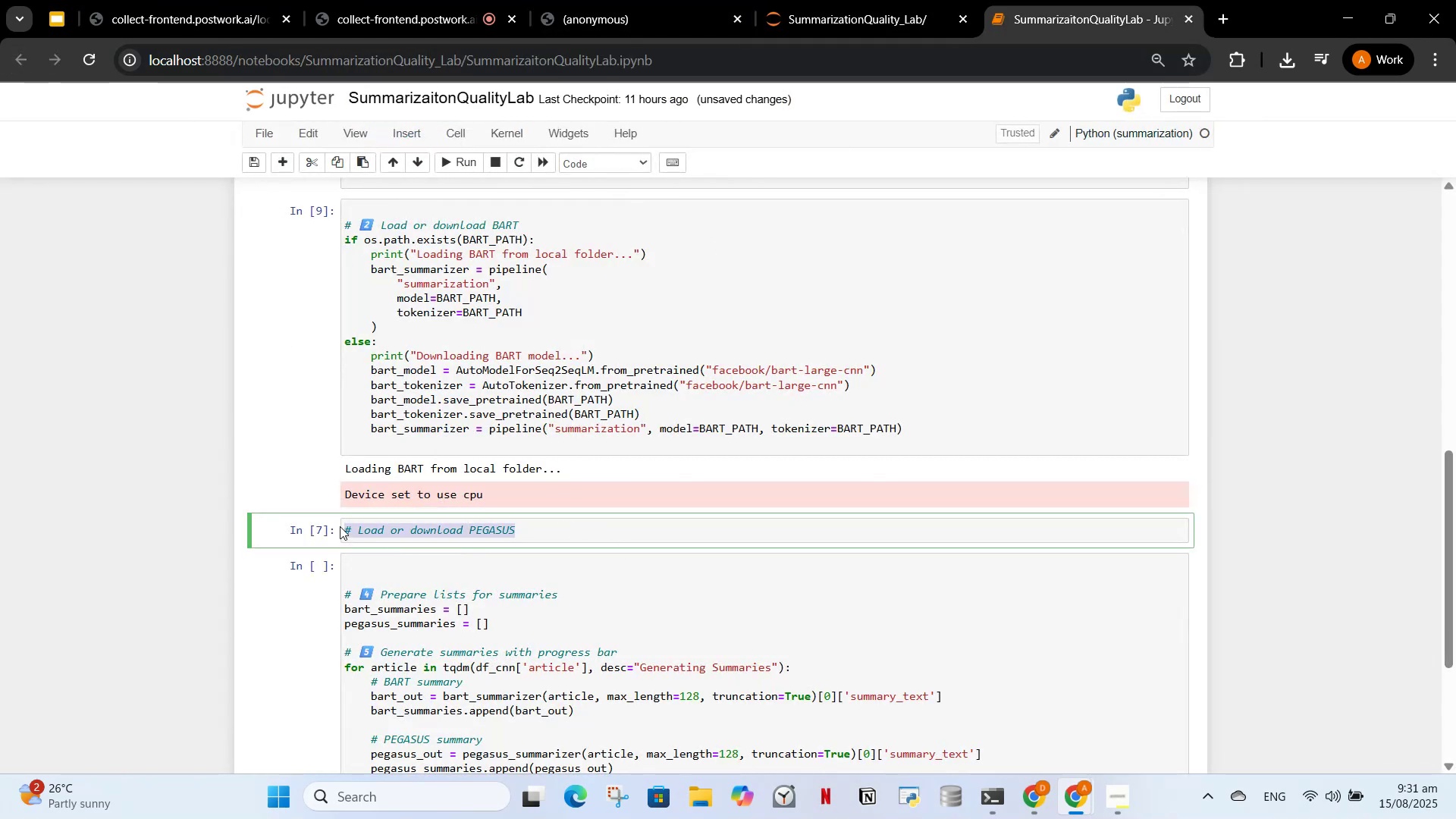 
key(Control+ControlLeft)
 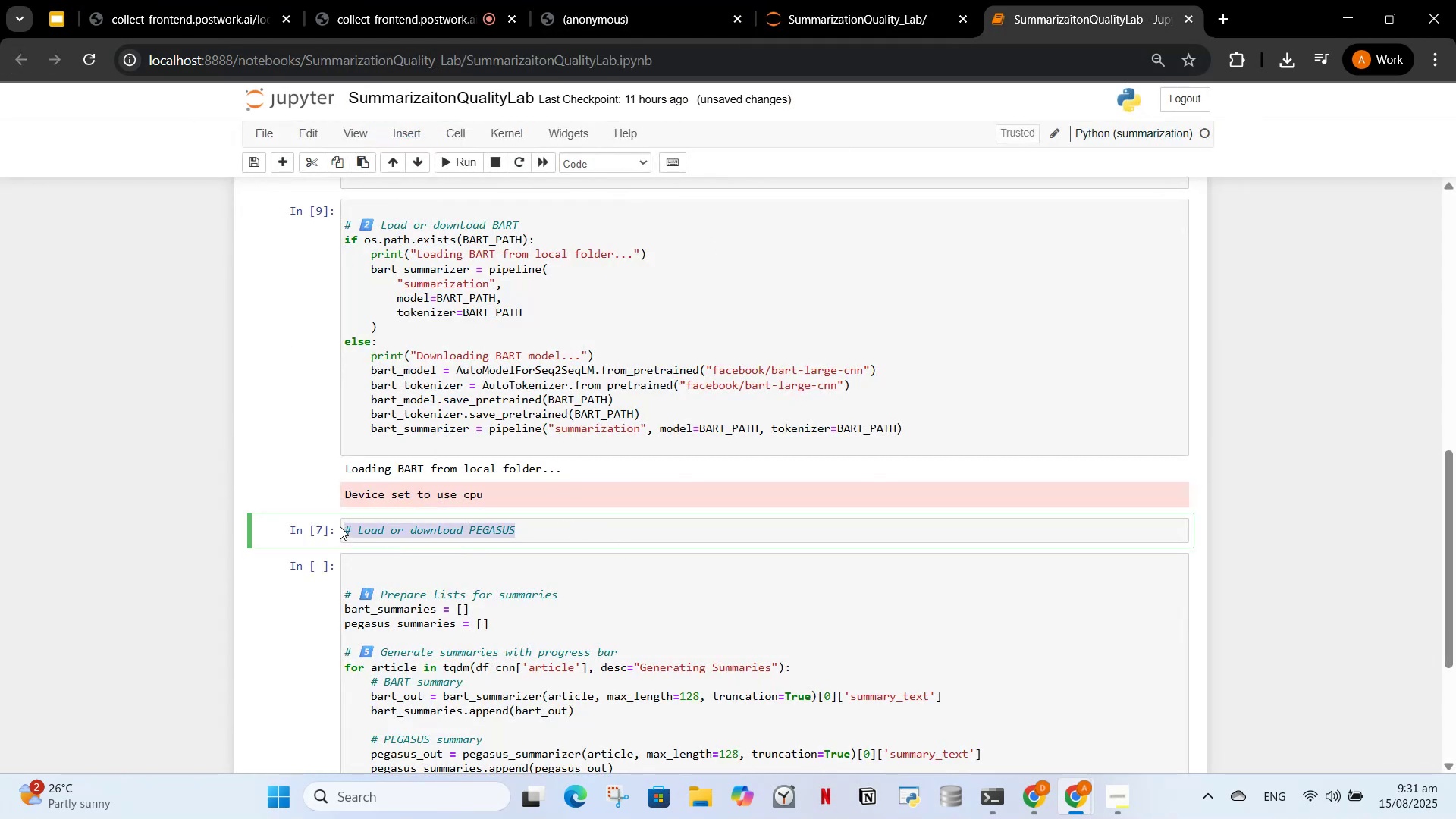 
key(Control+V)
 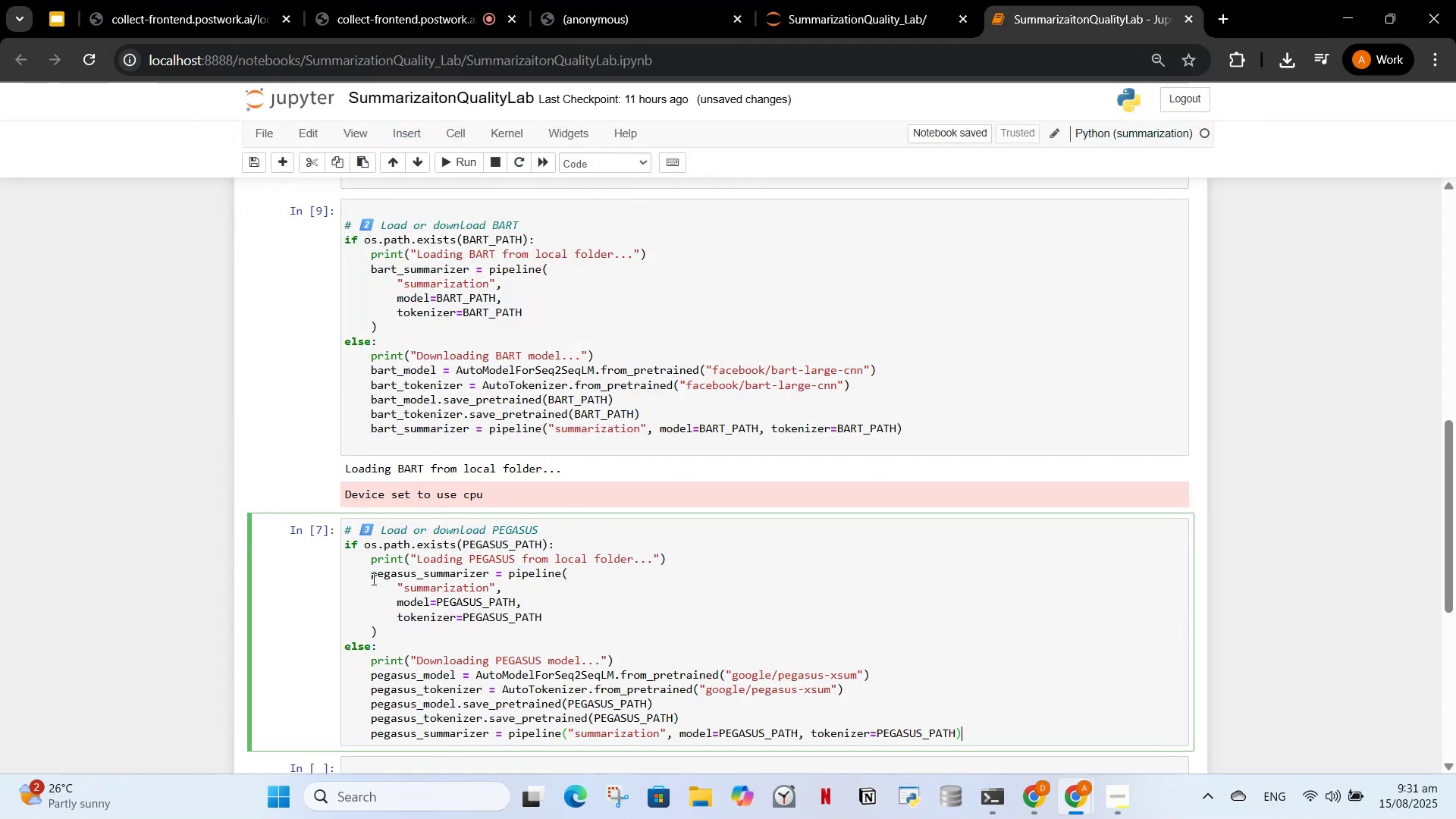 
left_click([372, 579])
 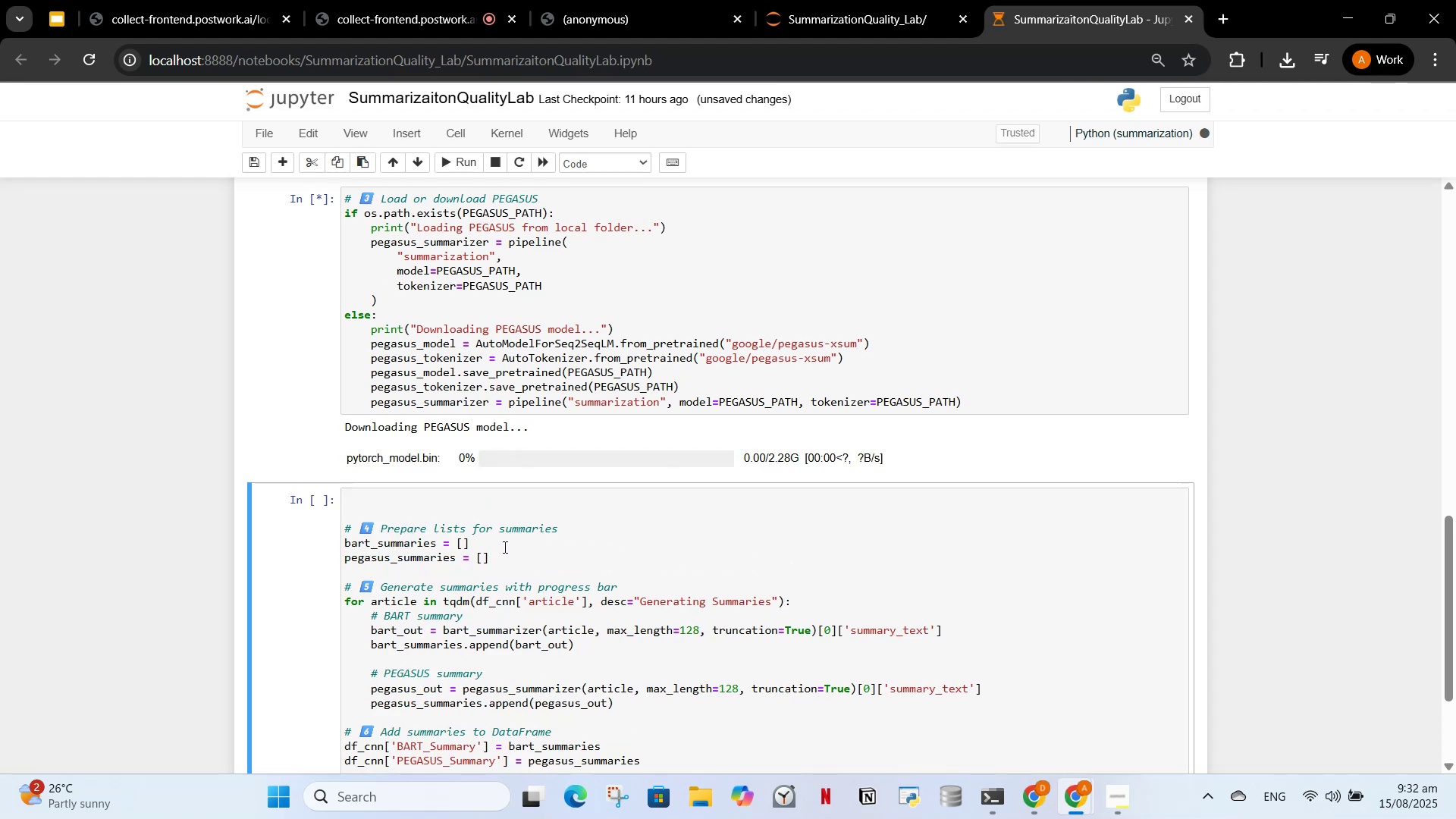 
wait(5.61)
 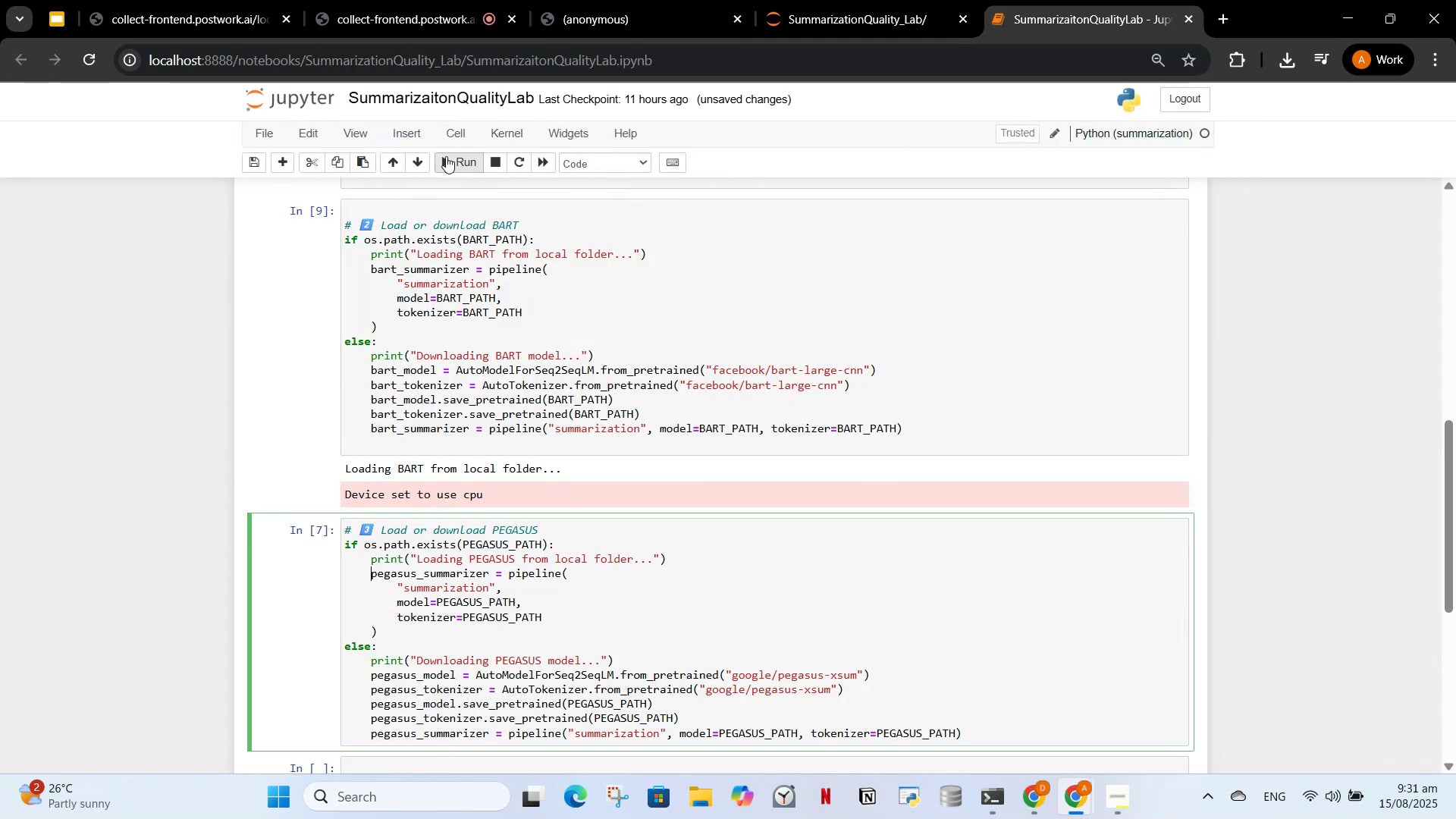 
scroll: coordinate [513, 545], scroll_direction: up, amount: 1.0
 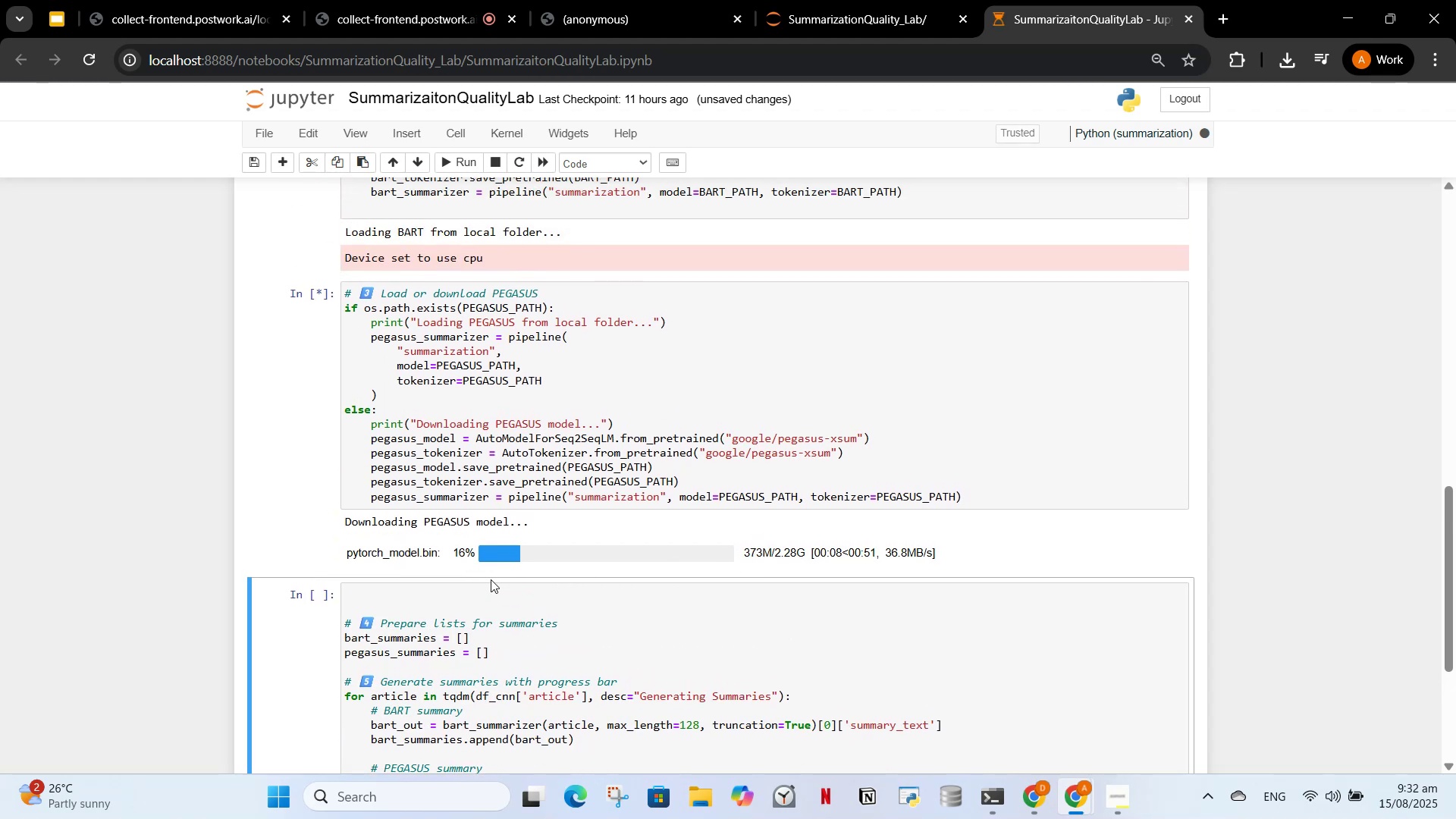 
wait(11.12)
 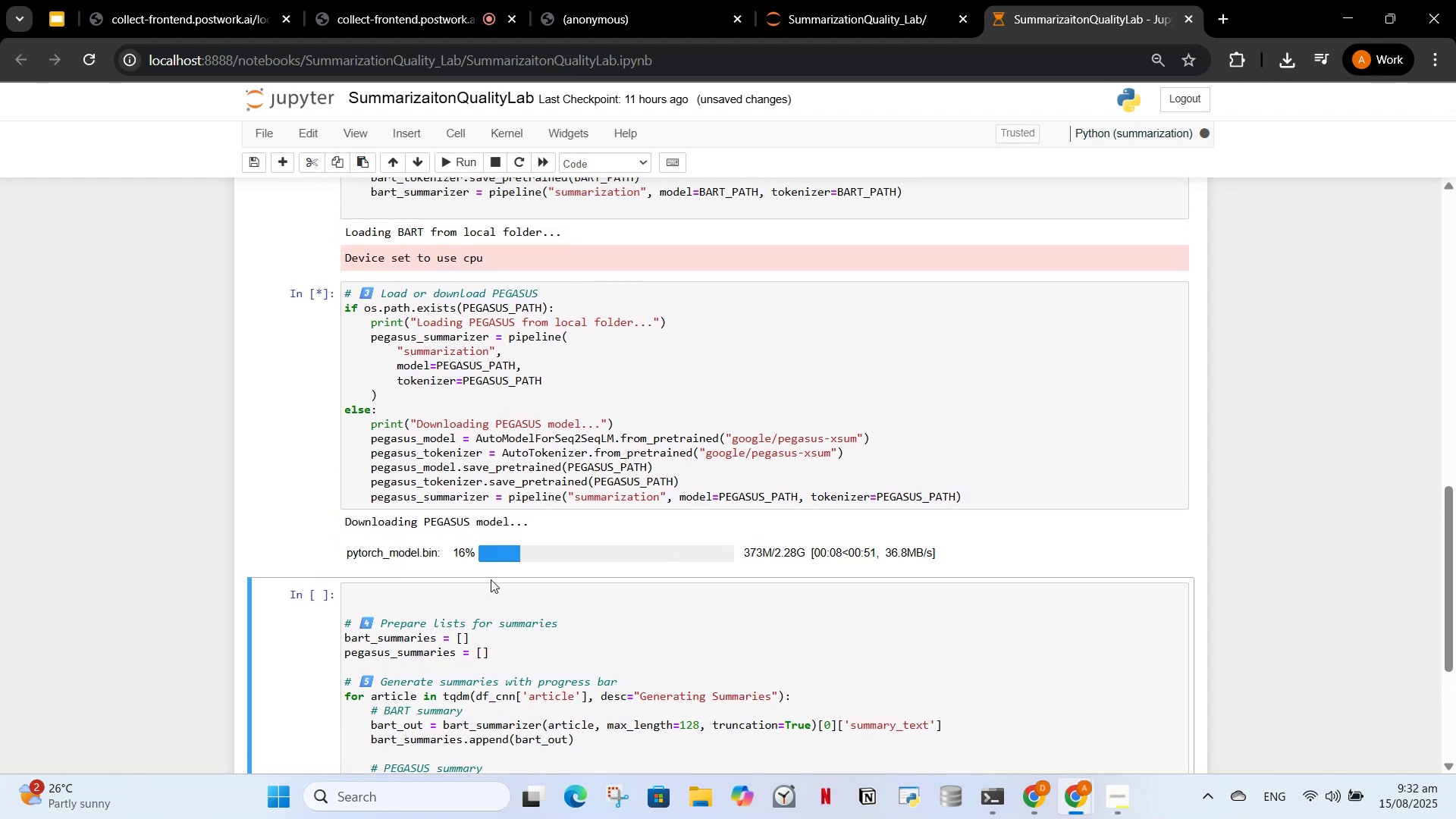 
scroll: coordinate [728, 516], scroll_direction: down, amount: 3.0
 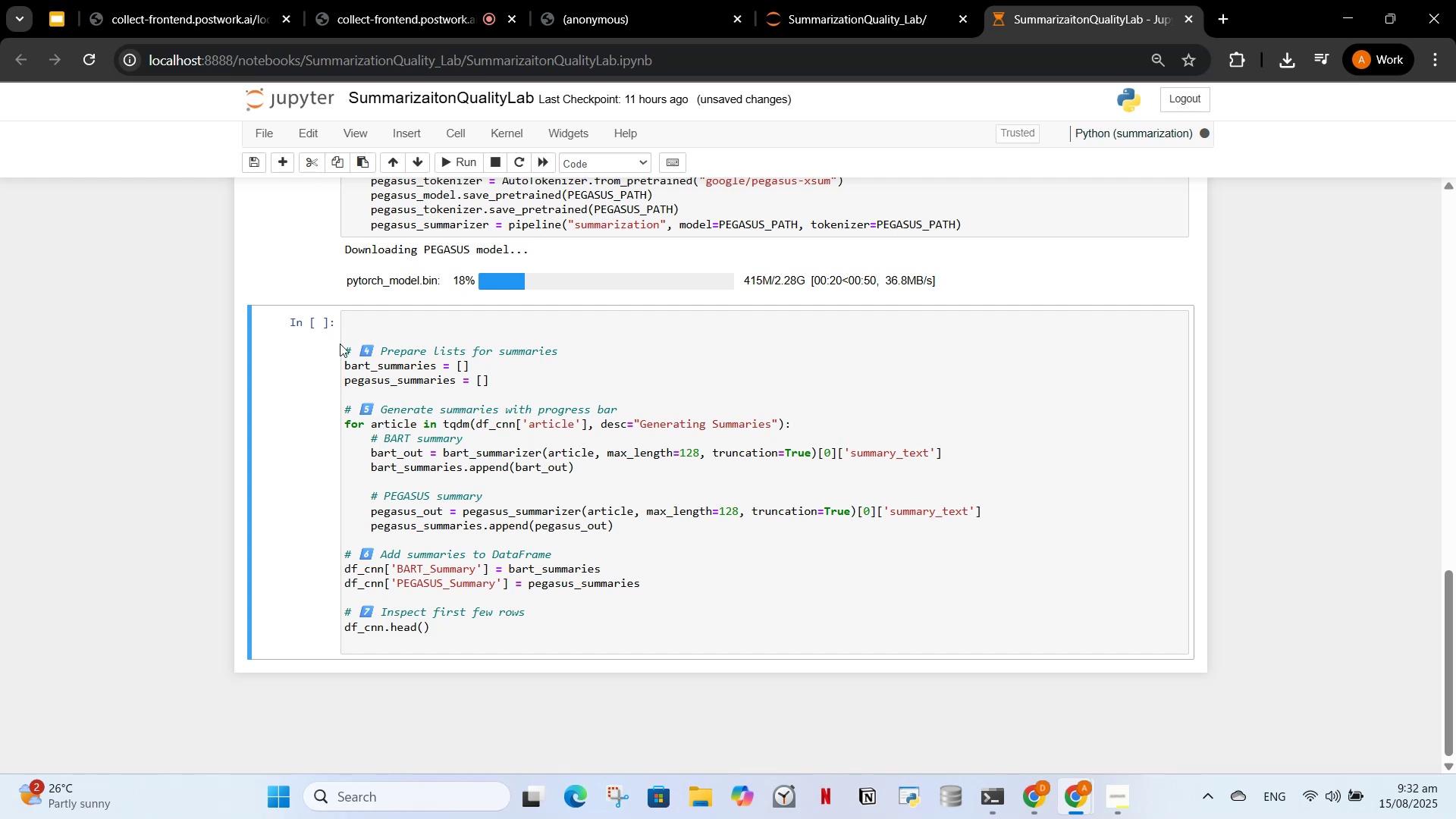 
left_click([344, 349])
 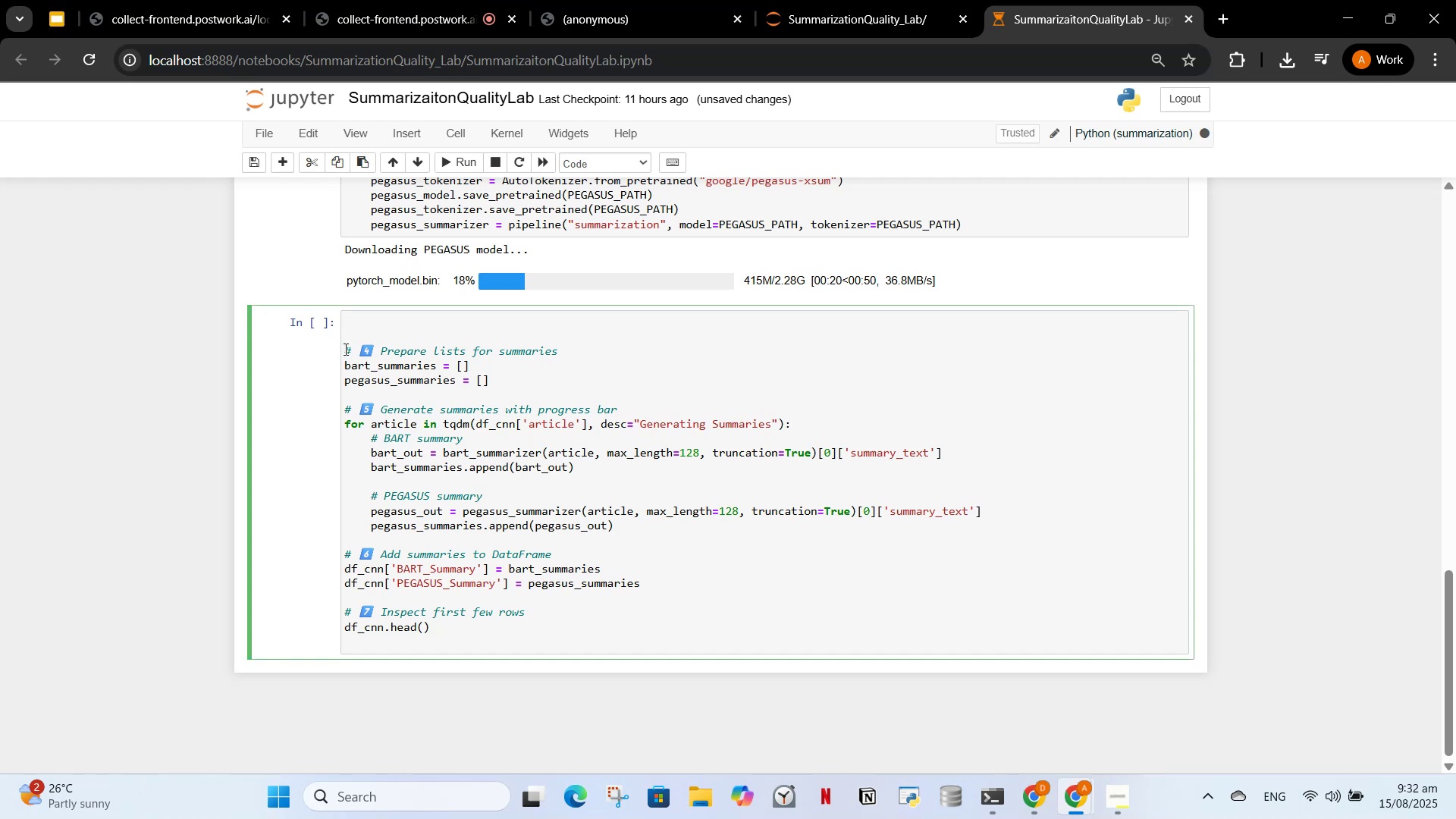 
key(Backspace)
 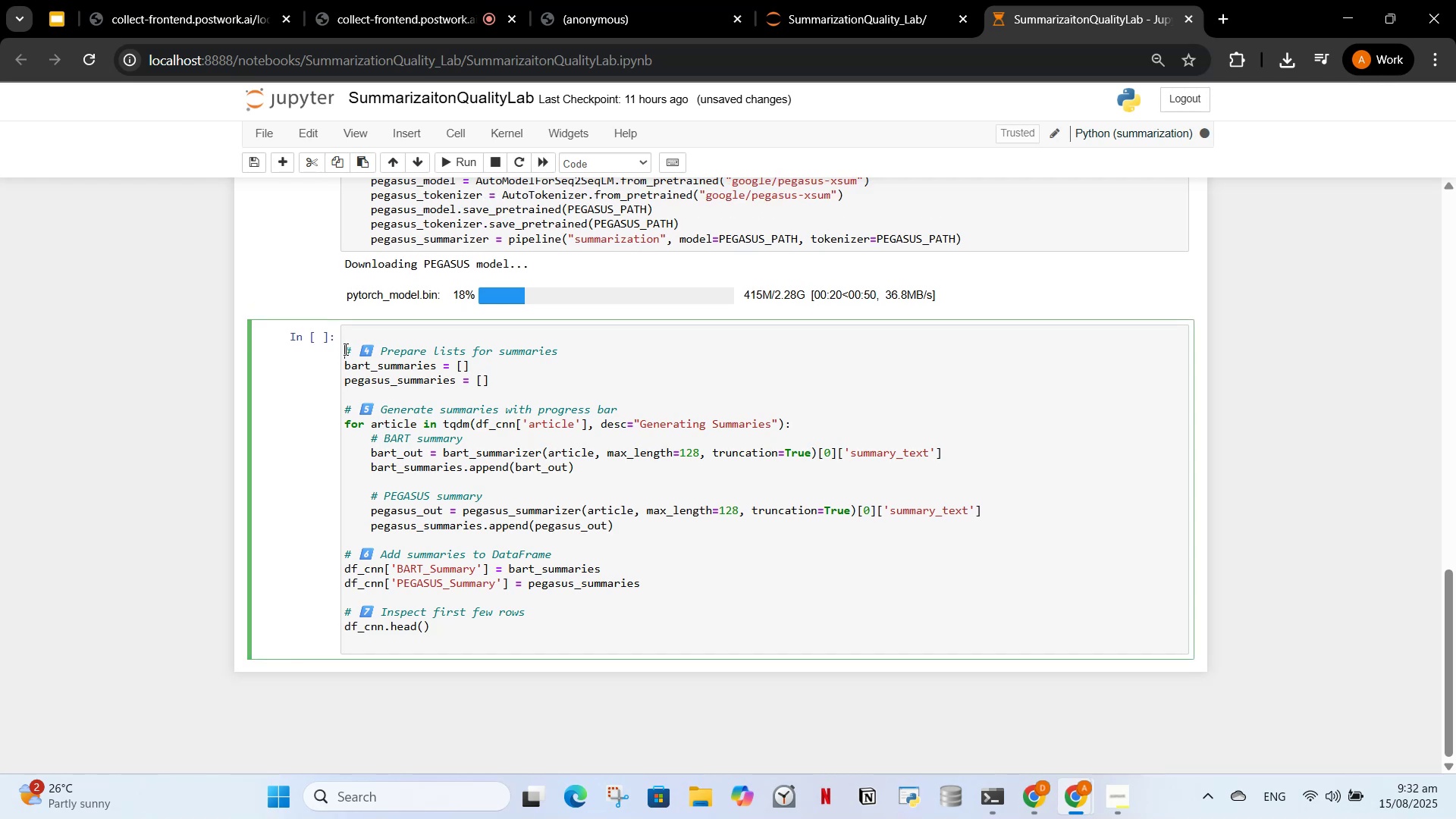 
key(Backspace)
 